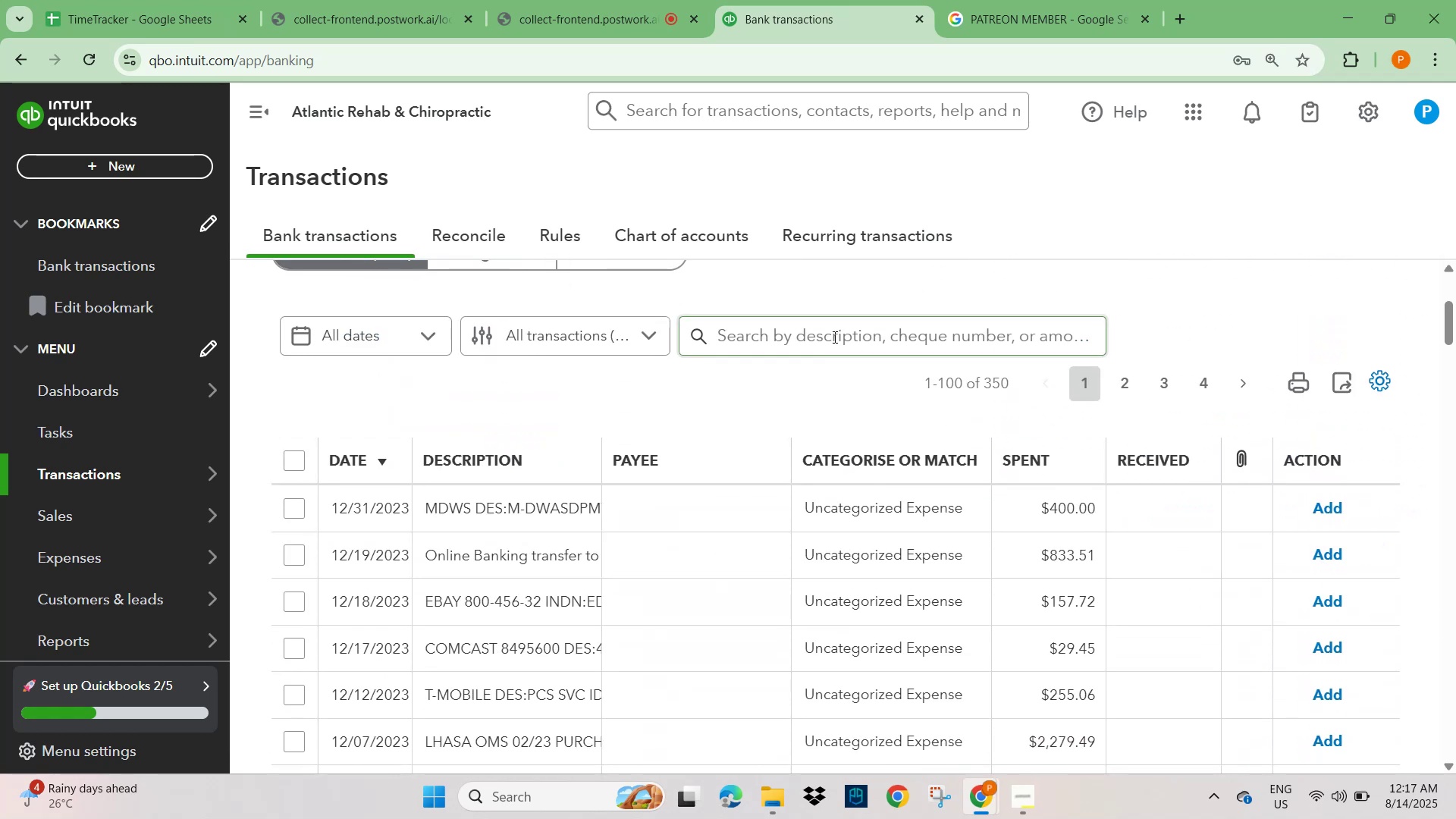 
key(Control+V)
 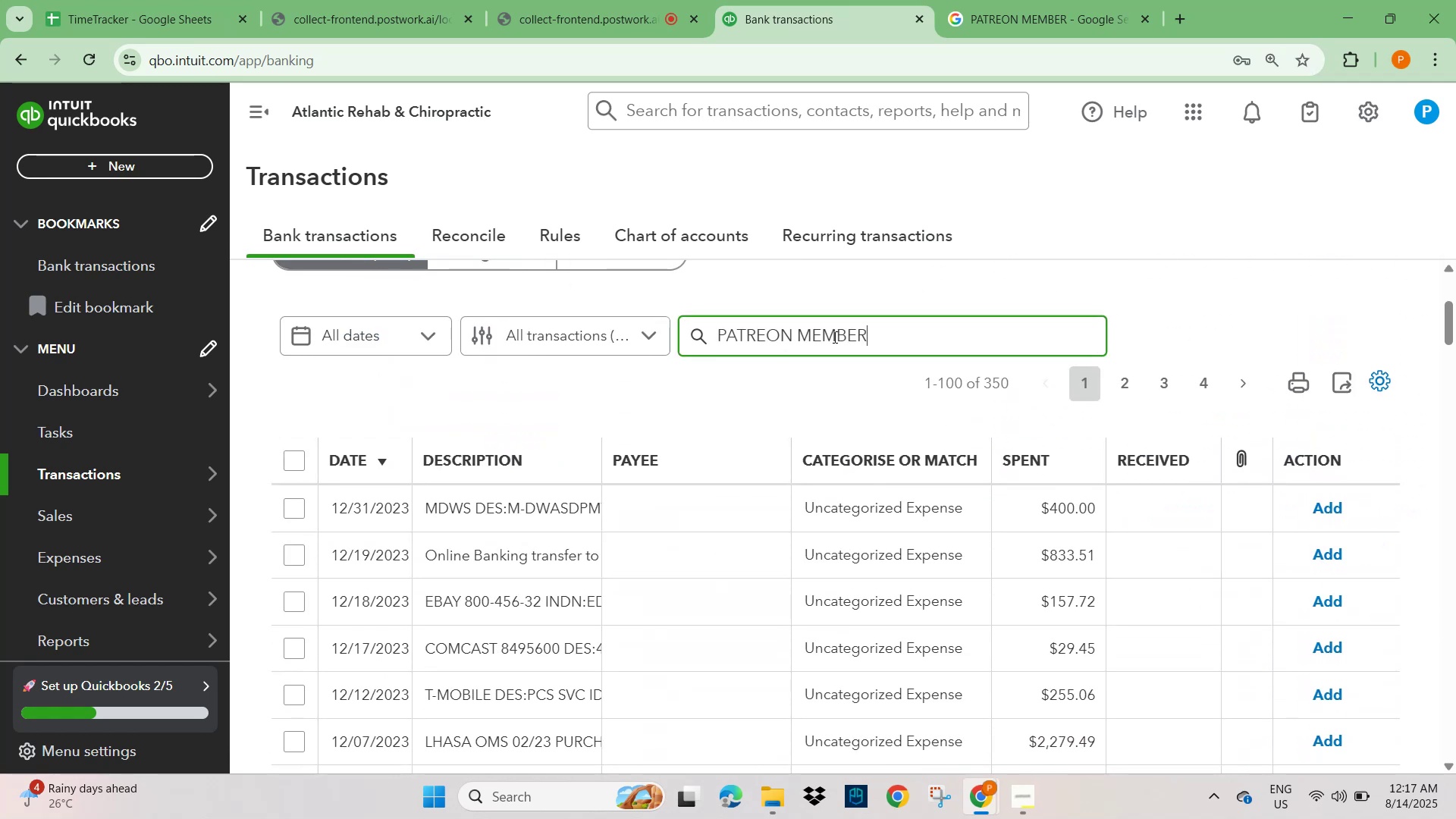 
key(NumpadEnter)
 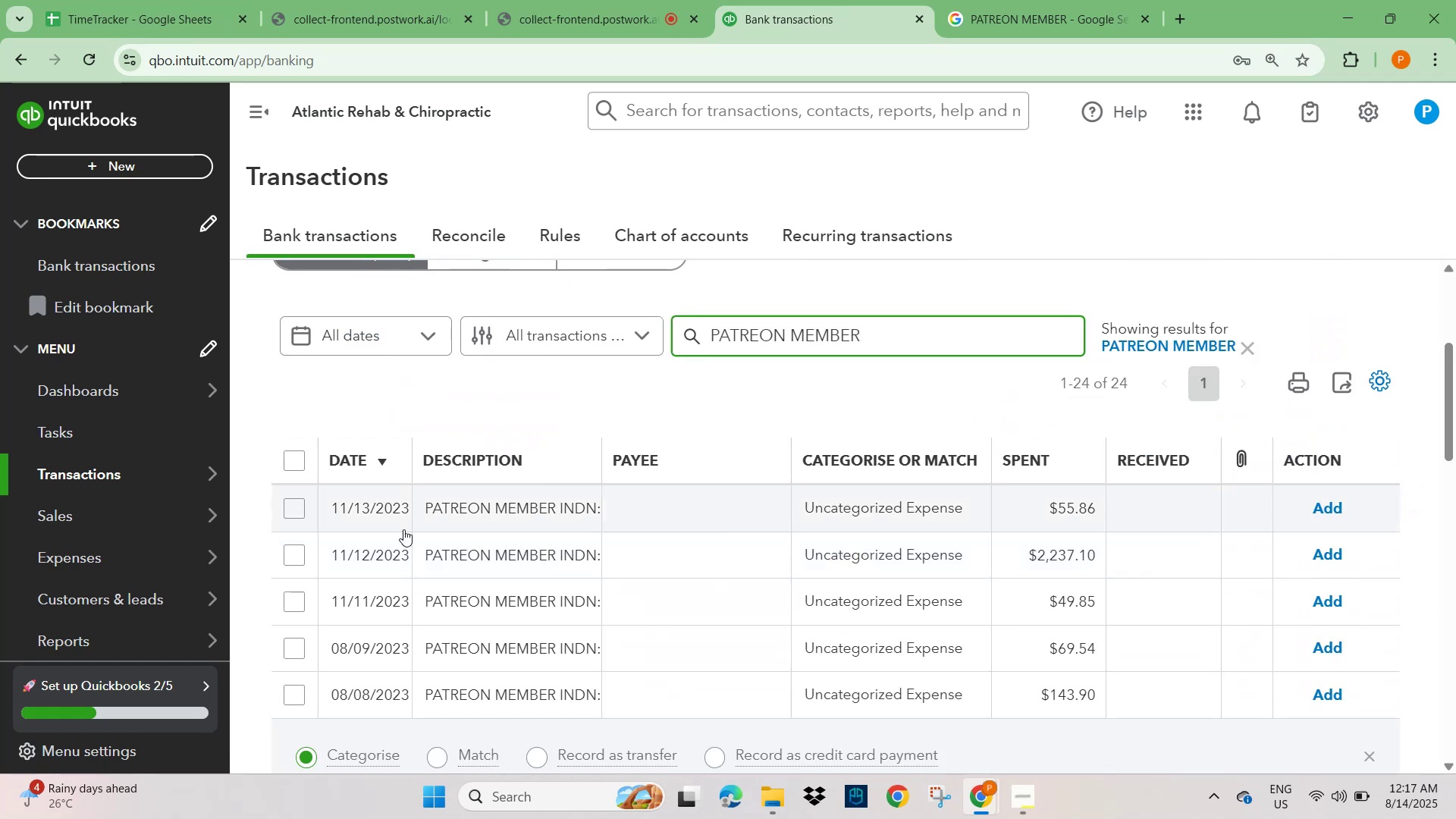 
scroll: coordinate [459, 570], scroll_direction: down, amount: 4.0
 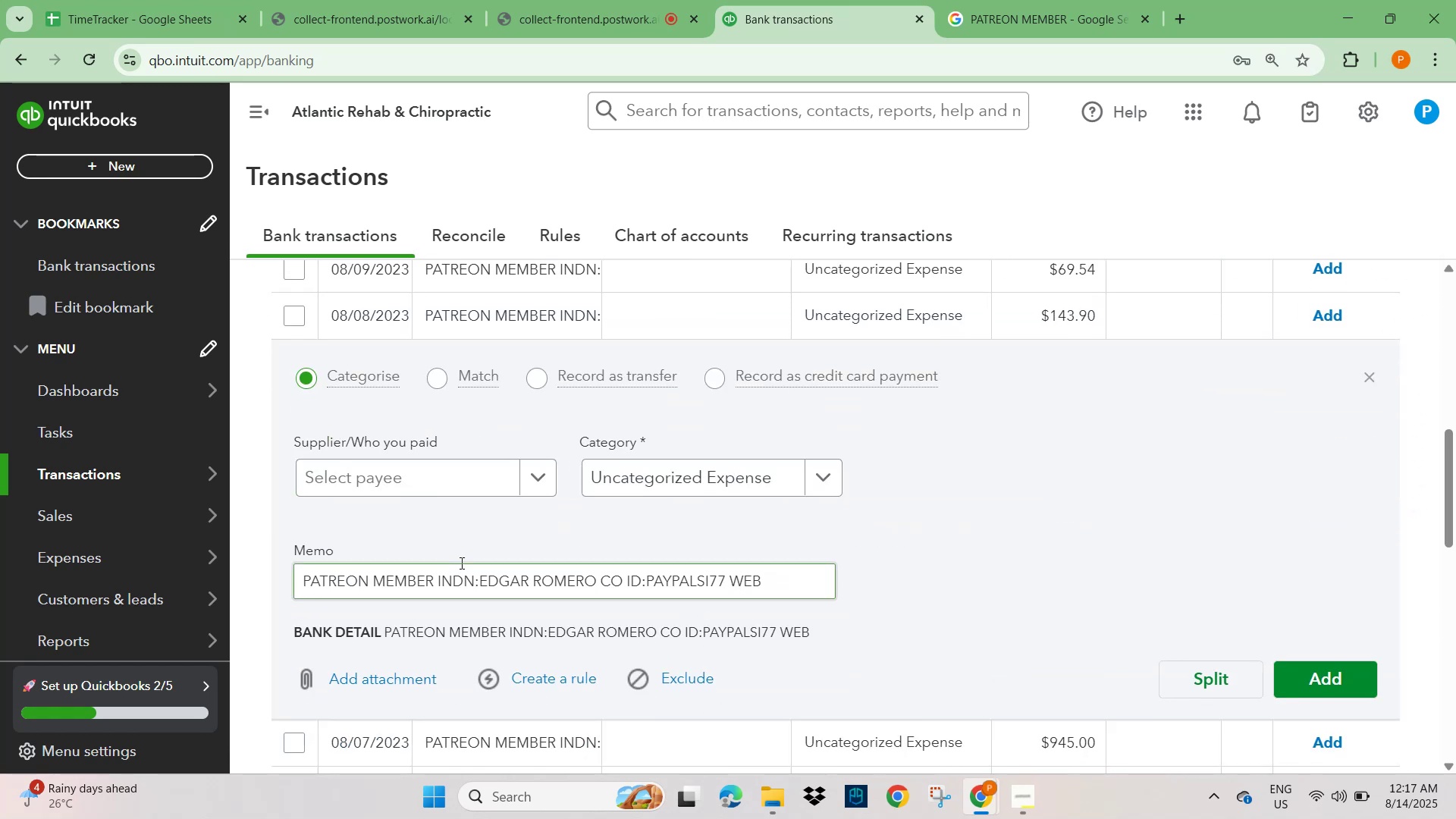 
scroll: coordinate [507, 455], scroll_direction: up, amount: 3.0
 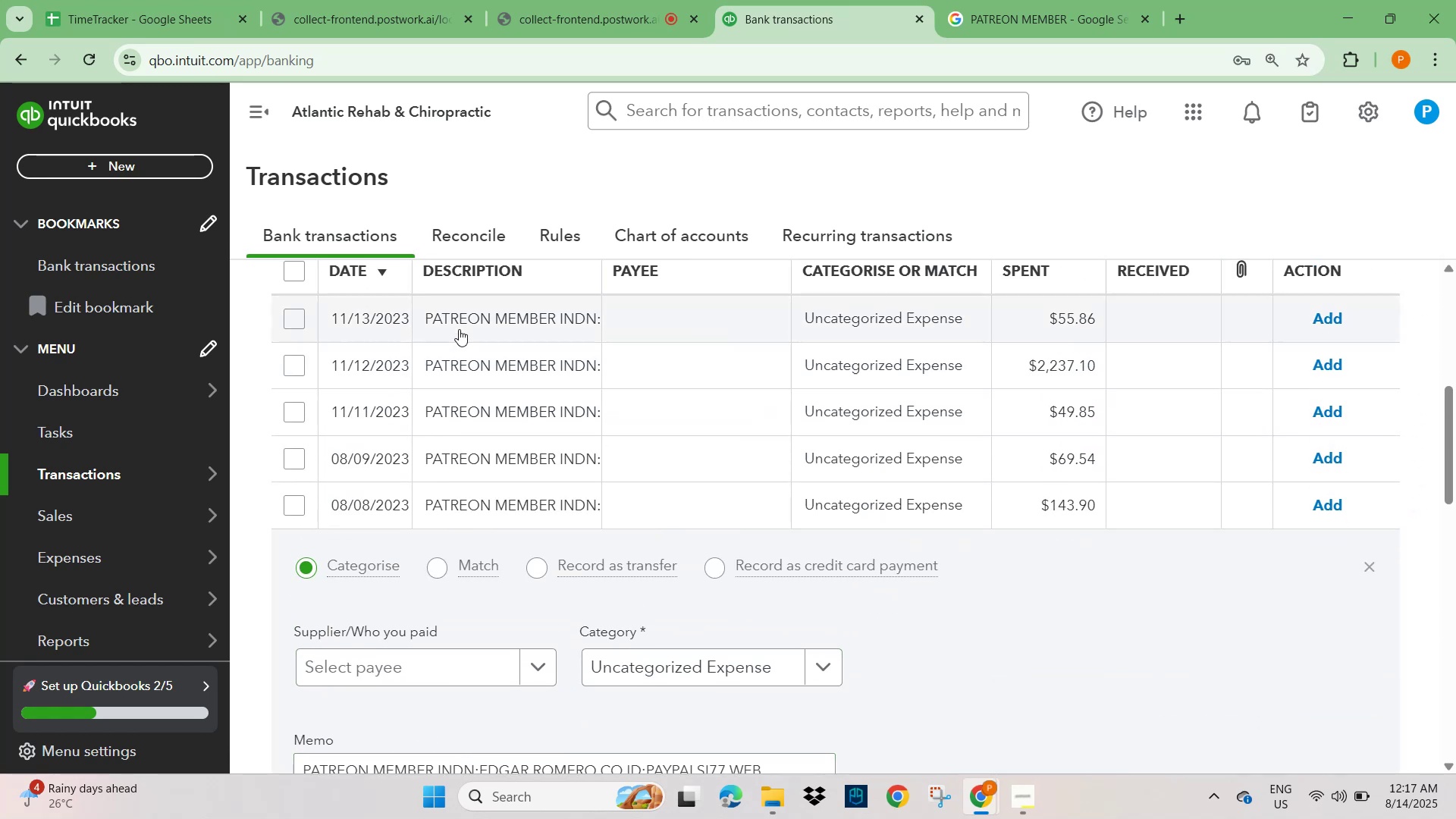 
left_click([466, 318])
 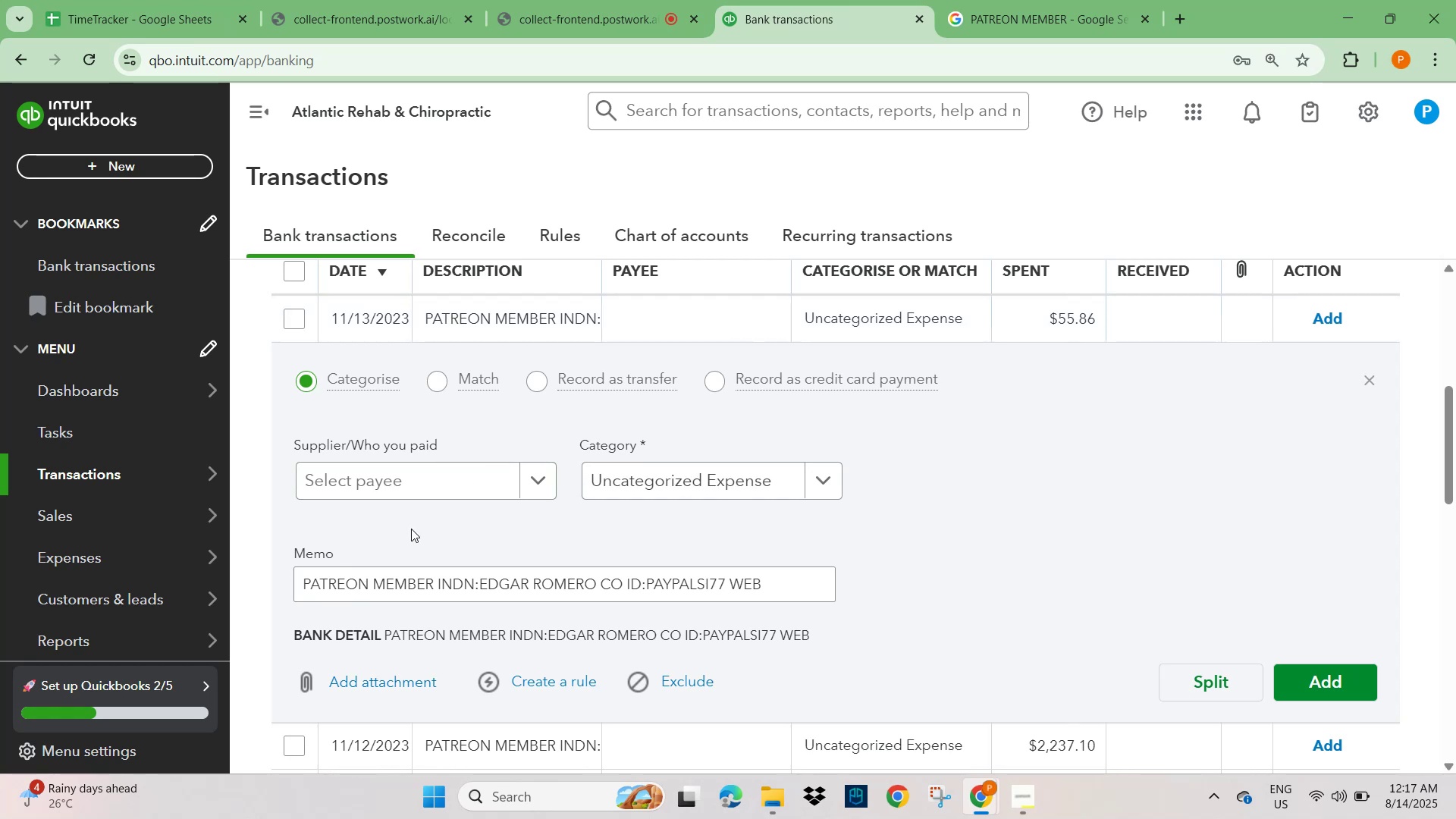 
left_click([400, 483])
 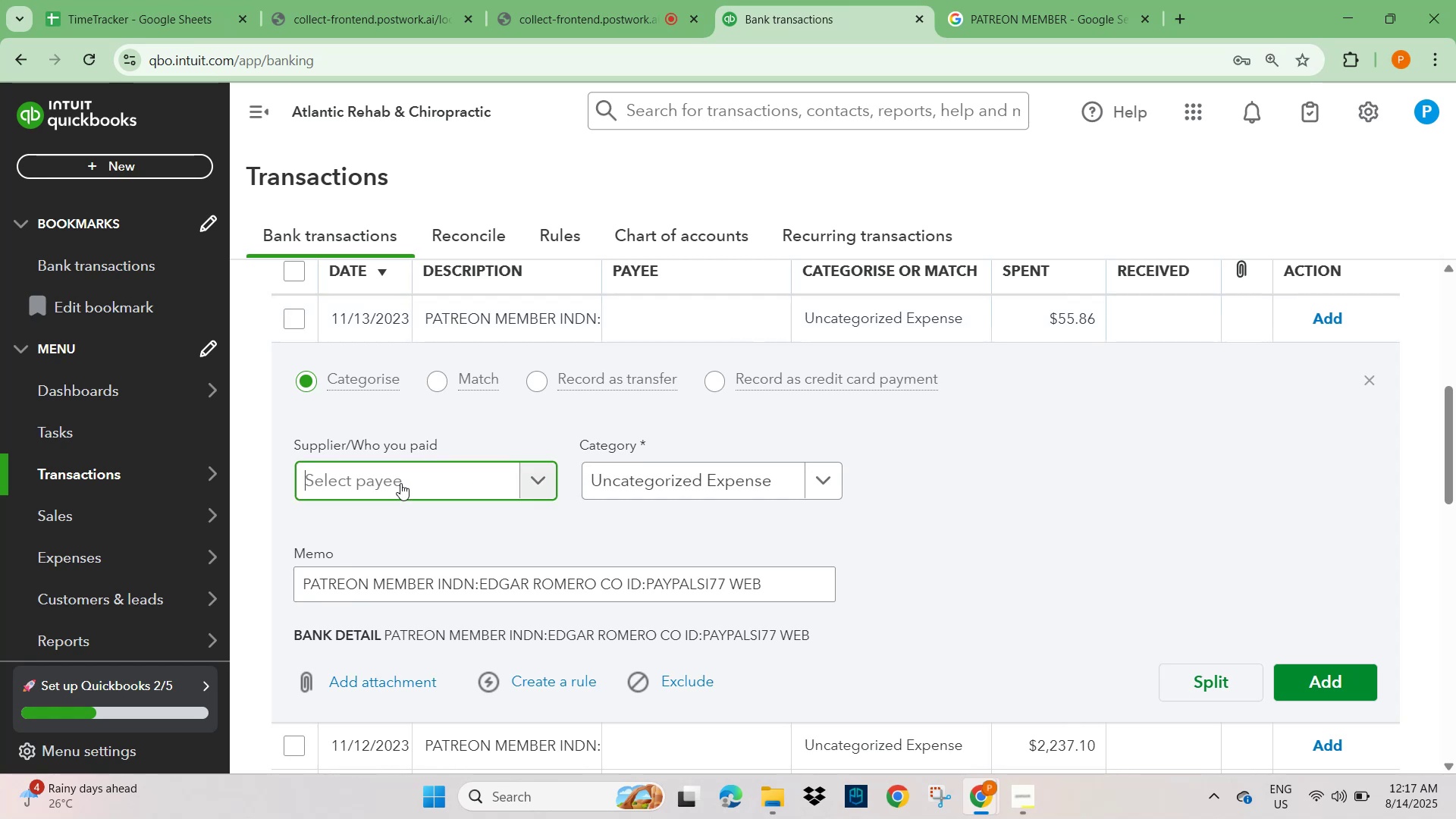 
key(Control+V)
 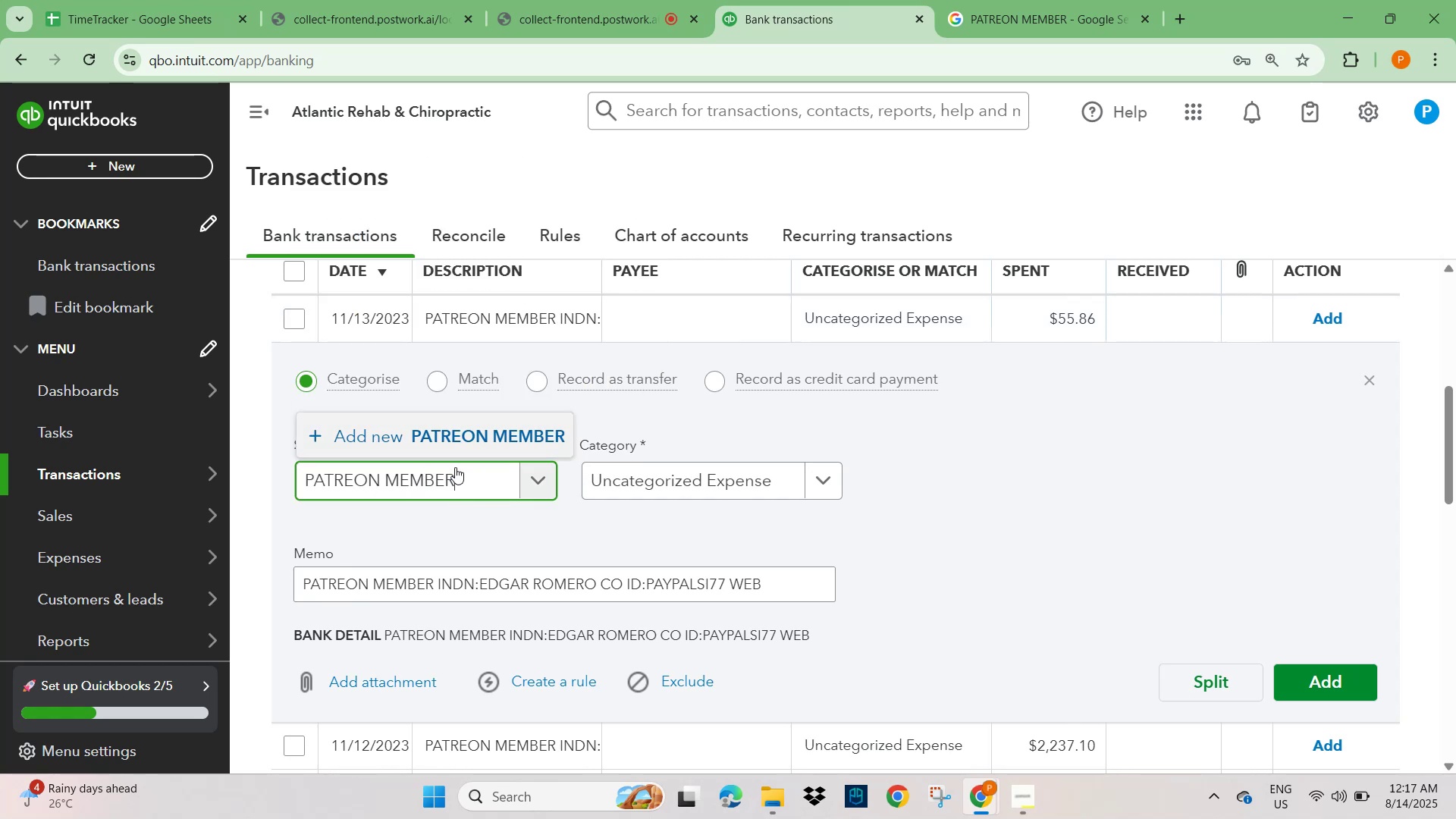 
left_click([499, 429])
 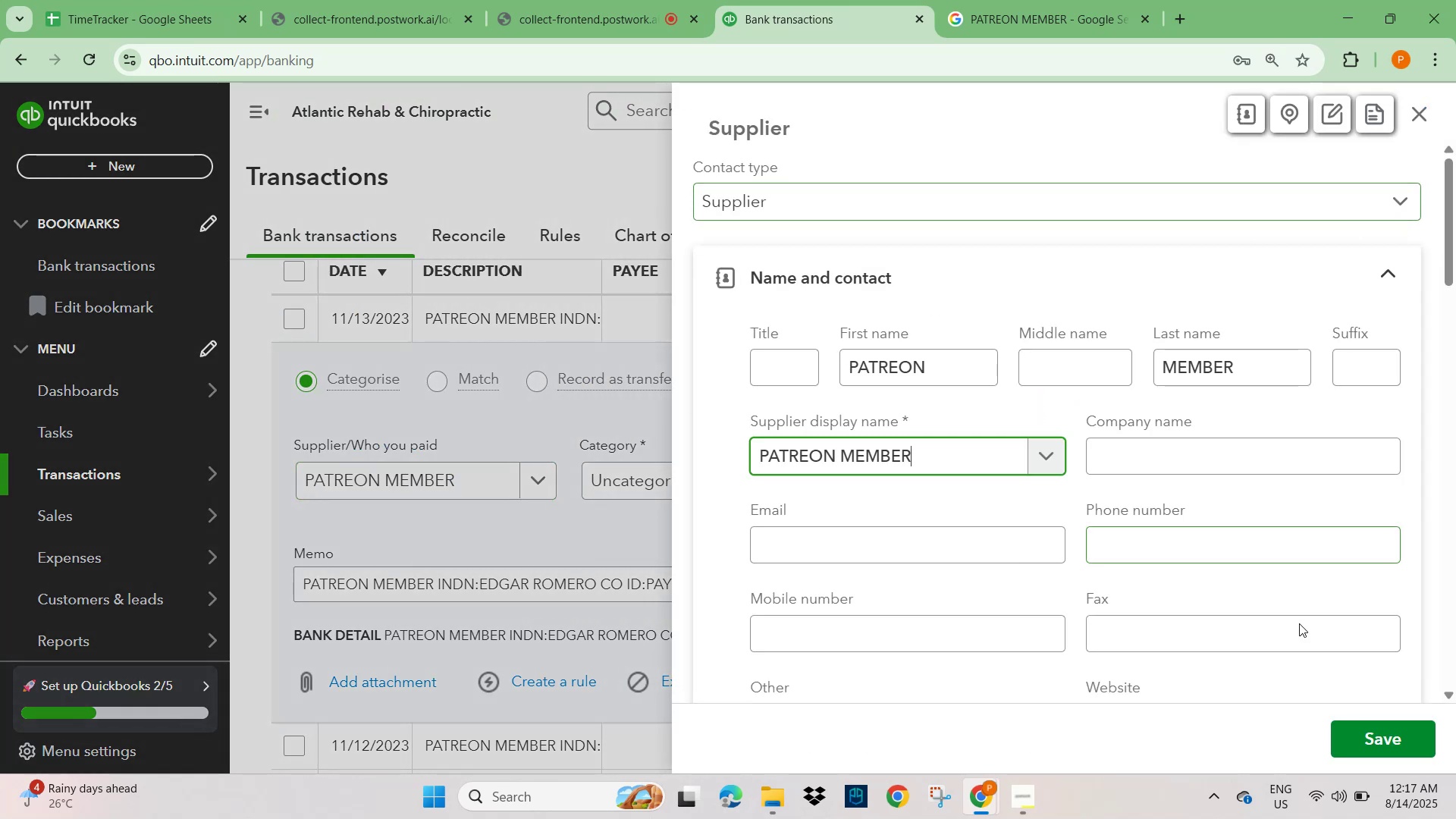 
left_click([1404, 731])
 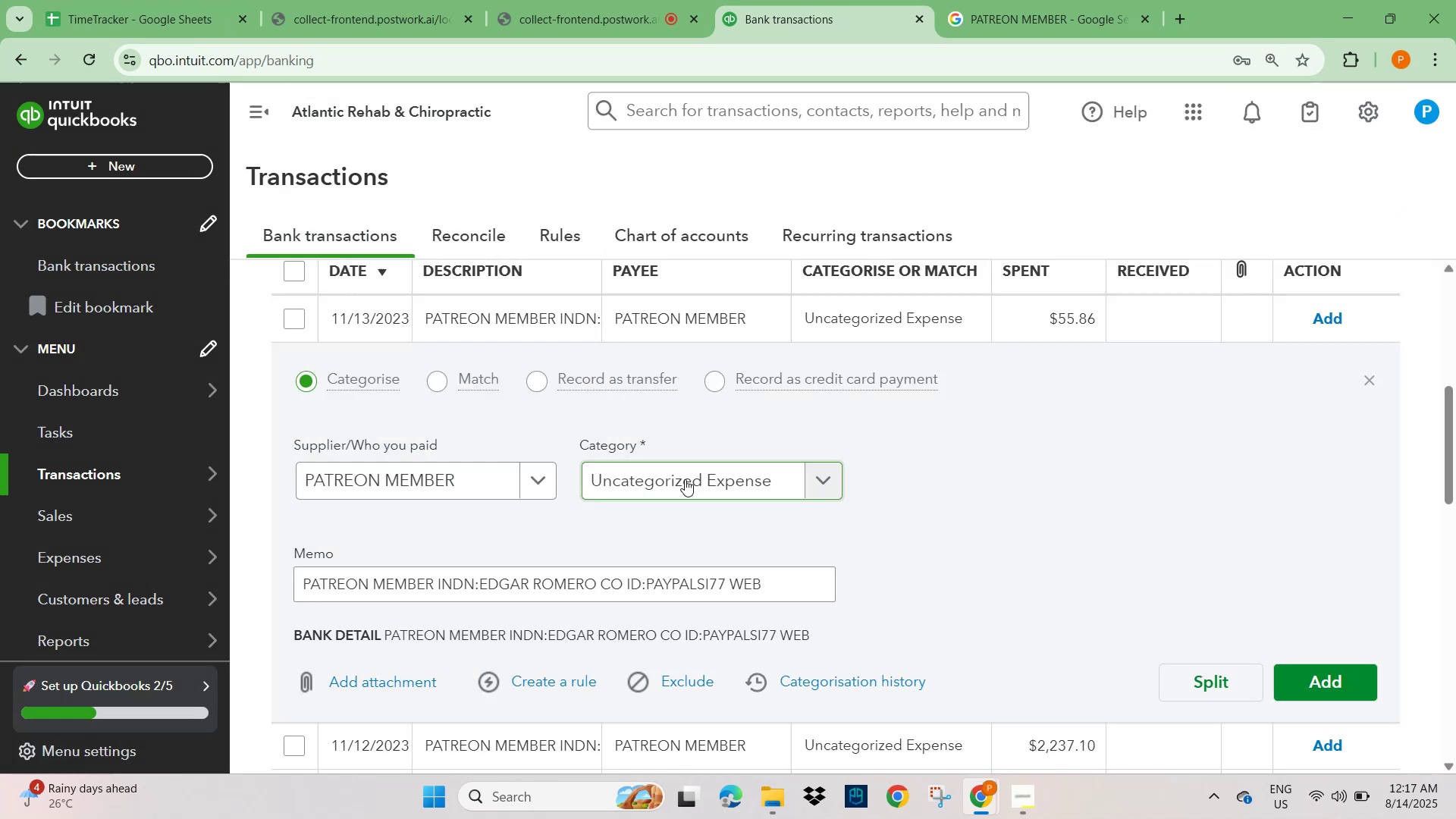 
mouse_move([665, 490])
 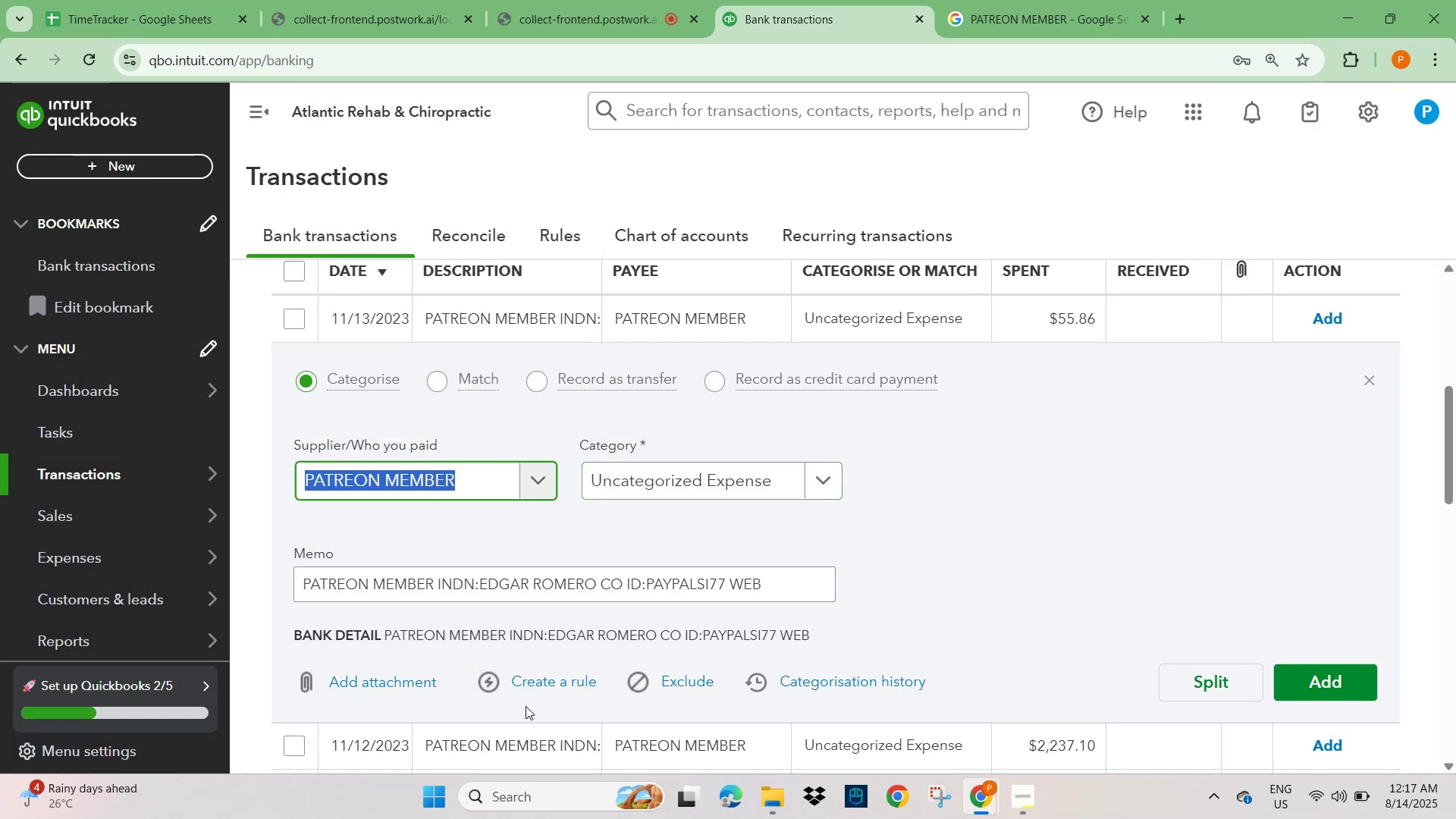 
left_click([538, 692])
 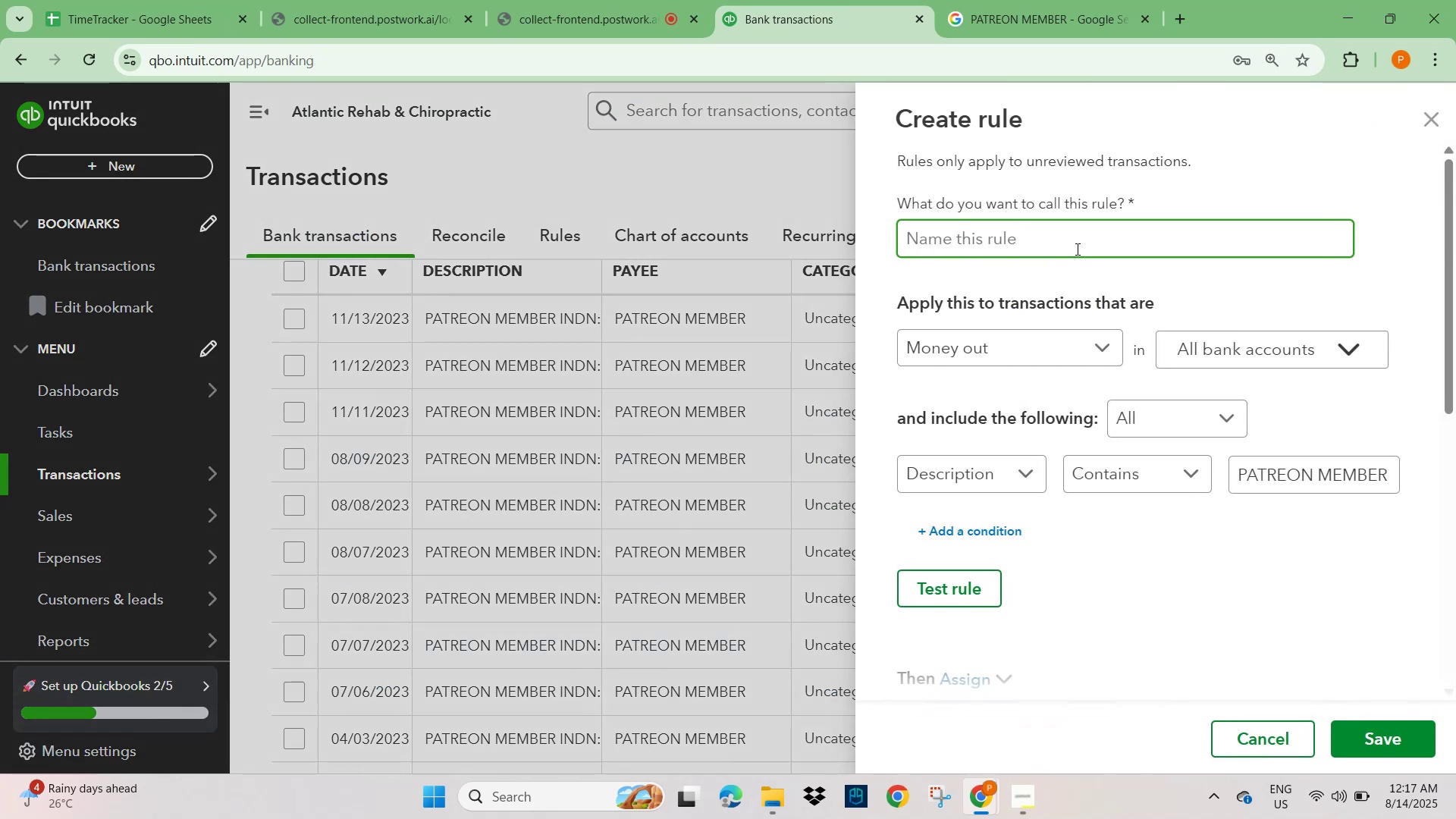 
left_click([1018, 242])
 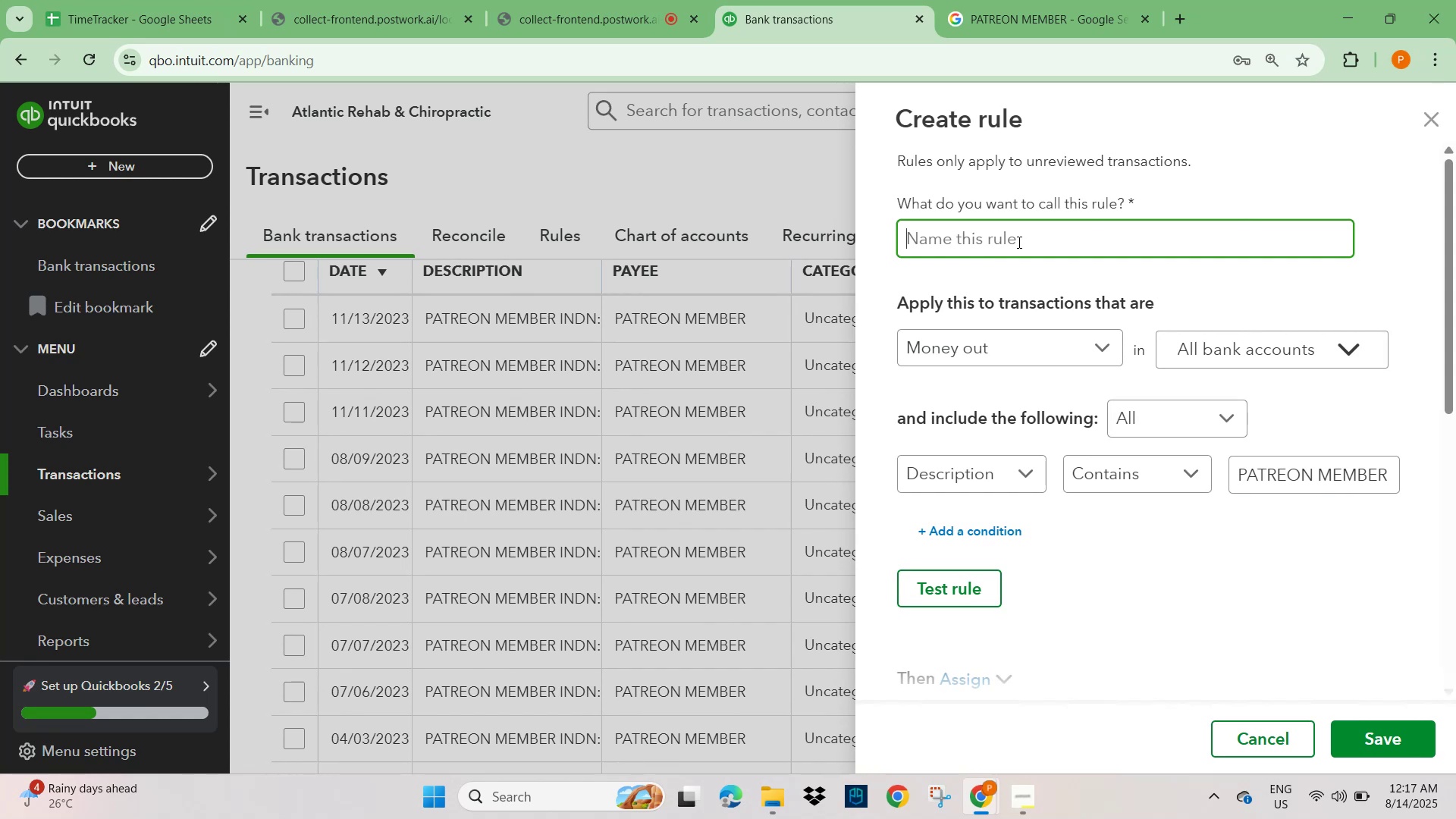 
key(Control+V)
 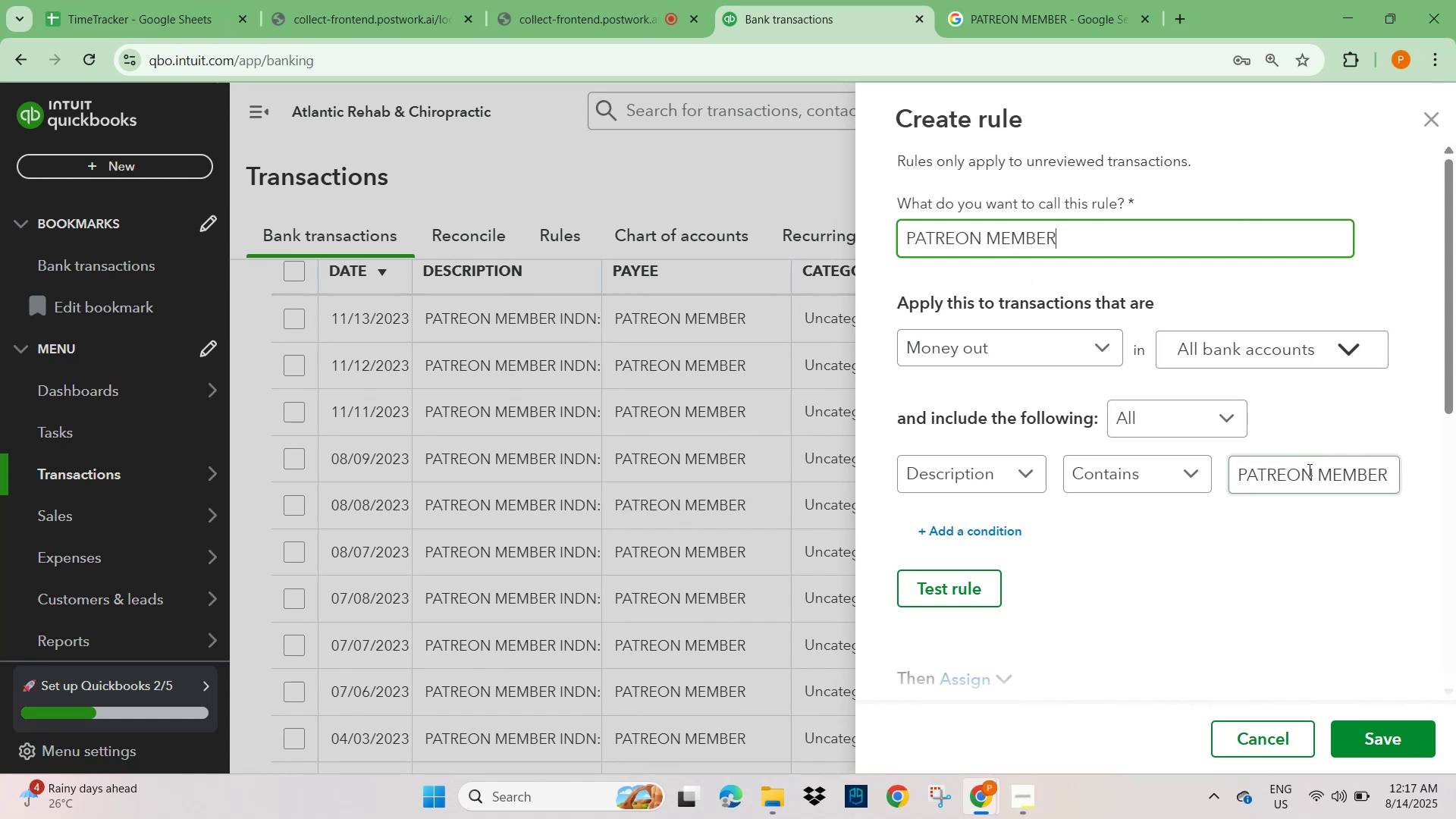 
left_click_drag(start_coordinate=[1389, 475], to_coordinate=[1455, 472])
 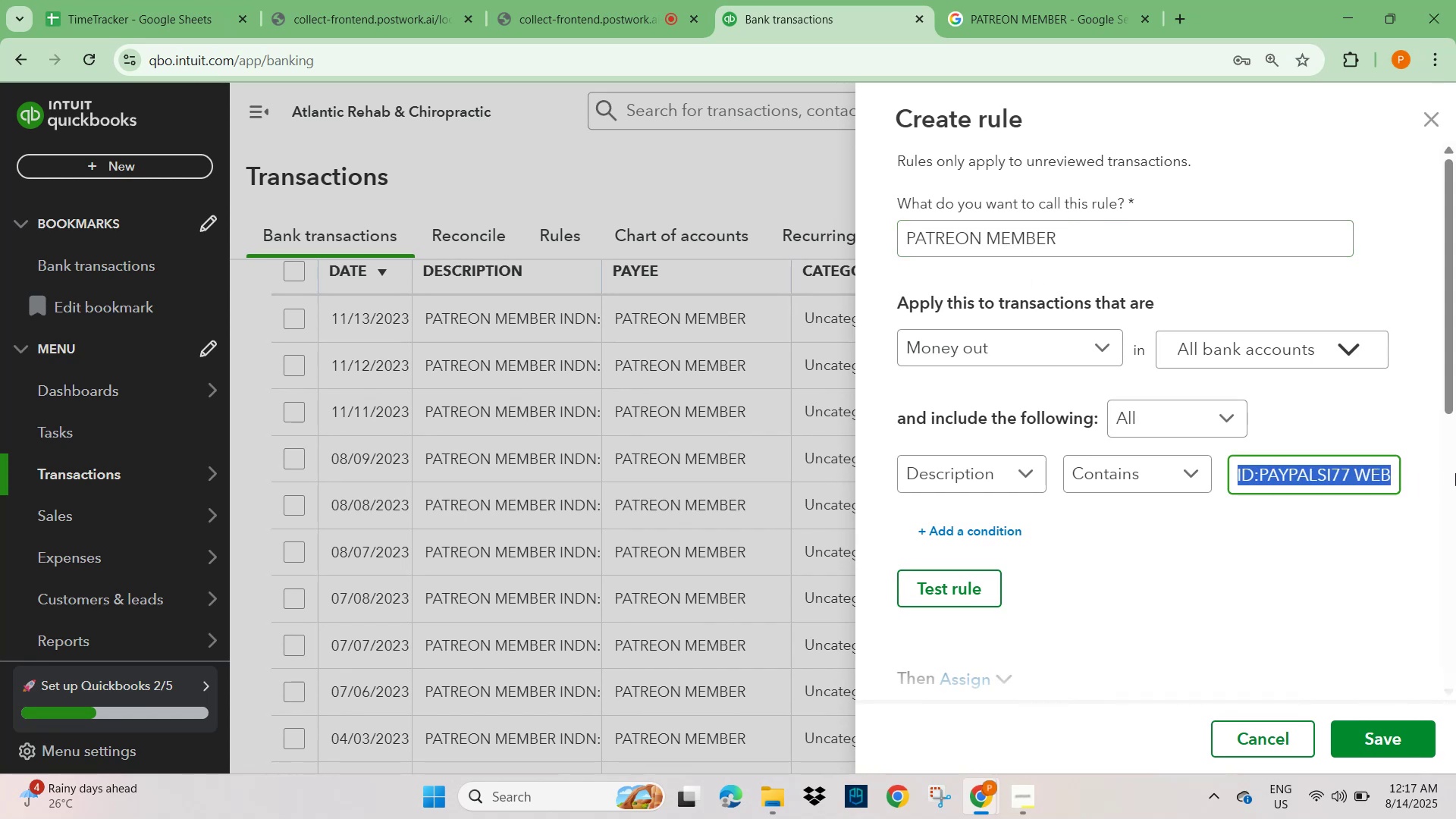 
key(Backspace)
 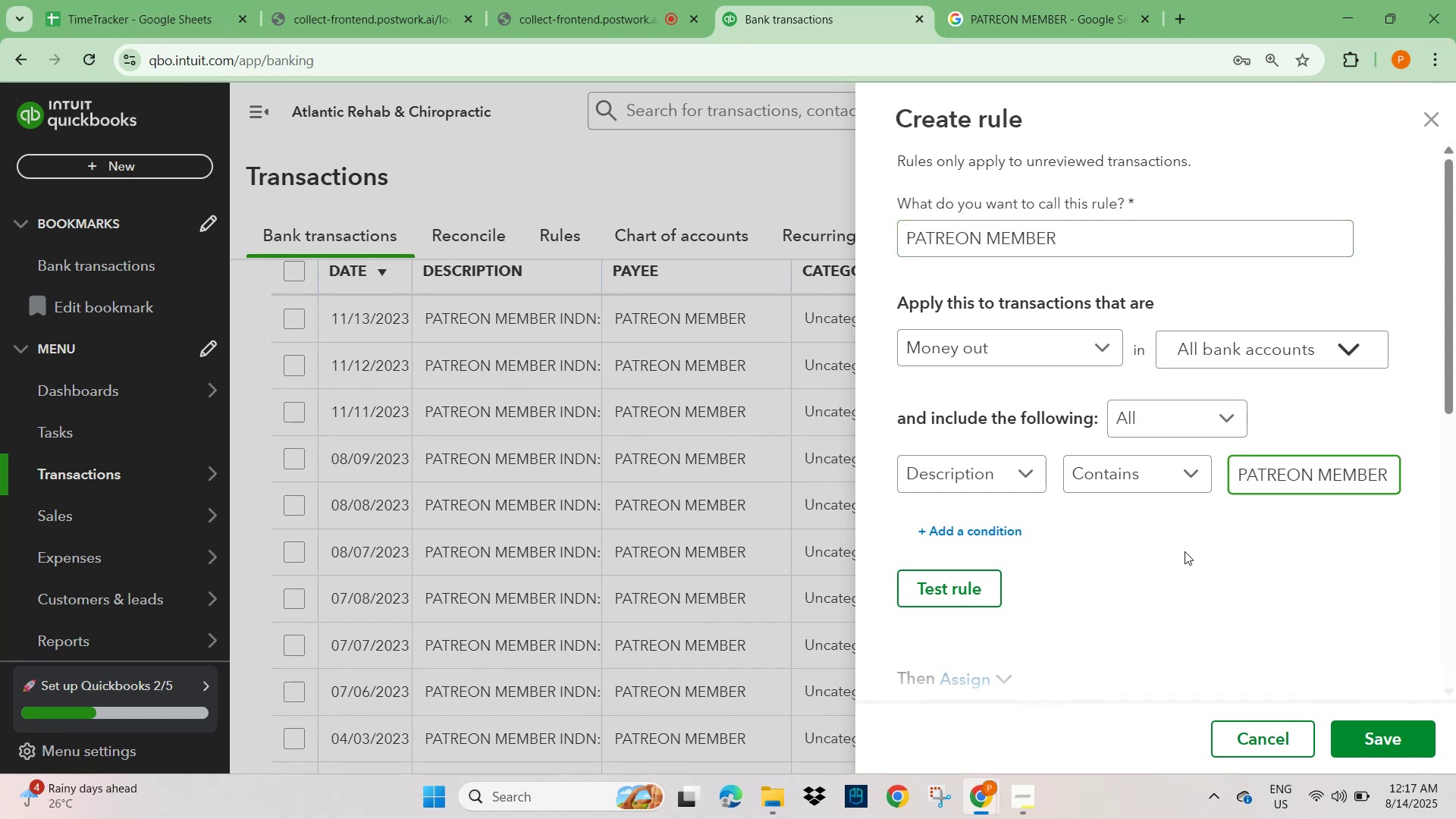 
left_click_drag(start_coordinate=[1194, 563], to_coordinate=[1197, 567])
 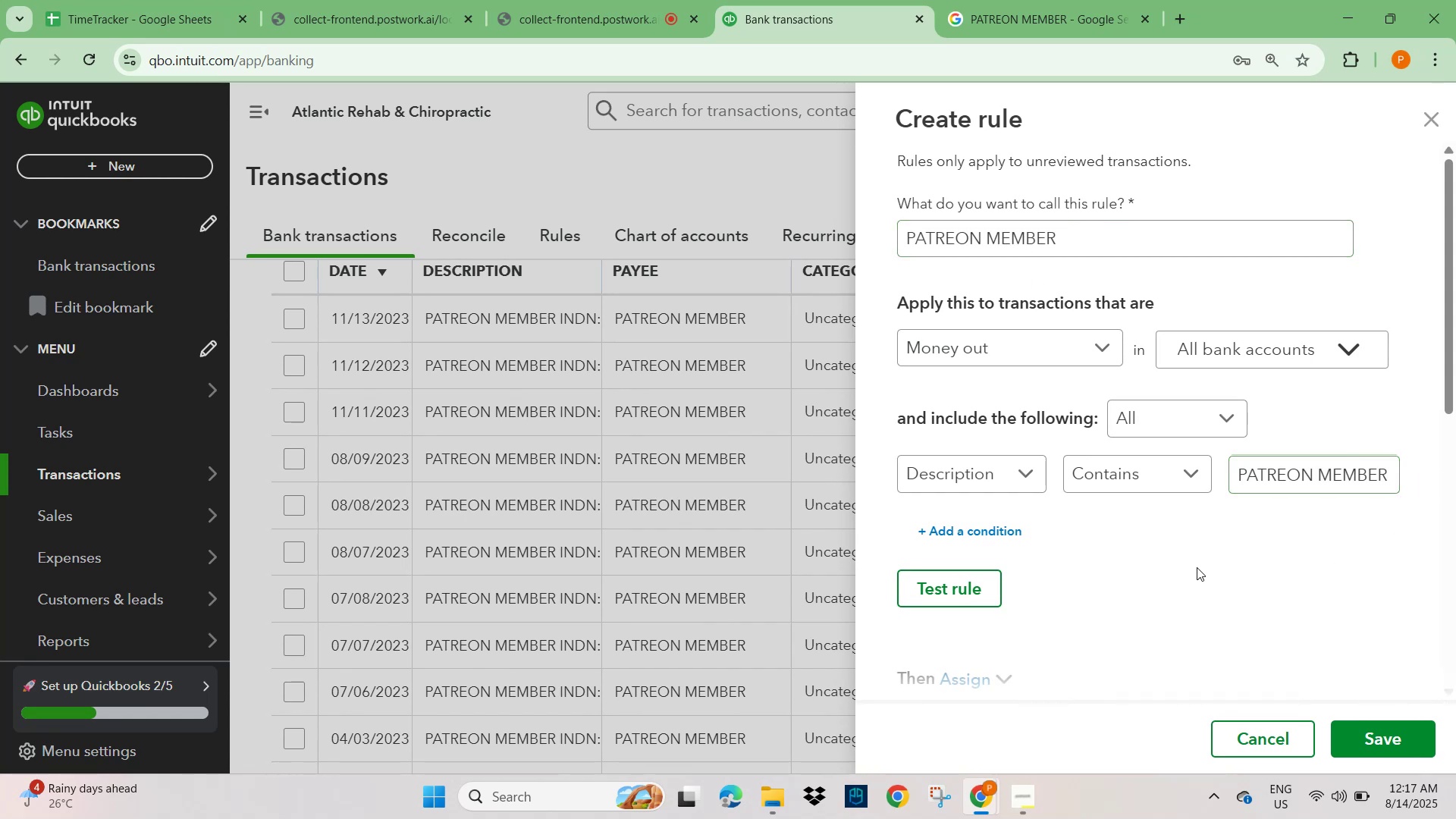 
scroll: coordinate [1194, 563], scroll_direction: down, amount: 3.0
 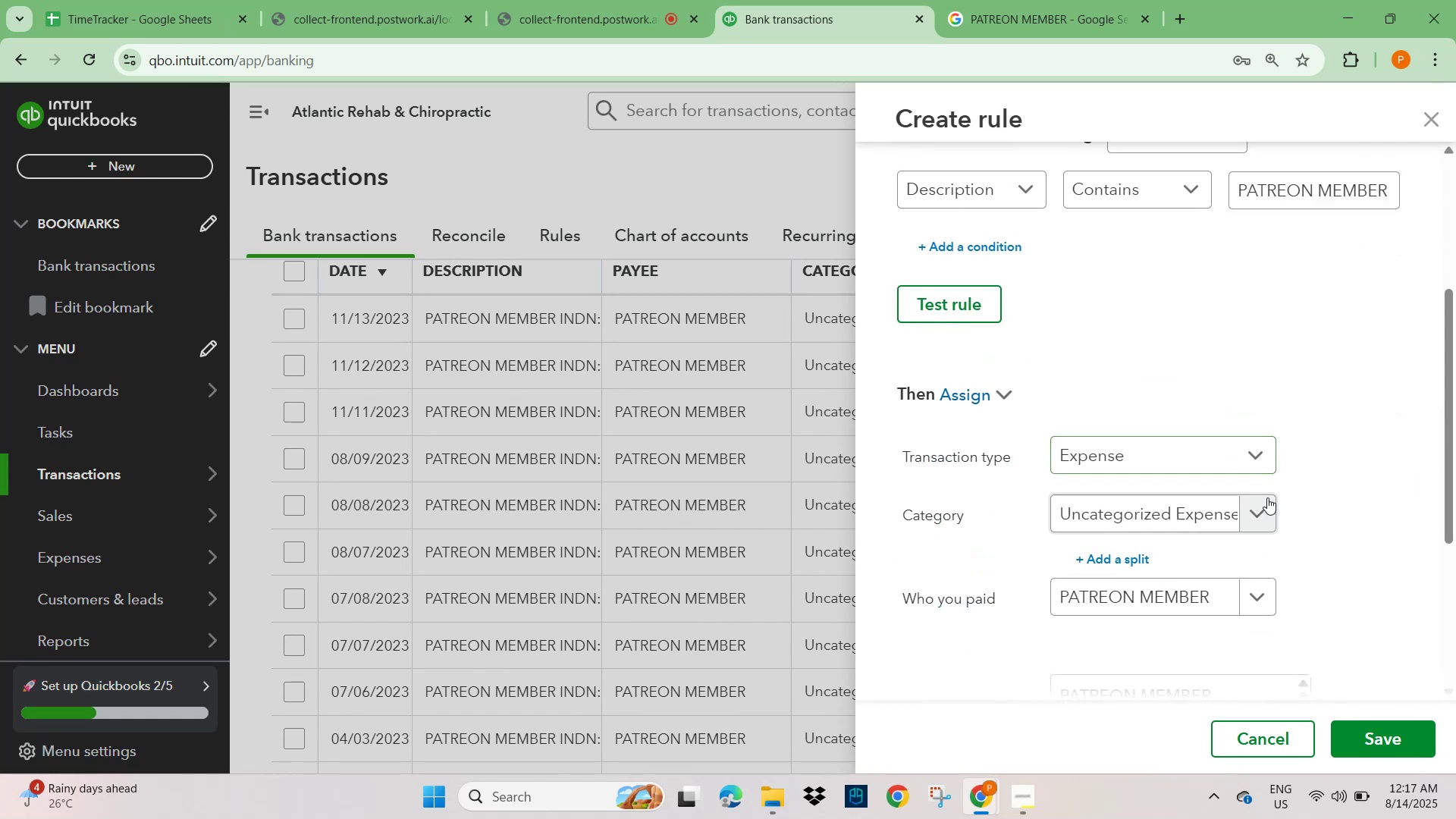 
left_click([1259, 519])
 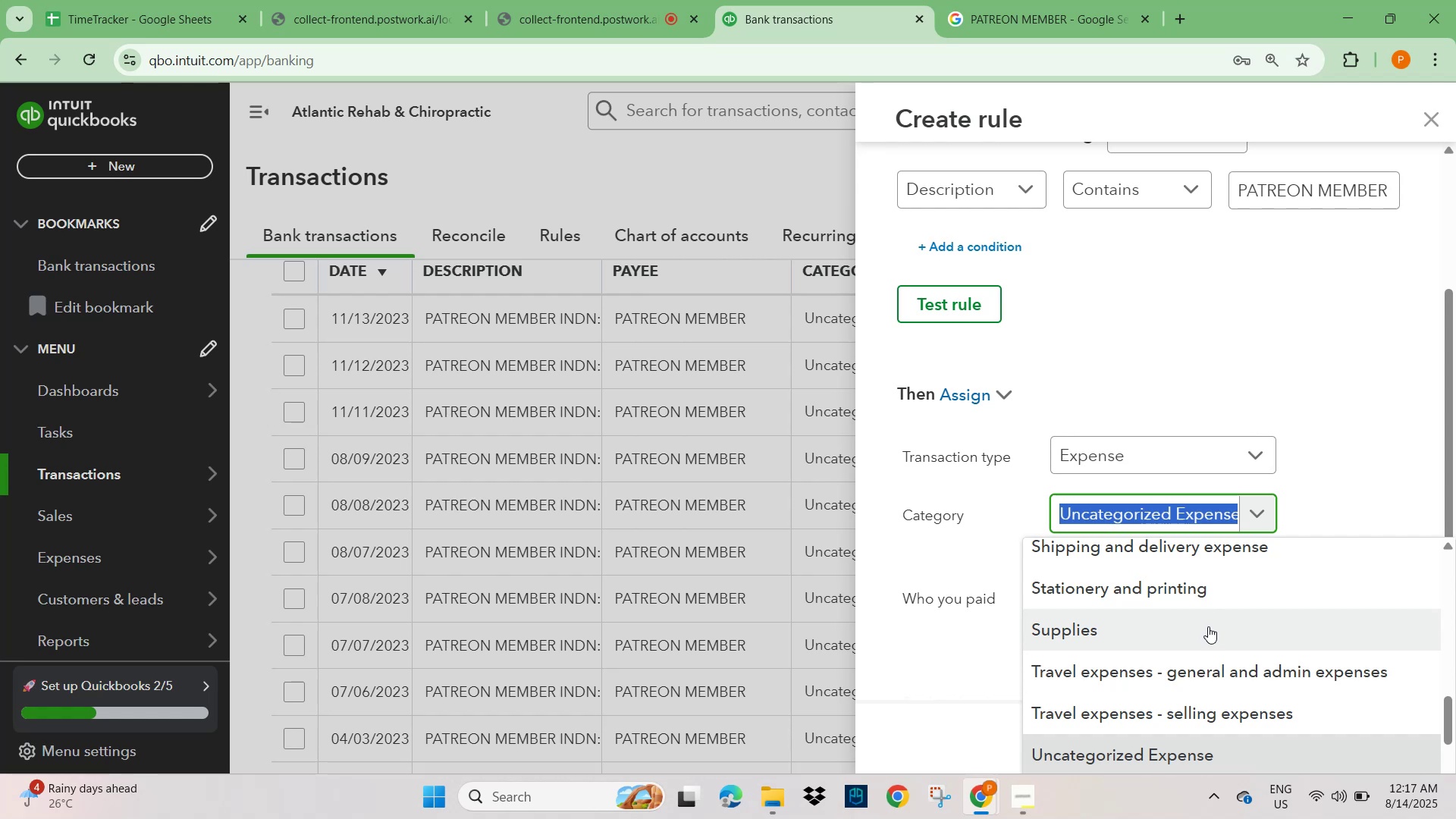 
type(DUE)
 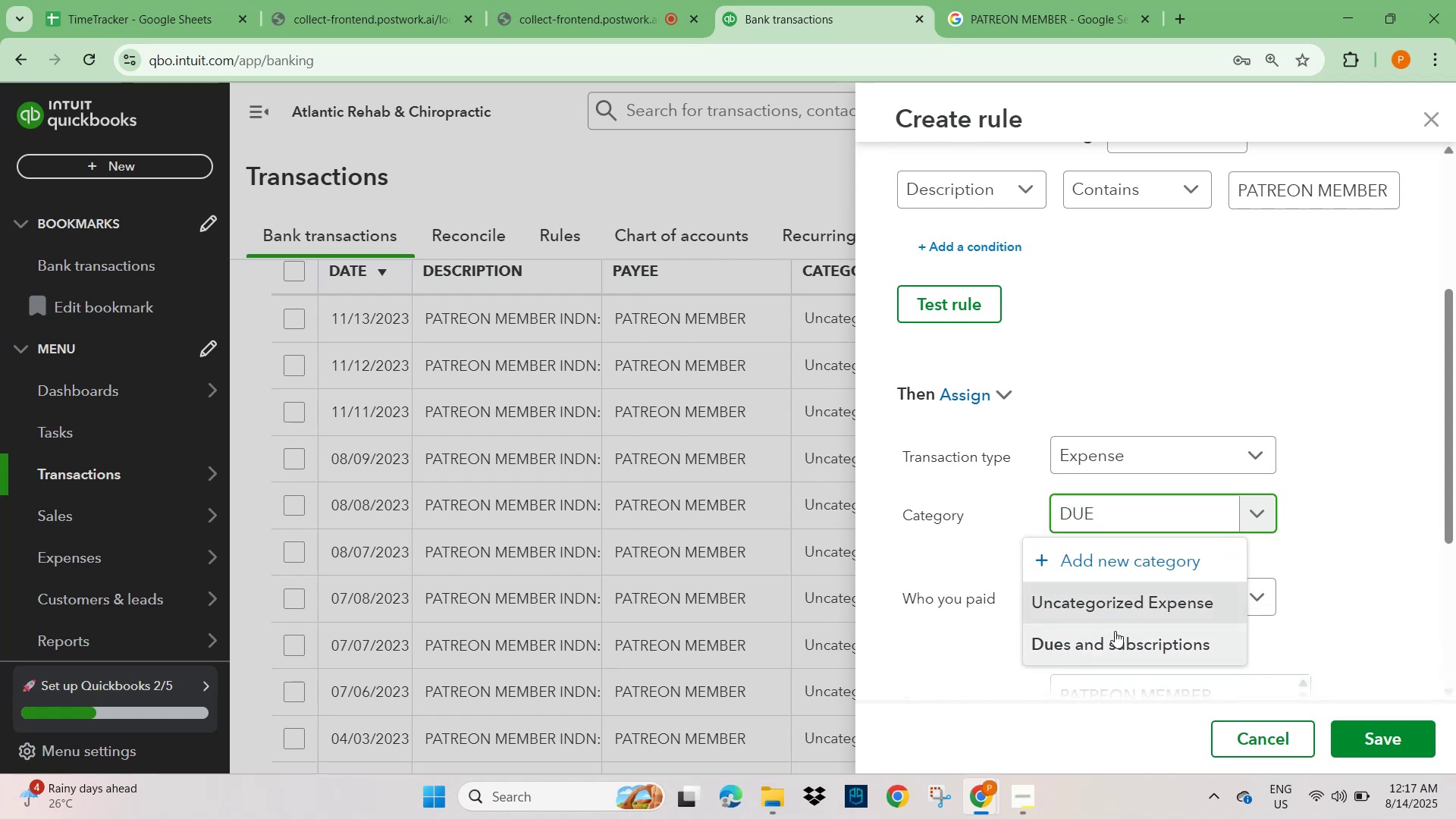 
left_click([1125, 643])
 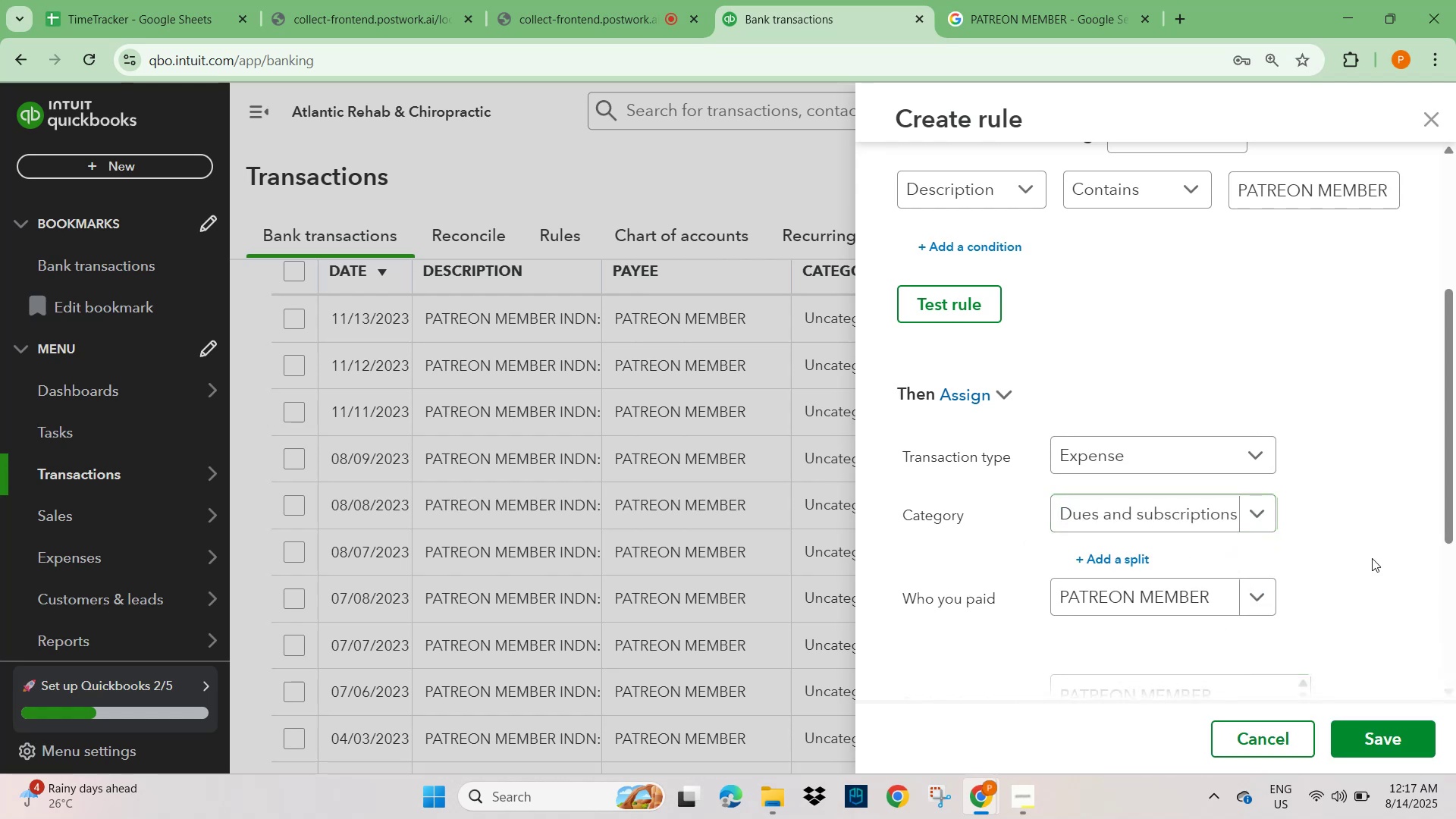 
left_click([1383, 548])
 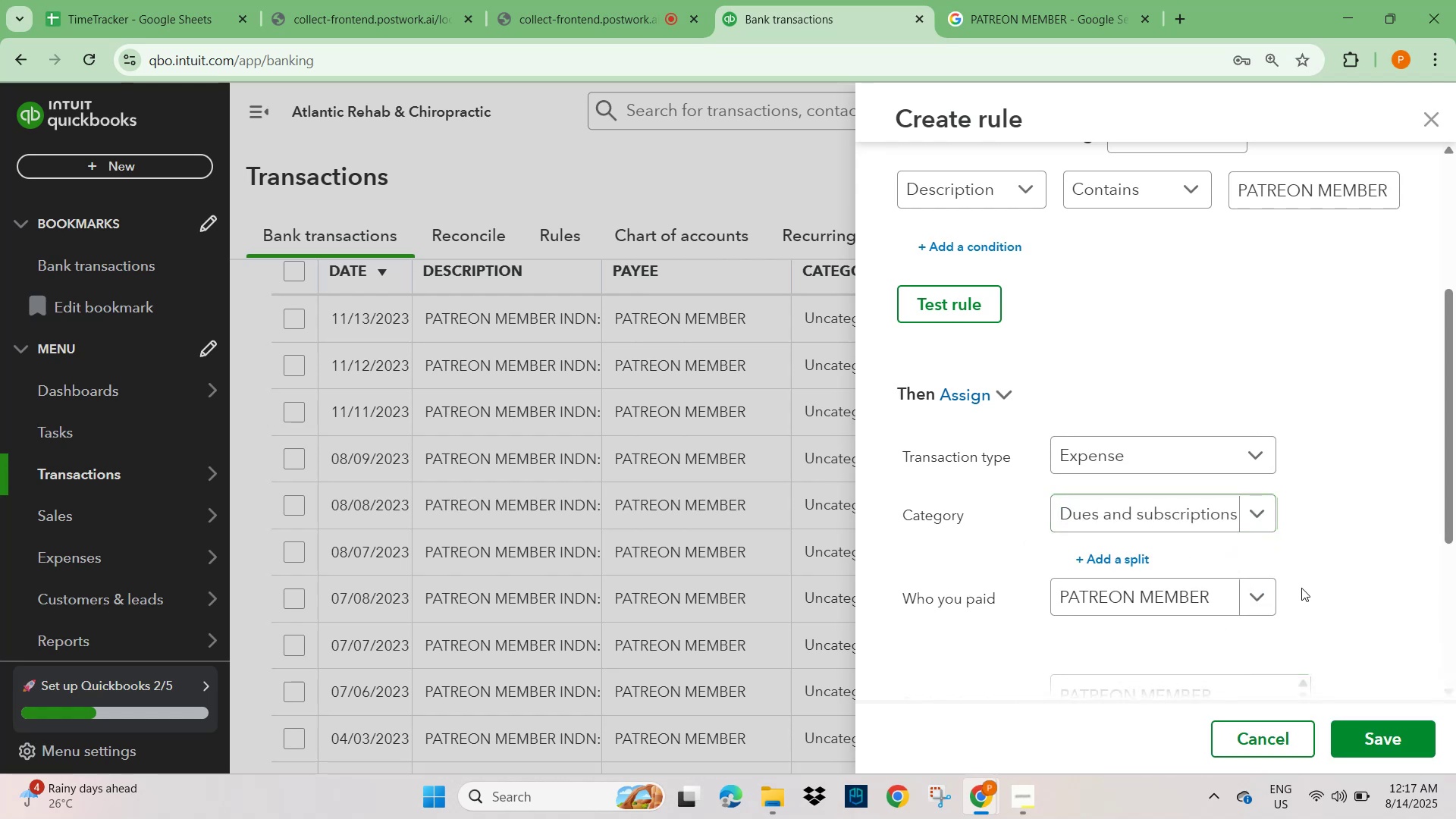 
scroll: coordinate [1301, 594], scroll_direction: down, amount: 4.0
 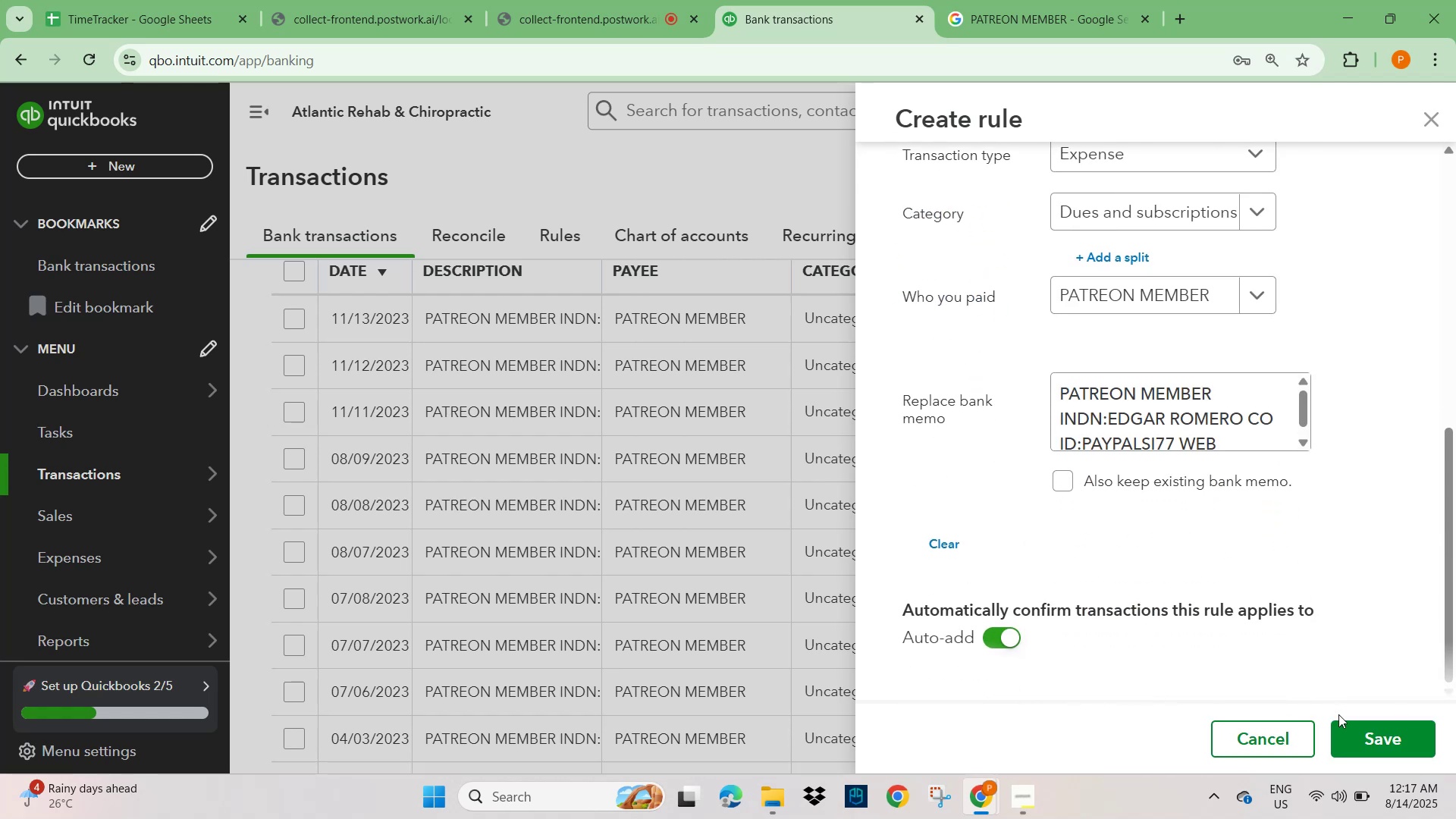 
left_click([1387, 731])
 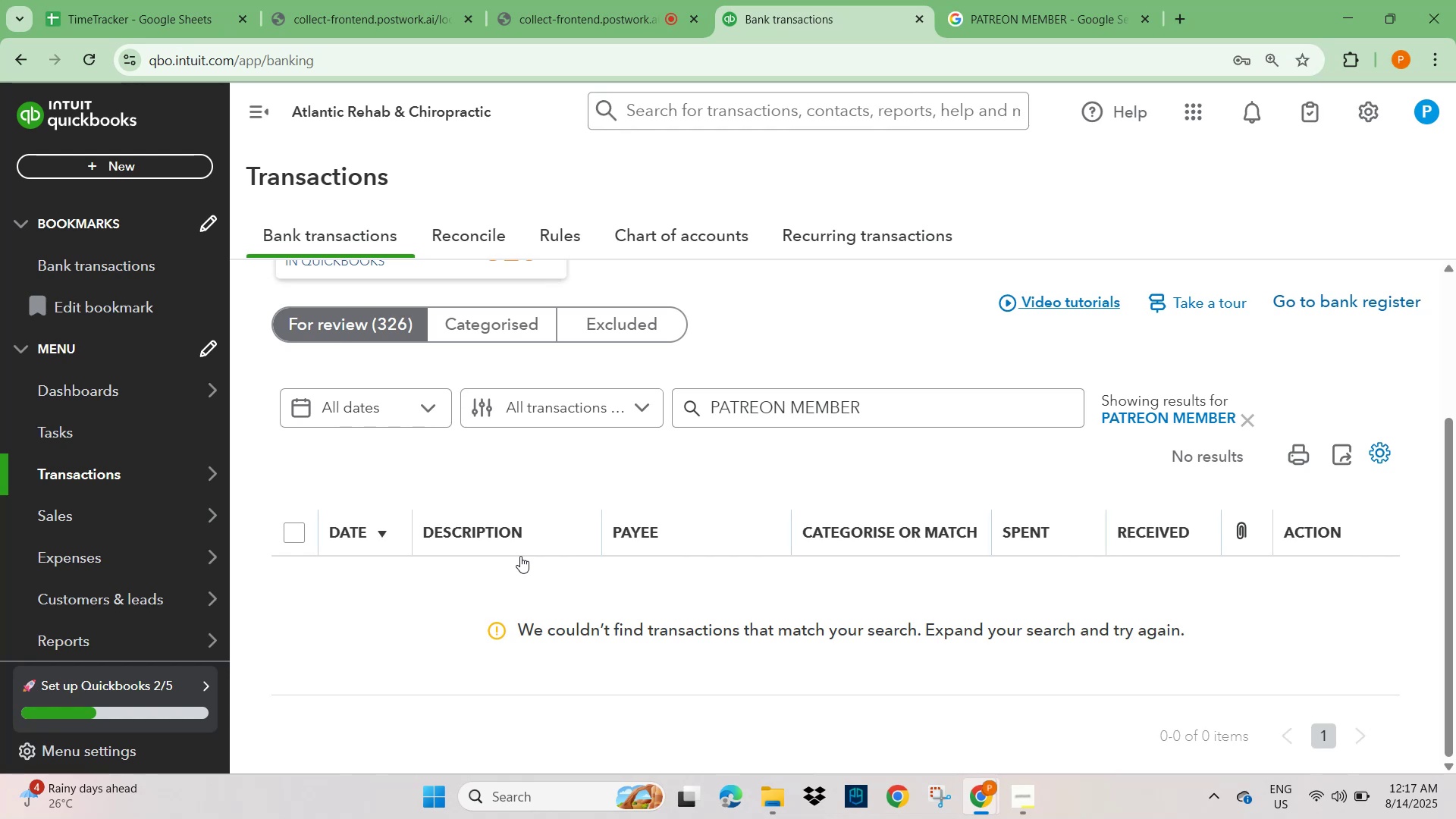 
wait(6.88)
 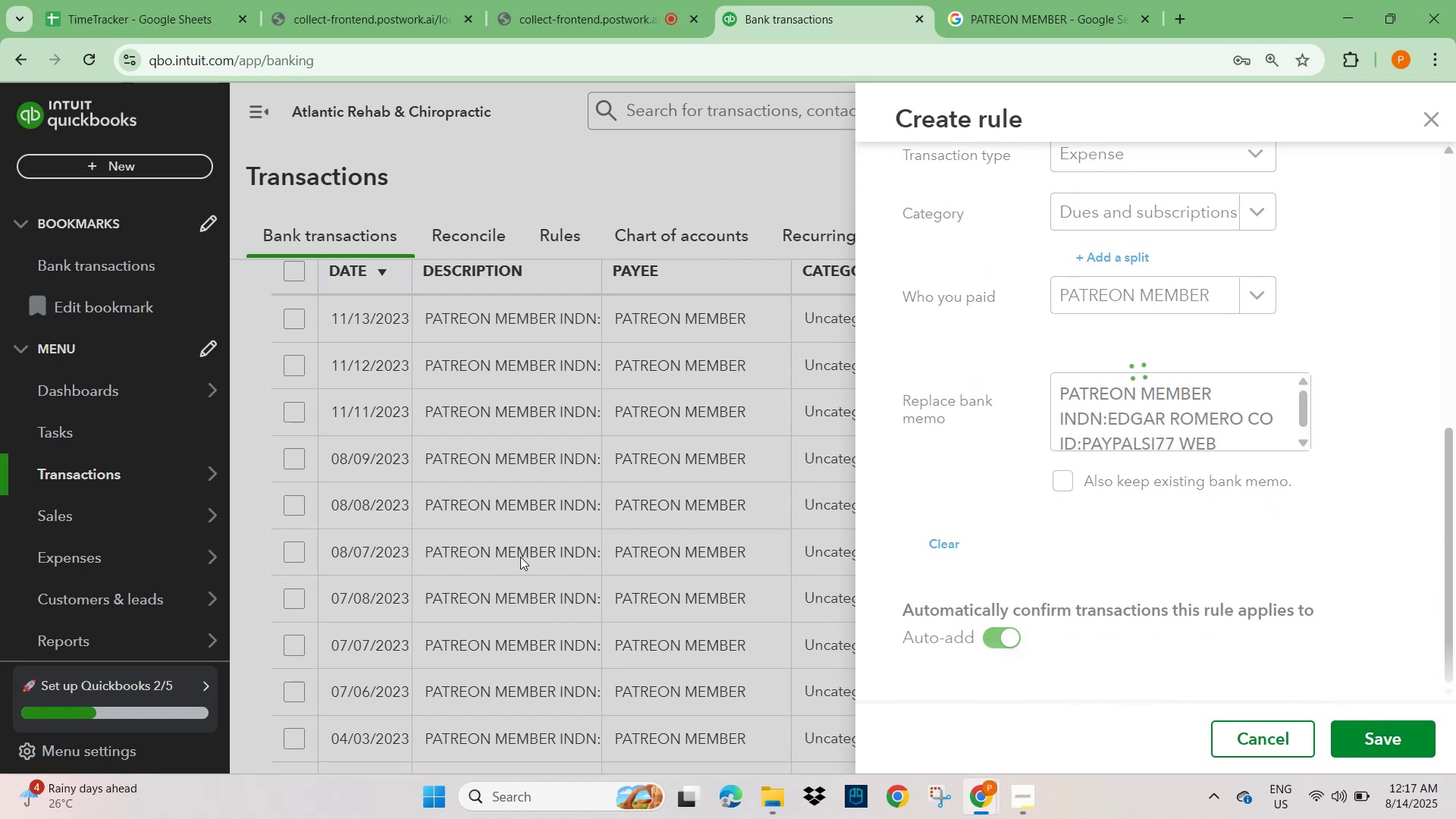 
left_click([366, 322])
 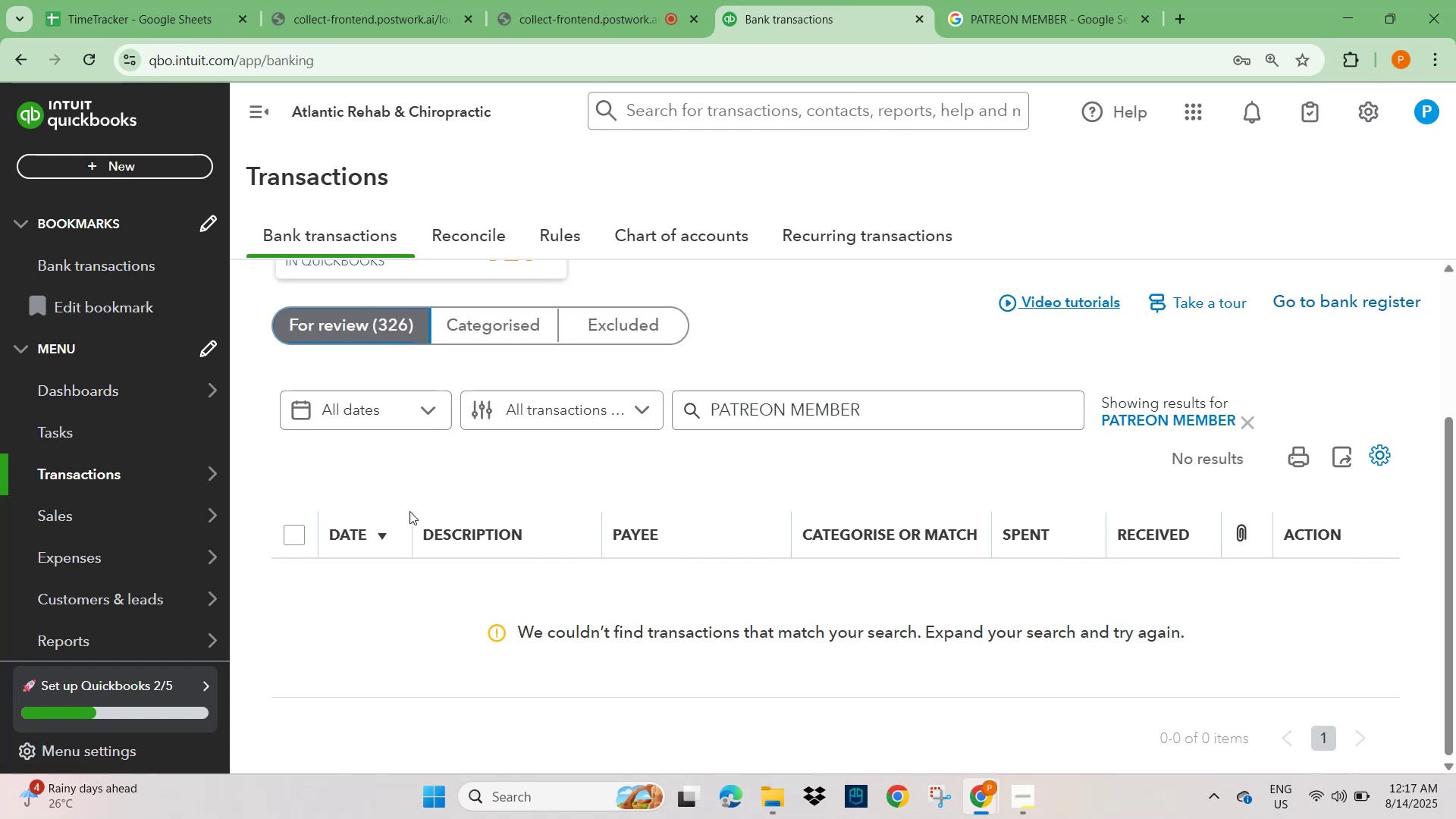 
scroll: coordinate [598, 558], scroll_direction: down, amount: 6.0
 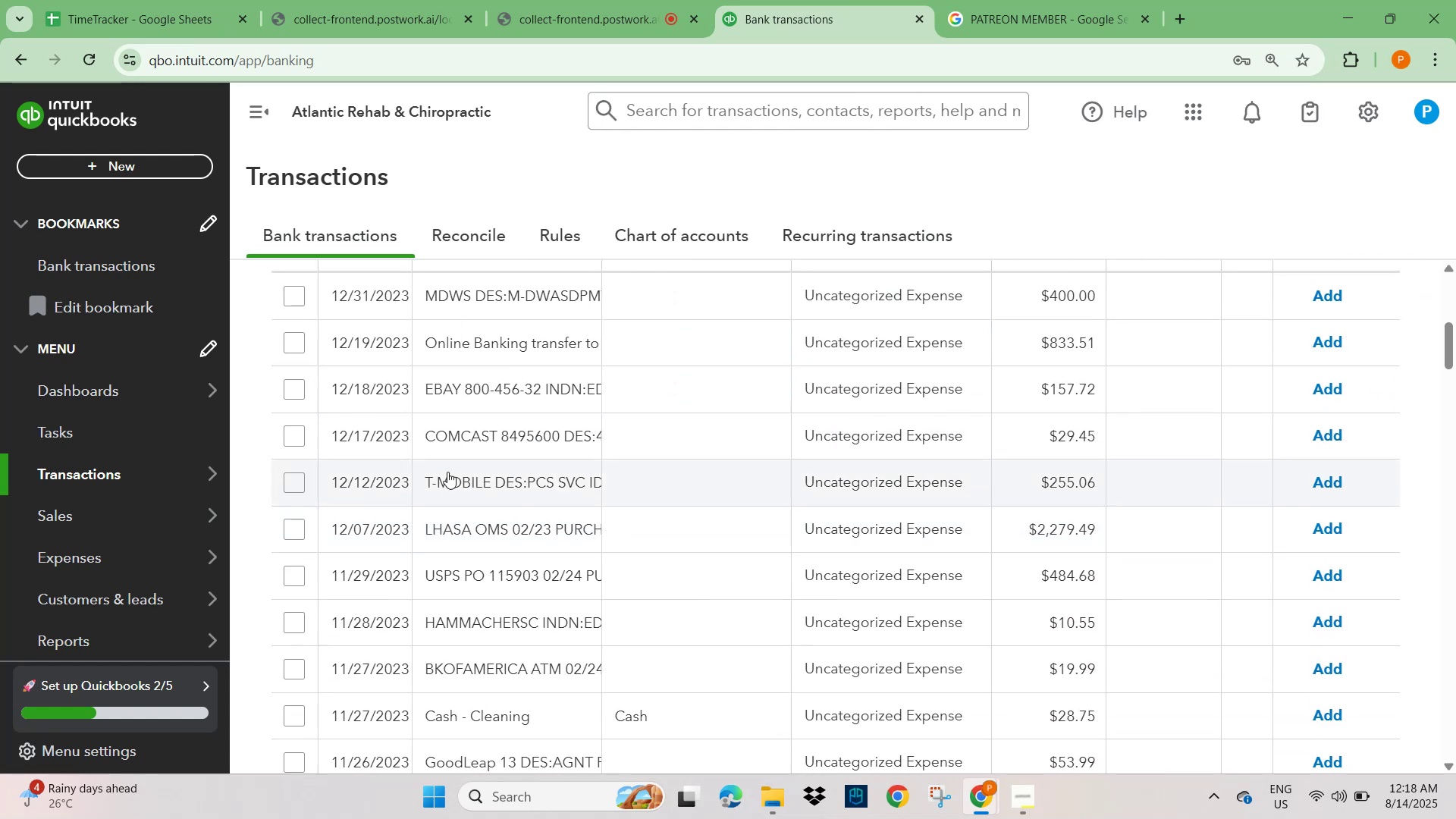 
mouse_move([433, 462])
 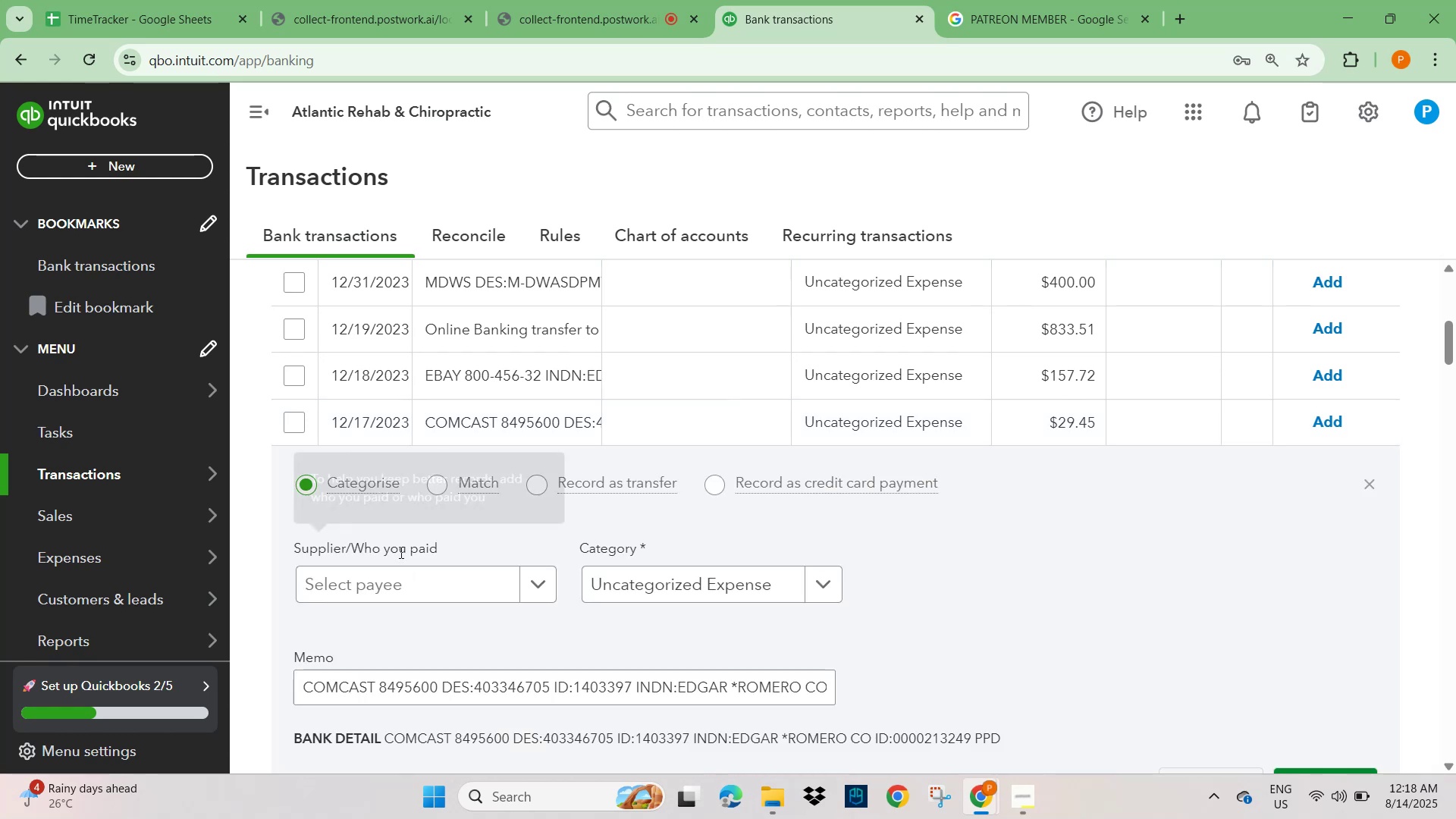 
scroll: coordinate [388, 592], scroll_direction: down, amount: 3.0
 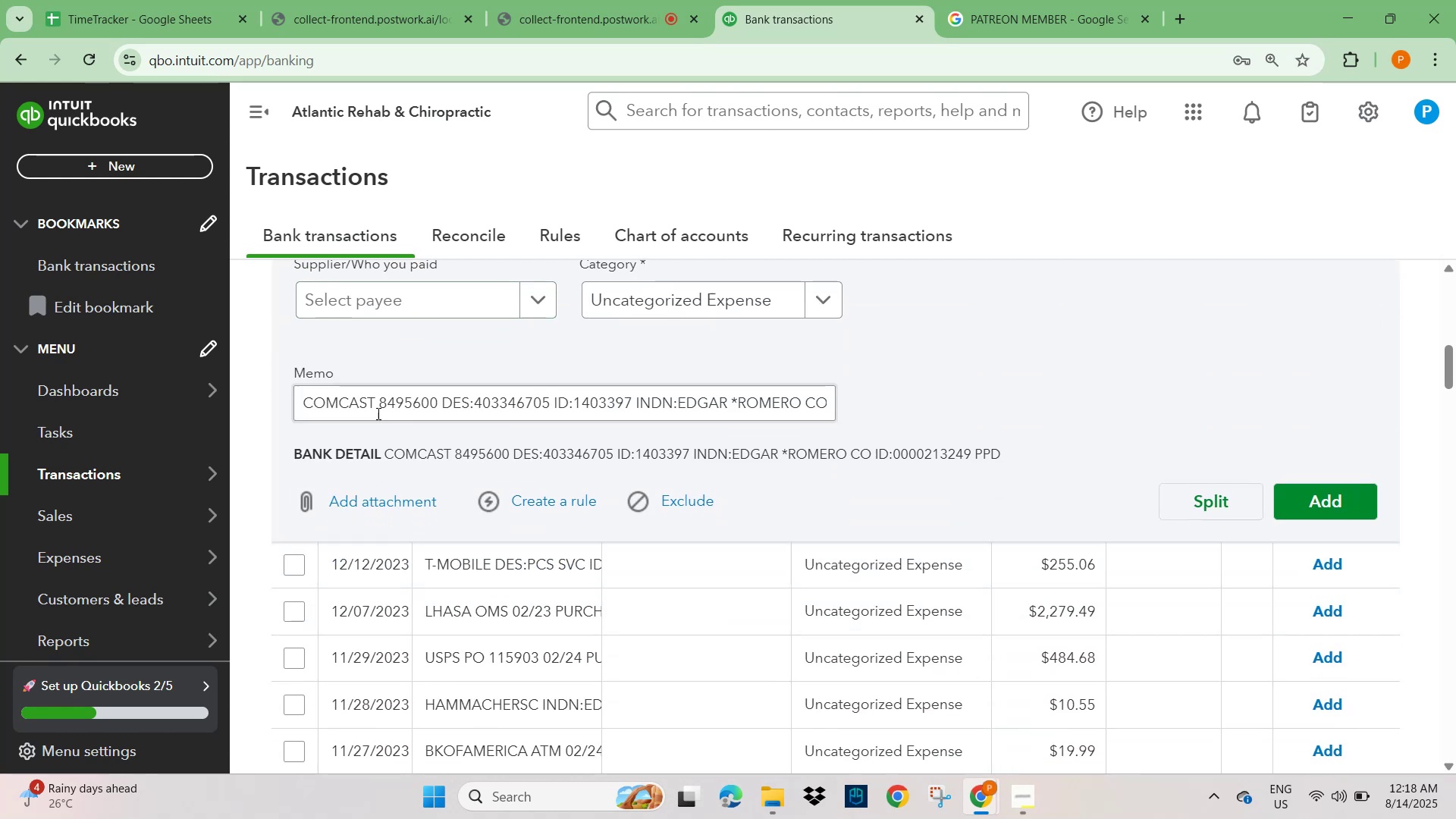 
double_click([357, 398])
 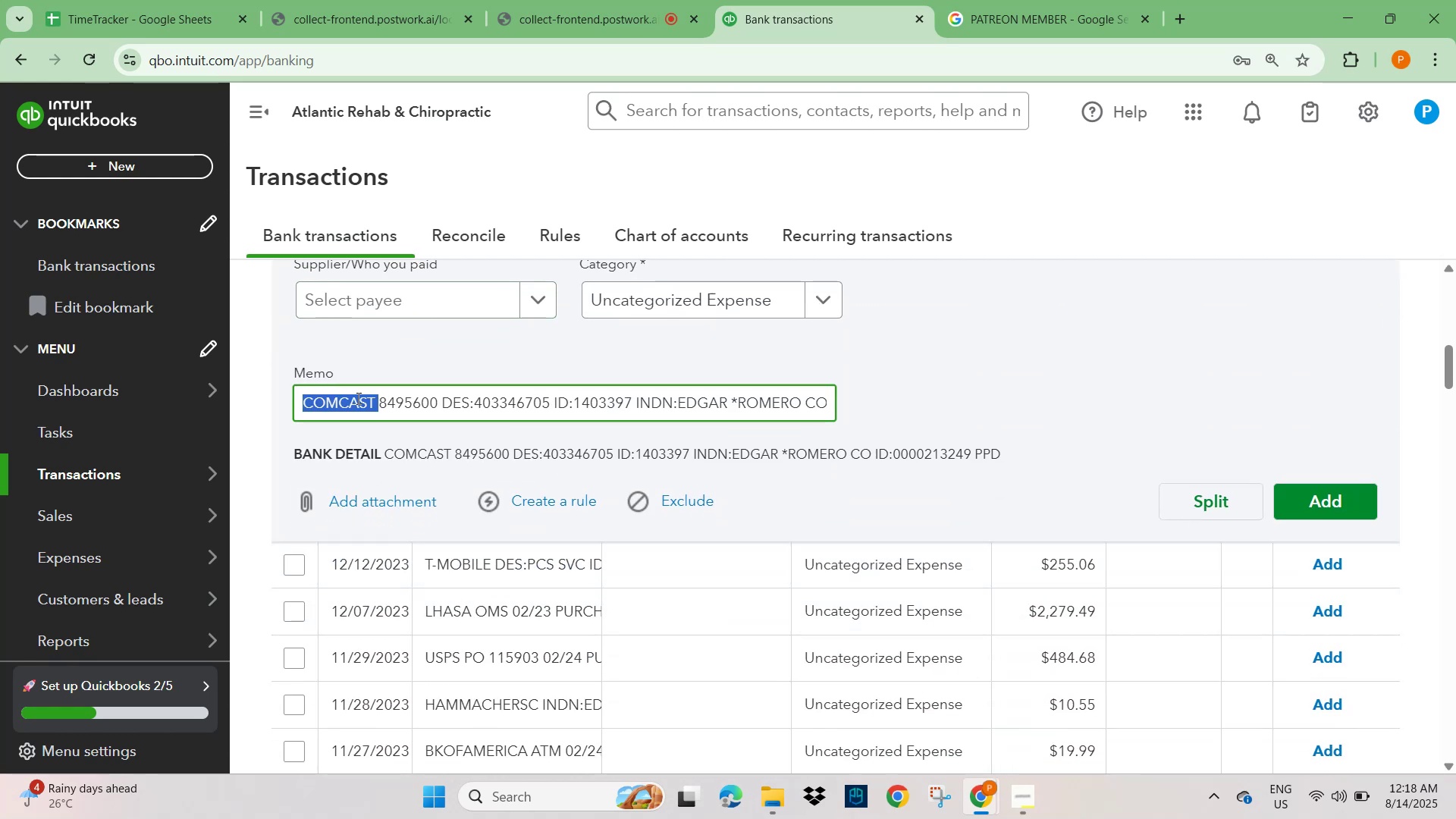 
key(Control+C)
 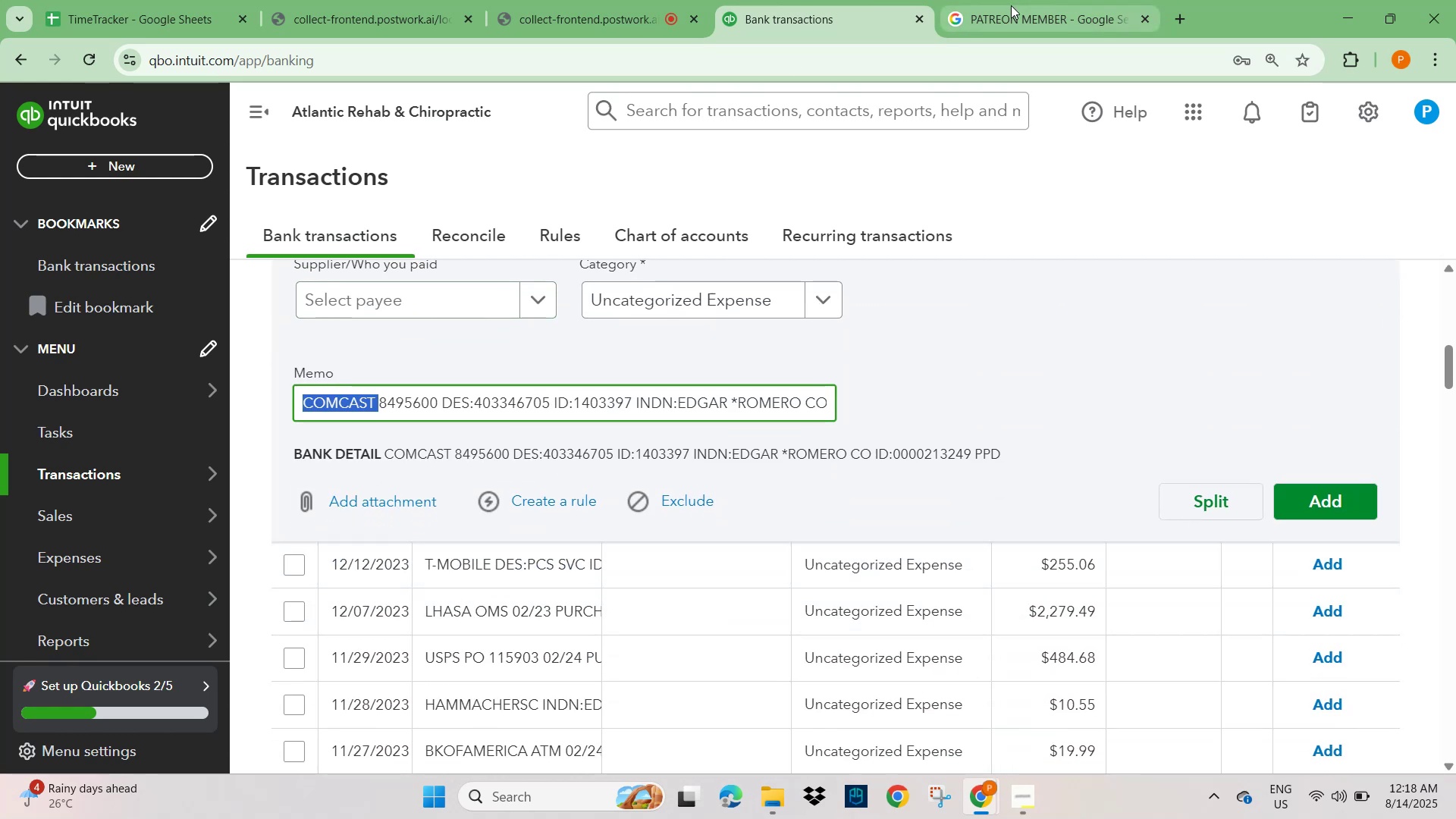 
left_click([1010, 20])
 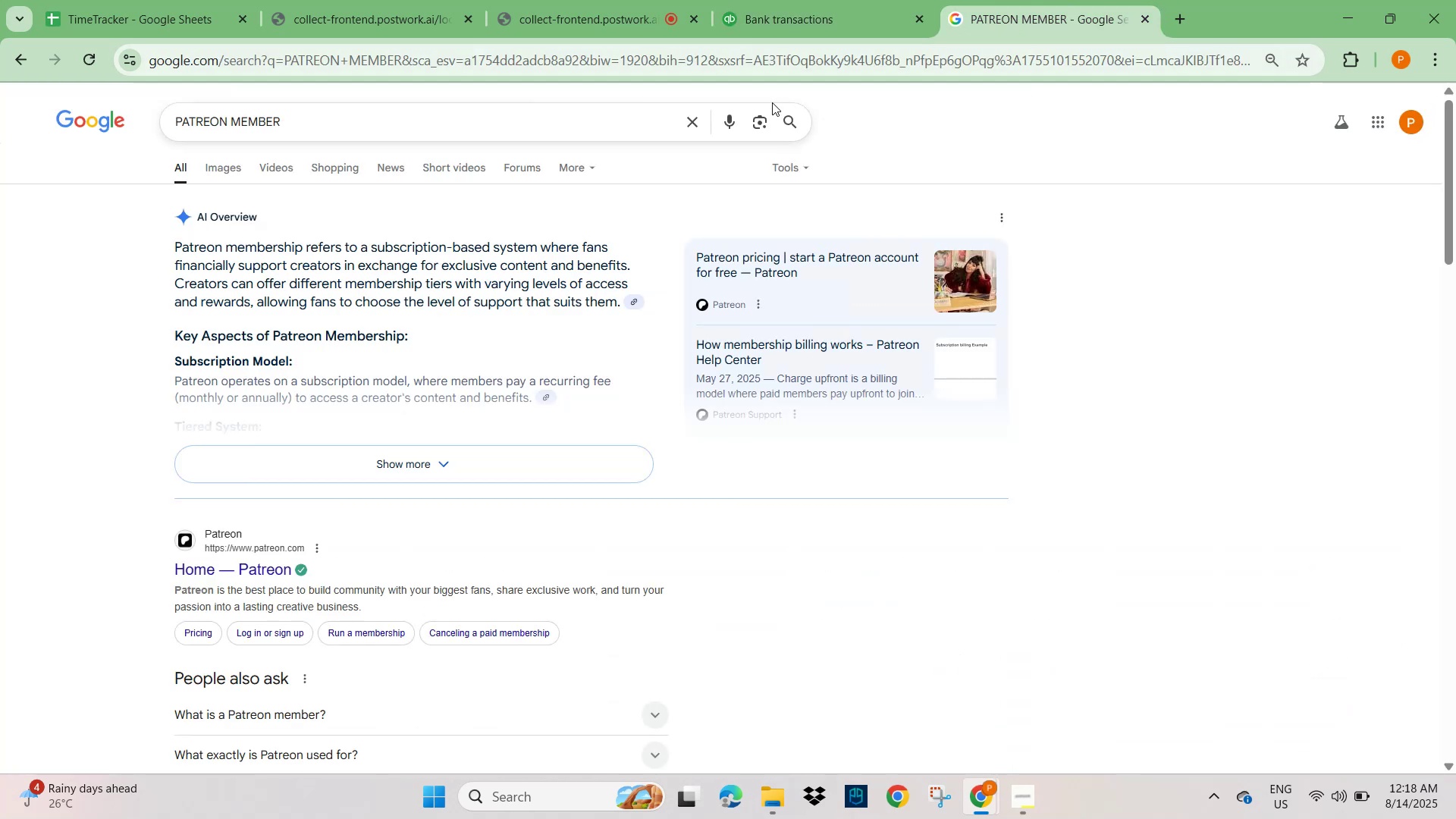 
key(Control+V)
 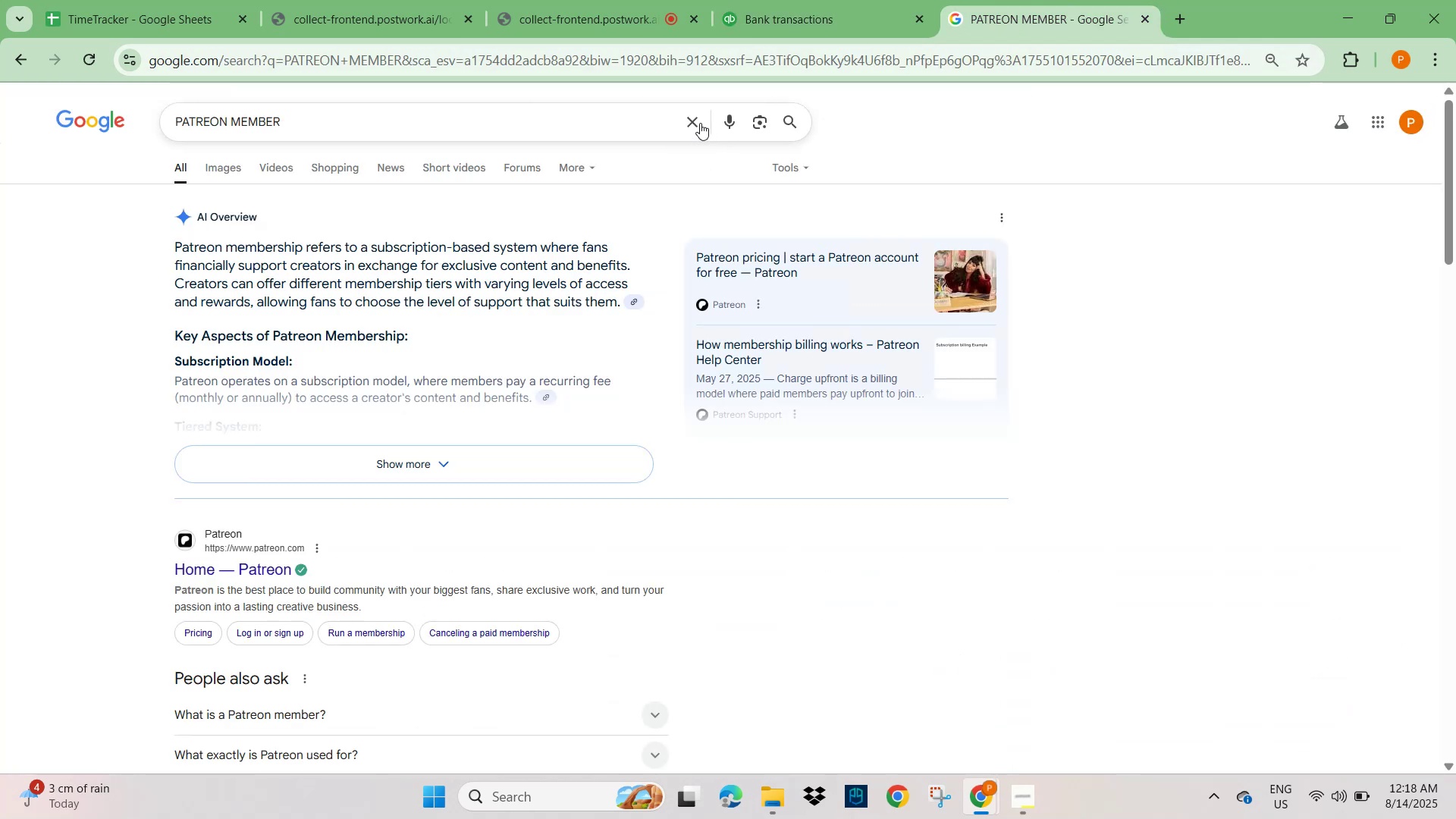 
key(Control+V)
 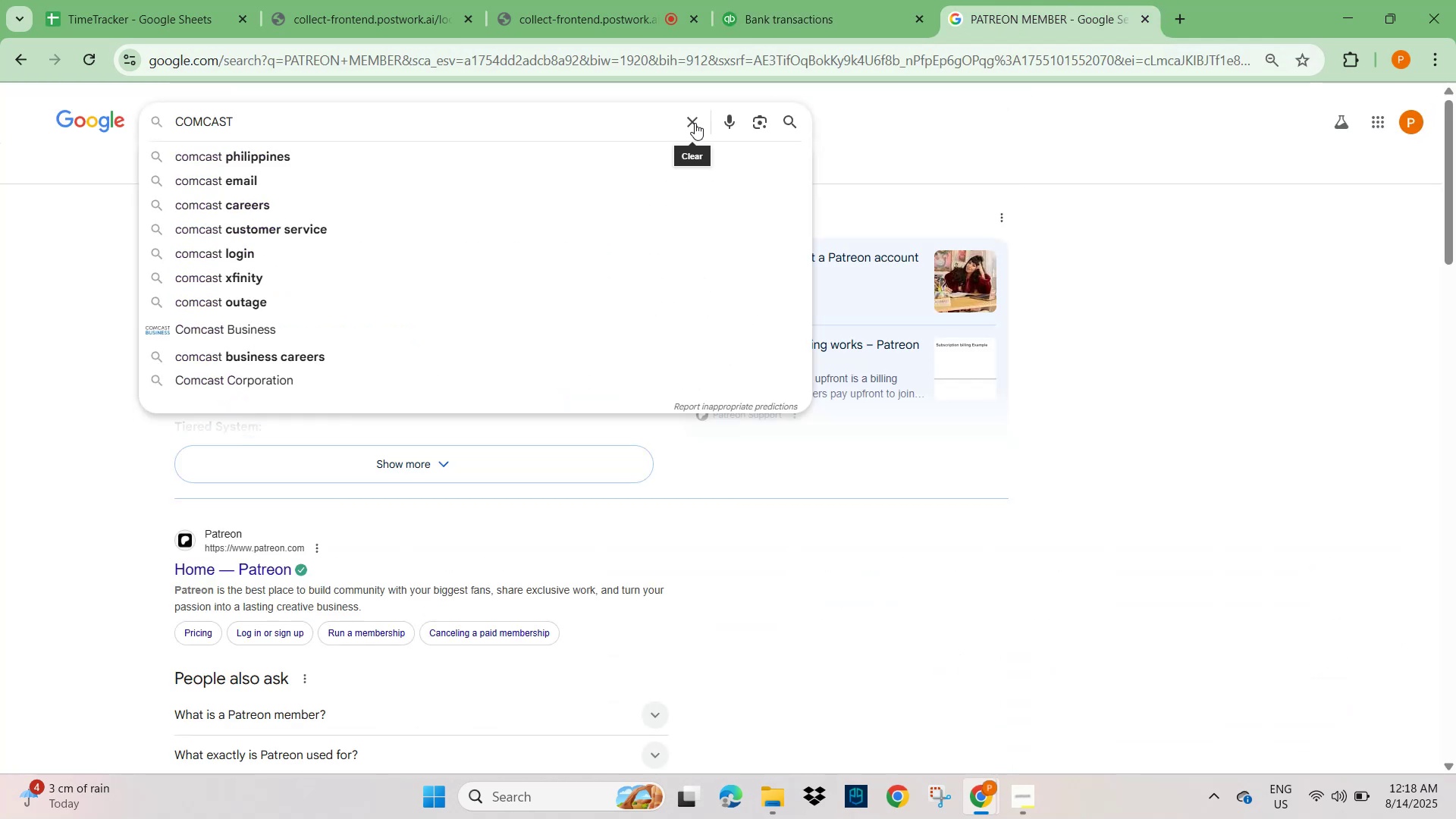 
key(NumpadEnter)
 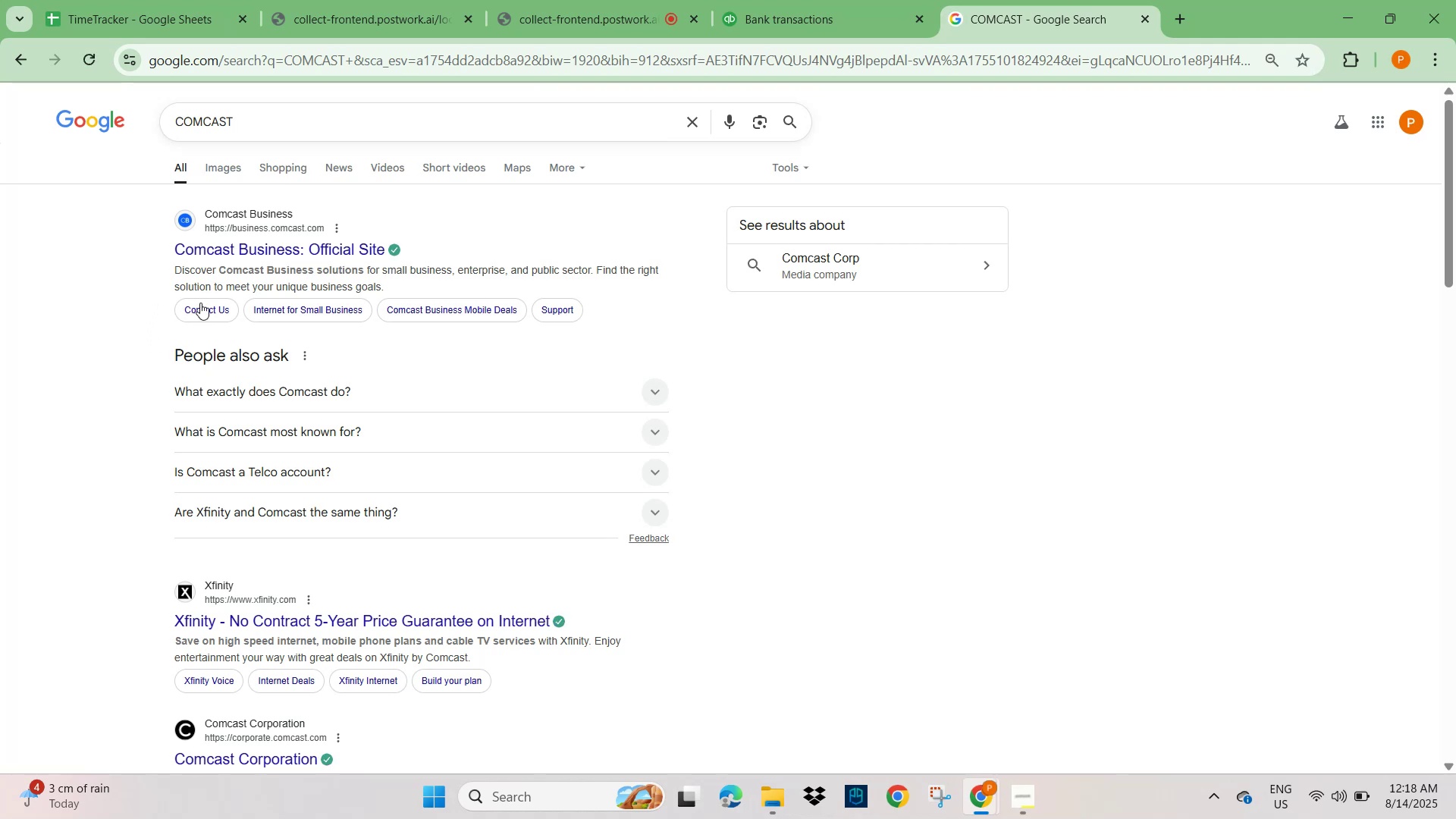 
wait(10.28)
 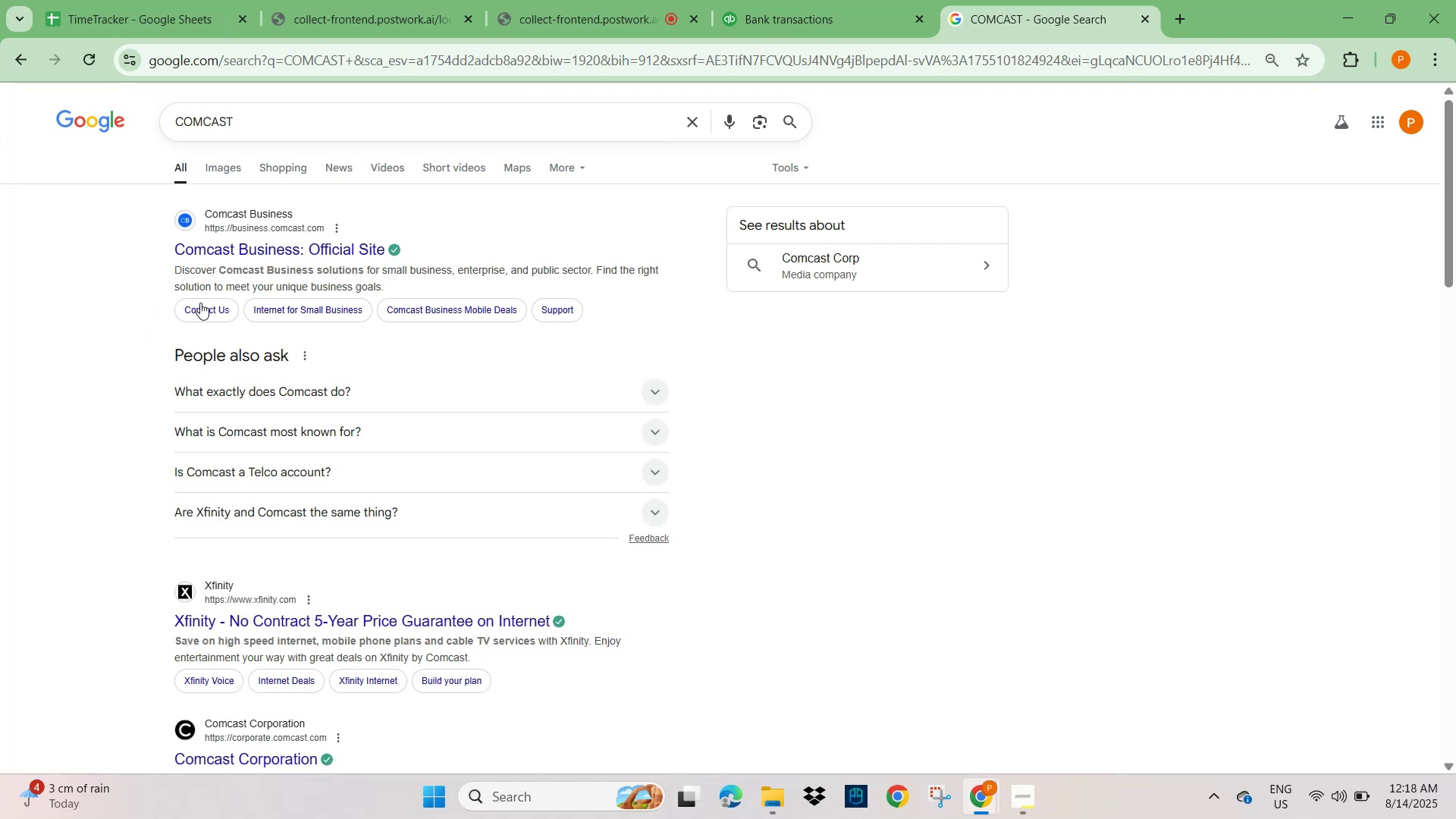 
left_click([364, 300])
 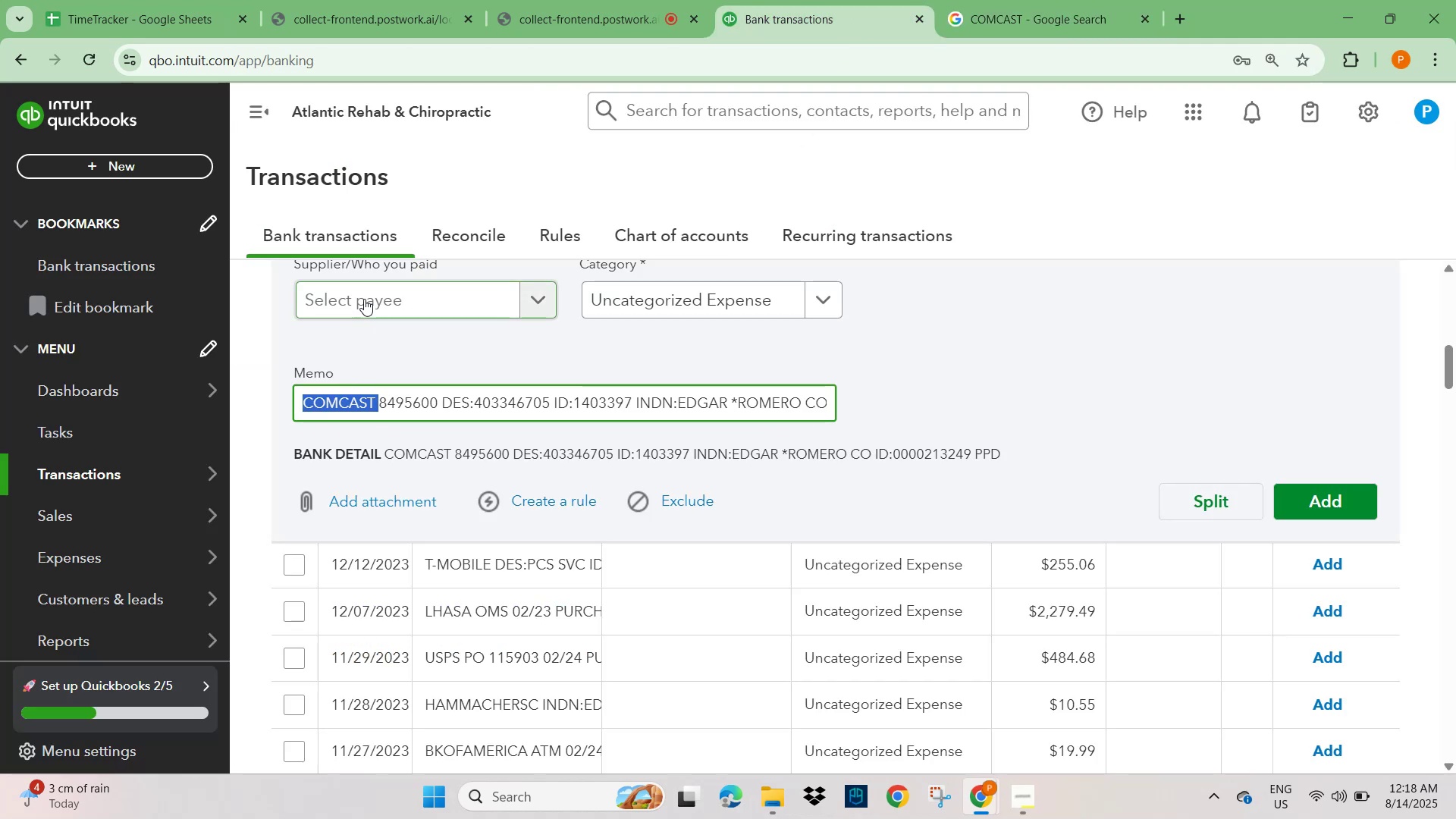 
key(Control+V)
 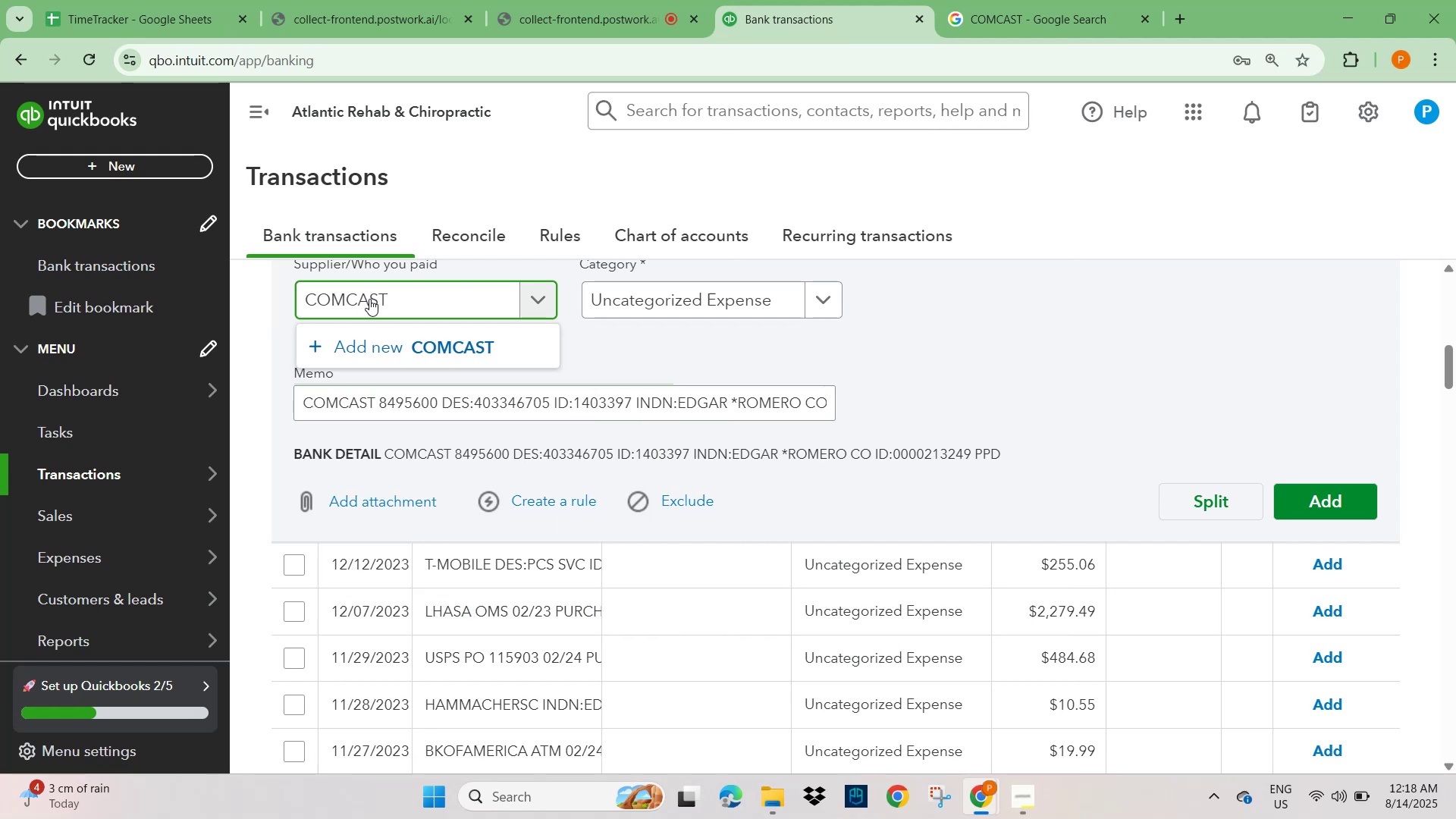 
key(Backspace)
 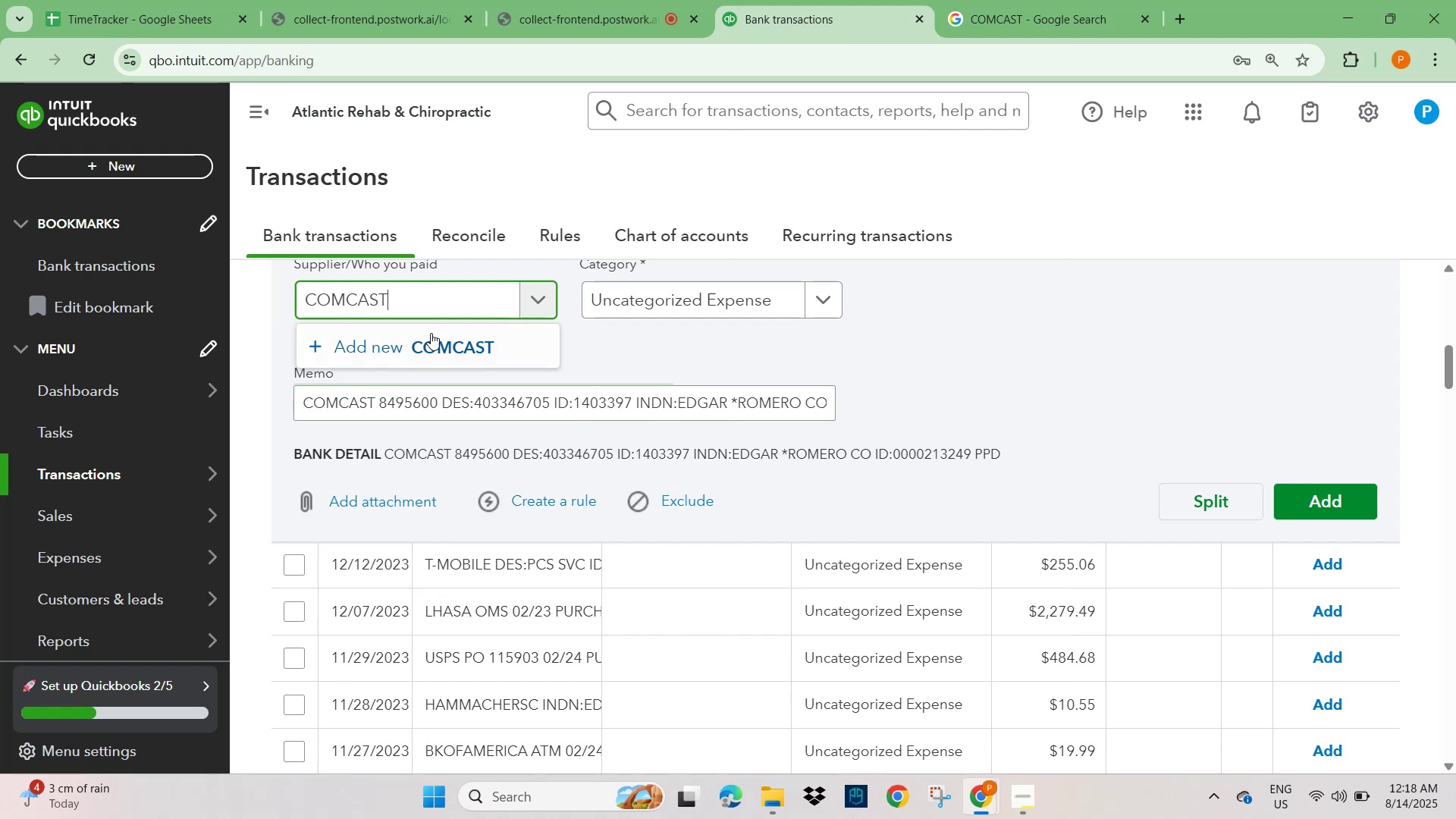 
left_click([454, 344])
 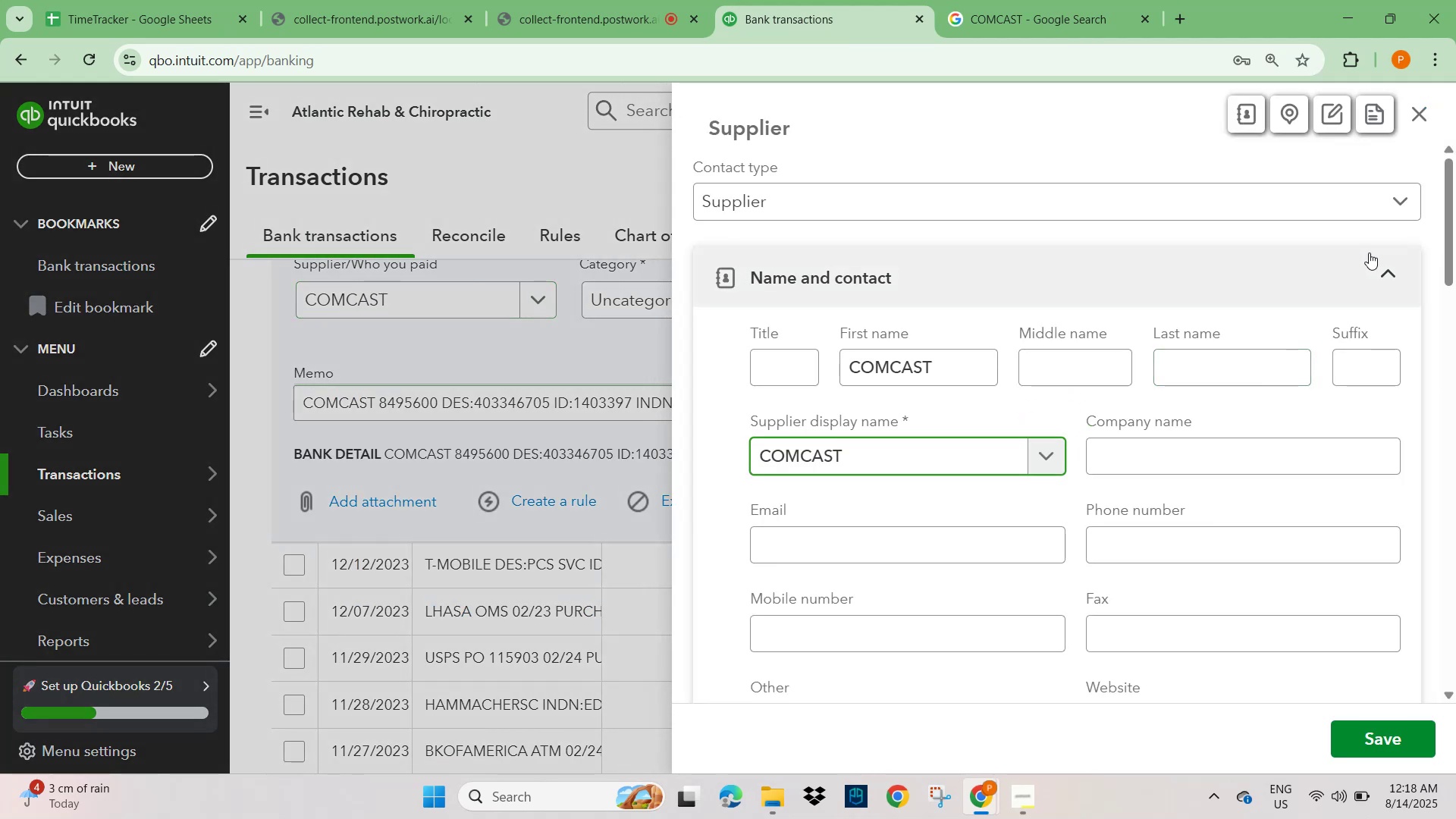 
left_click([1379, 735])
 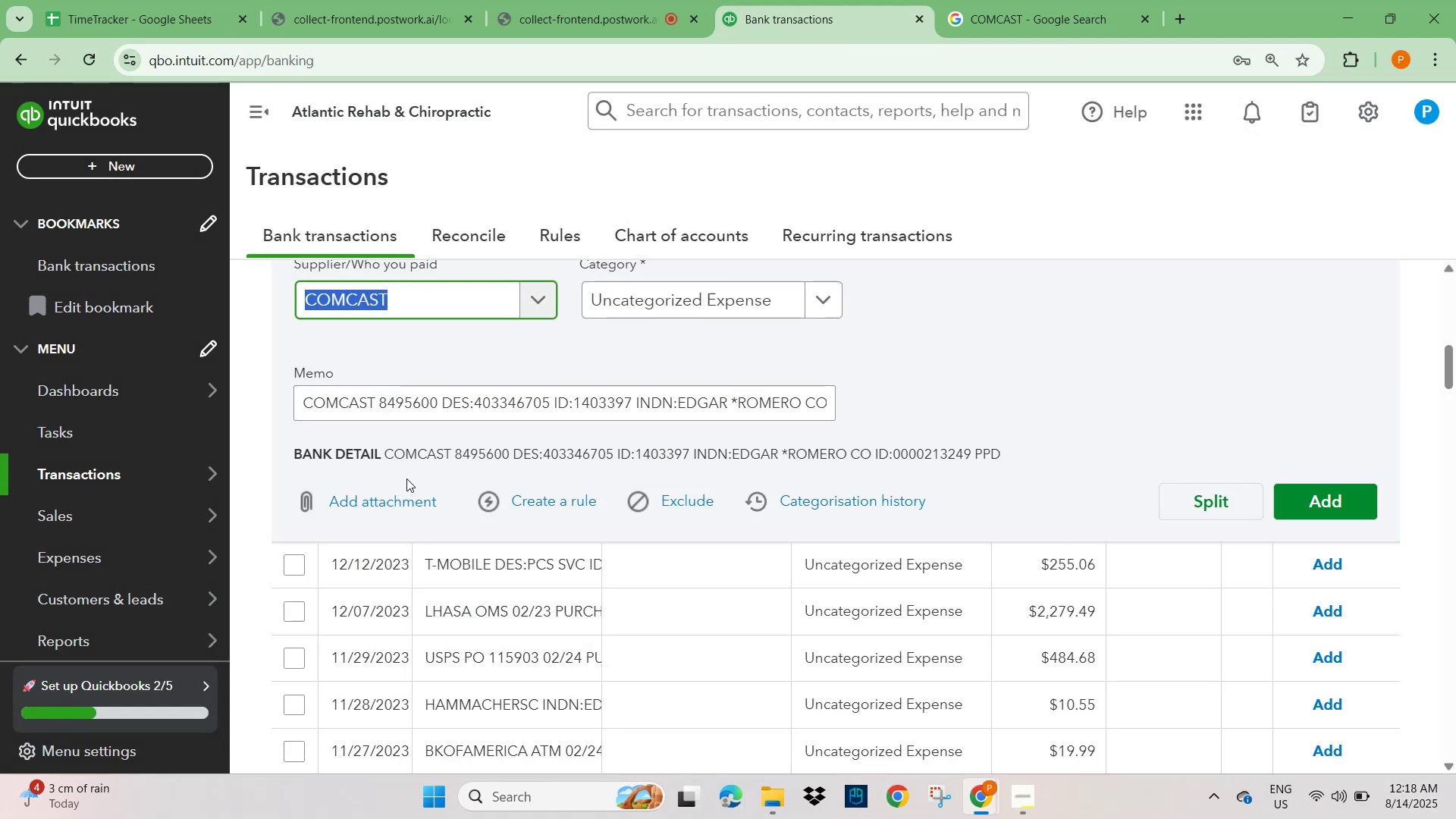 
left_click([582, 507])
 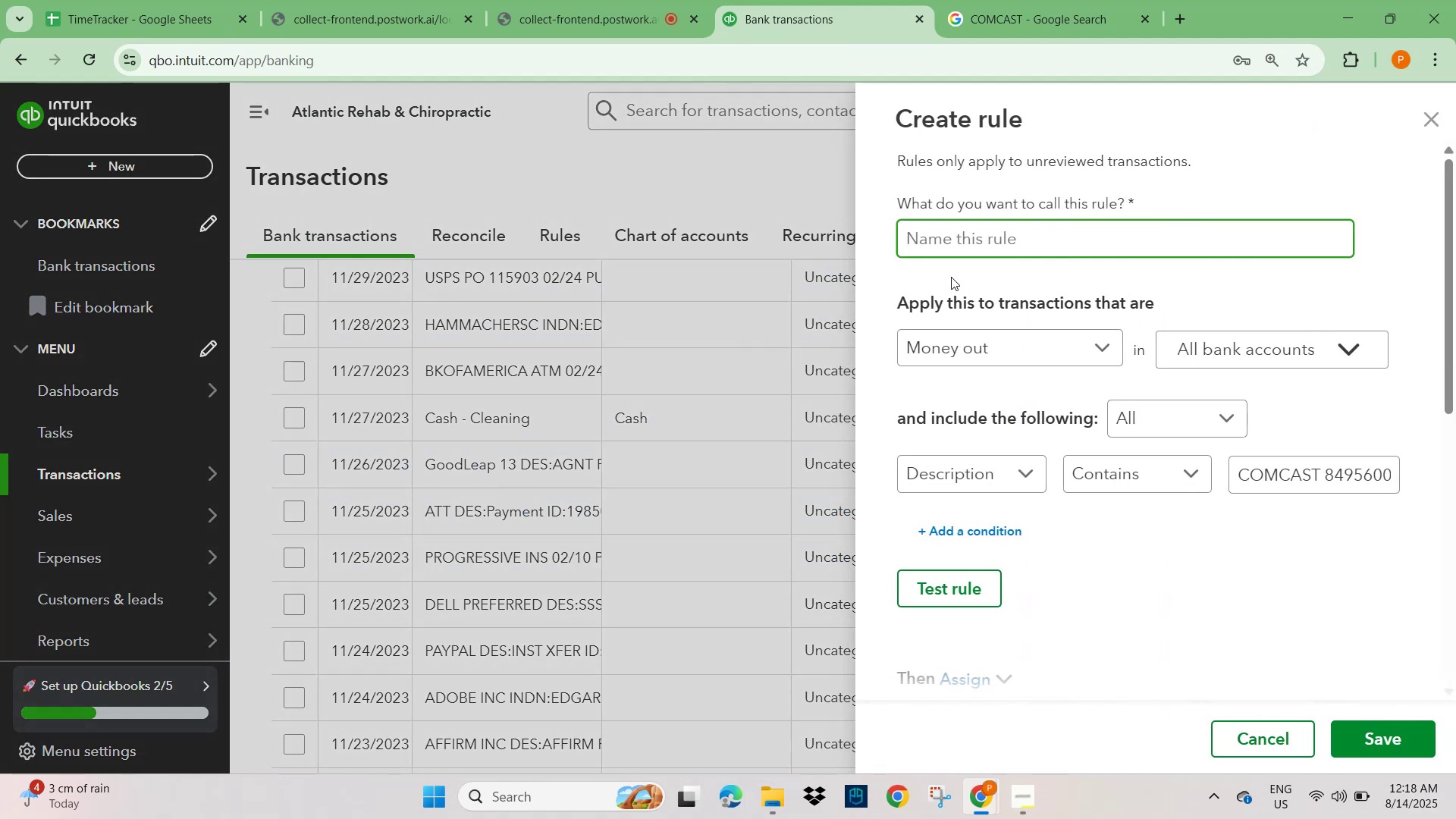 
key(Control+V)
 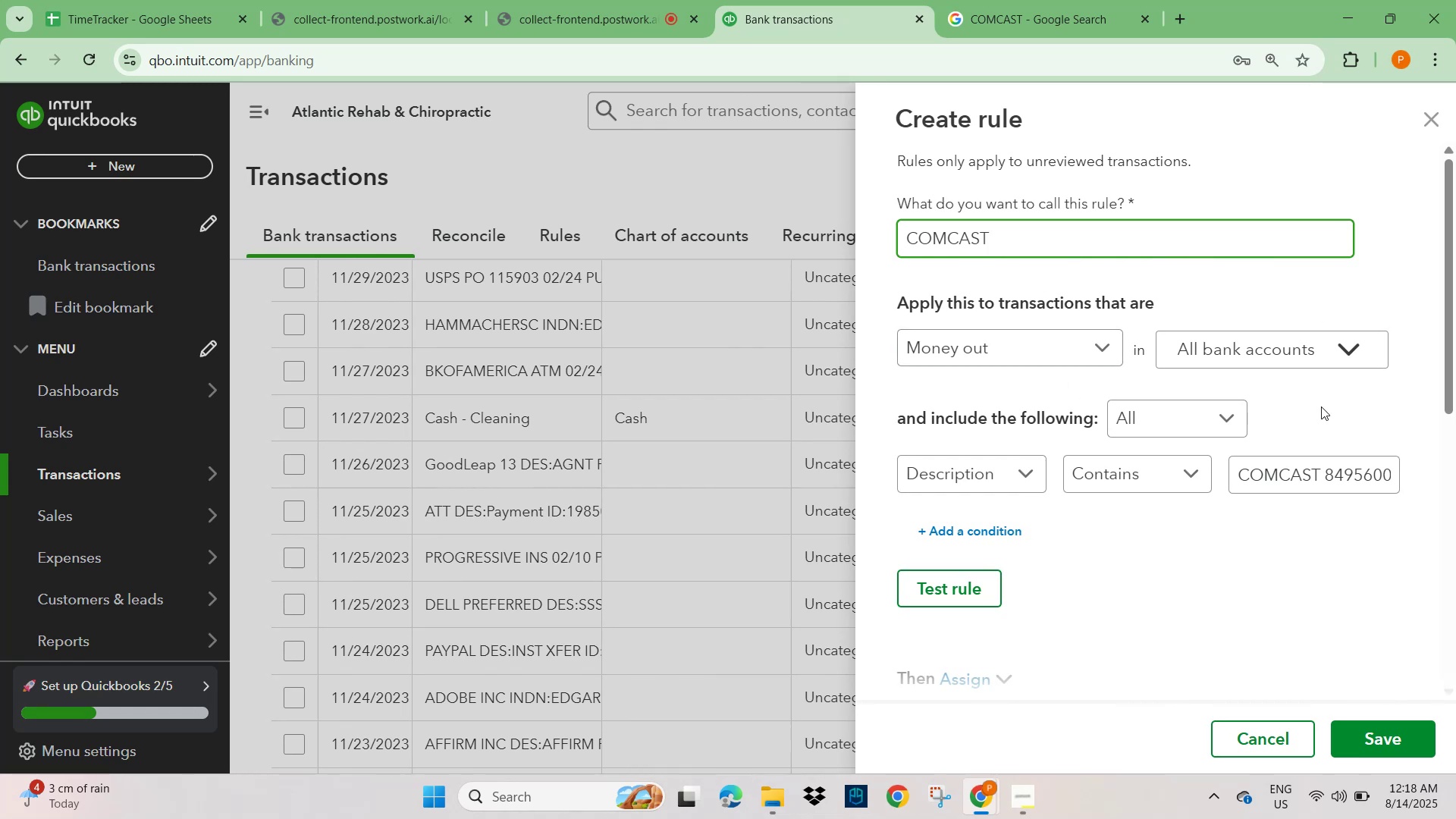 
left_click_drag(start_coordinate=[1321, 475], to_coordinate=[1455, 480])
 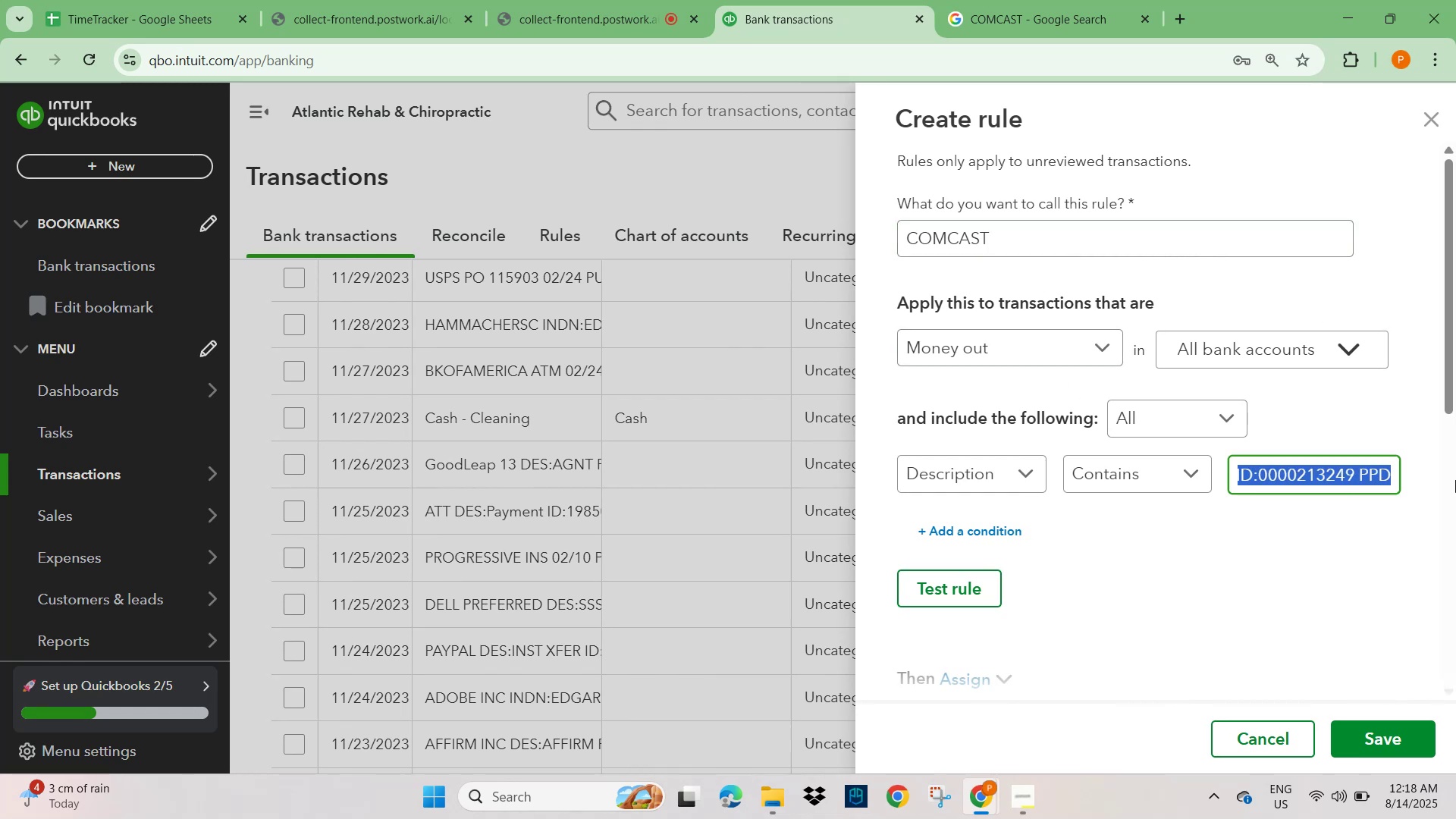 
key(Backspace)
 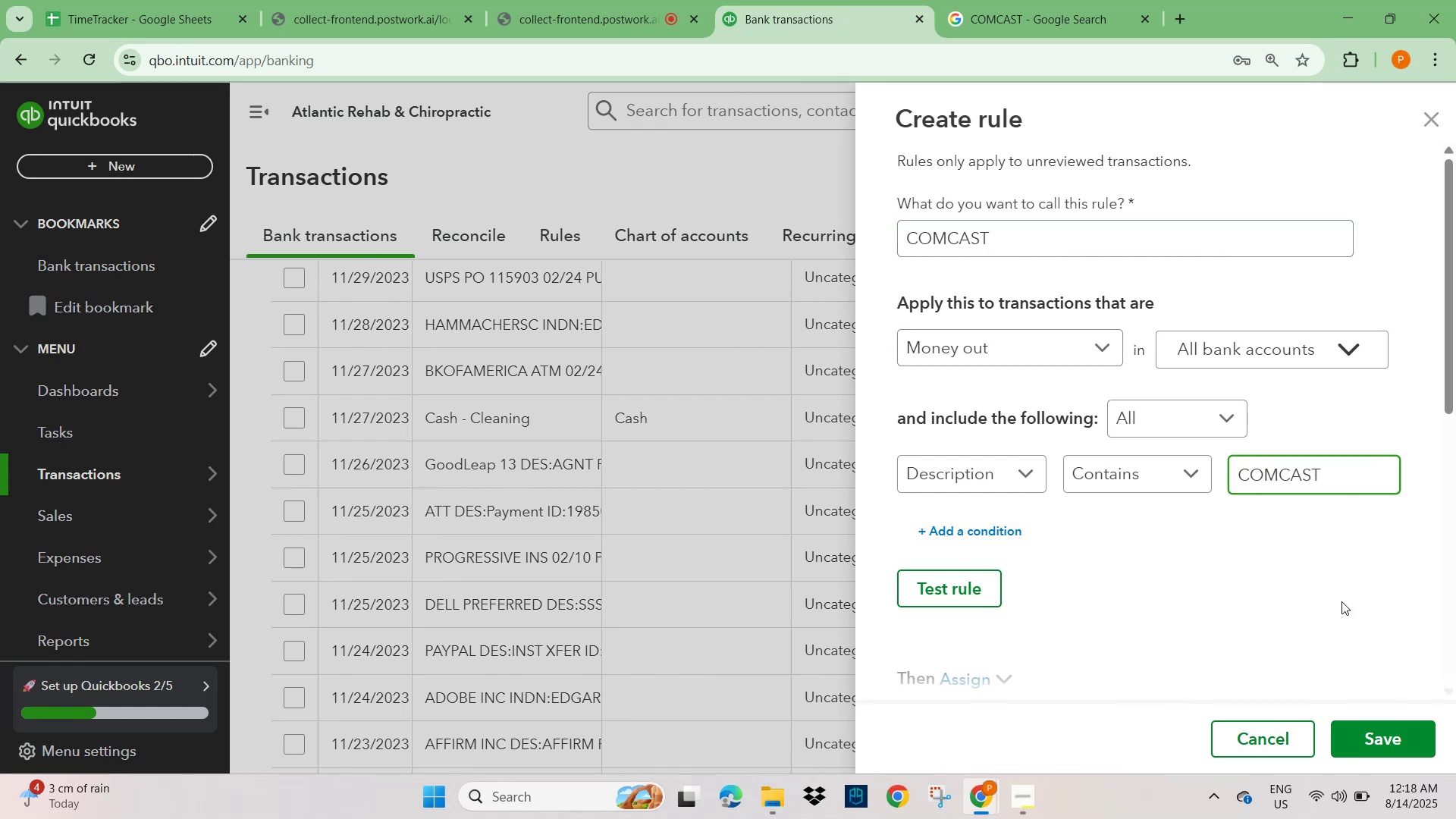 
left_click([1266, 602])
 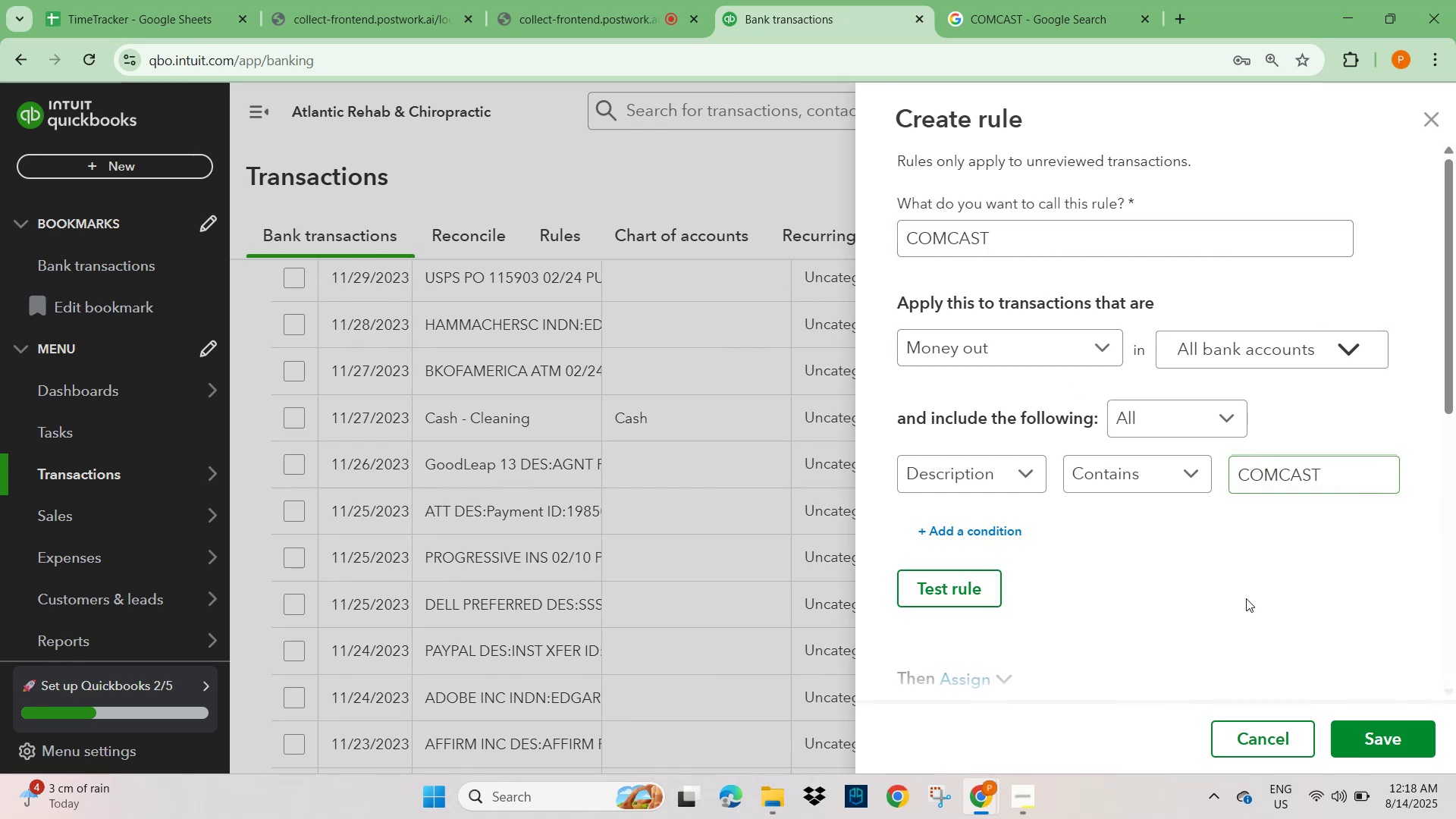 
scroll: coordinate [1184, 589], scroll_direction: down, amount: 3.0
 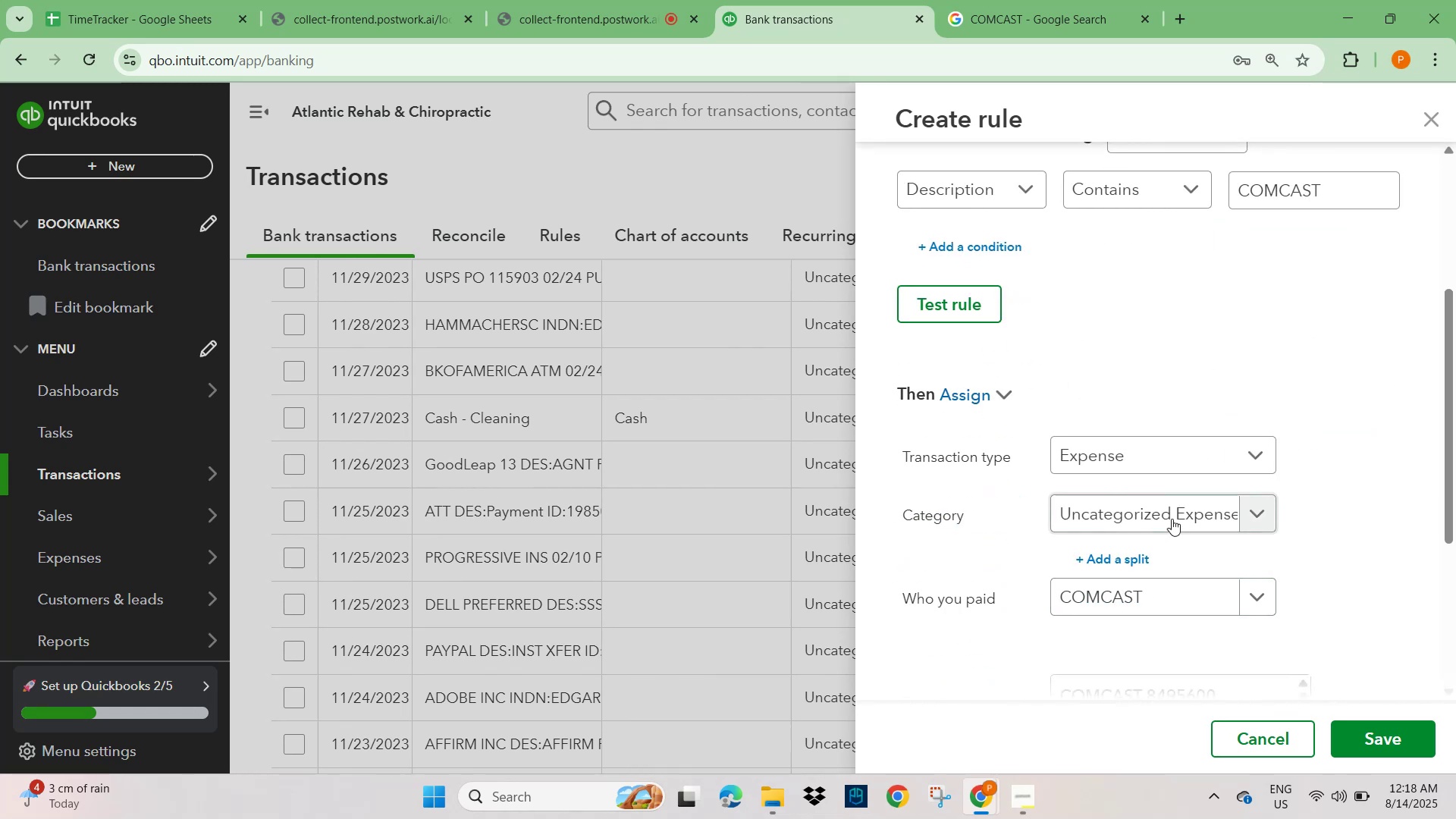 
left_click([1172, 514])
 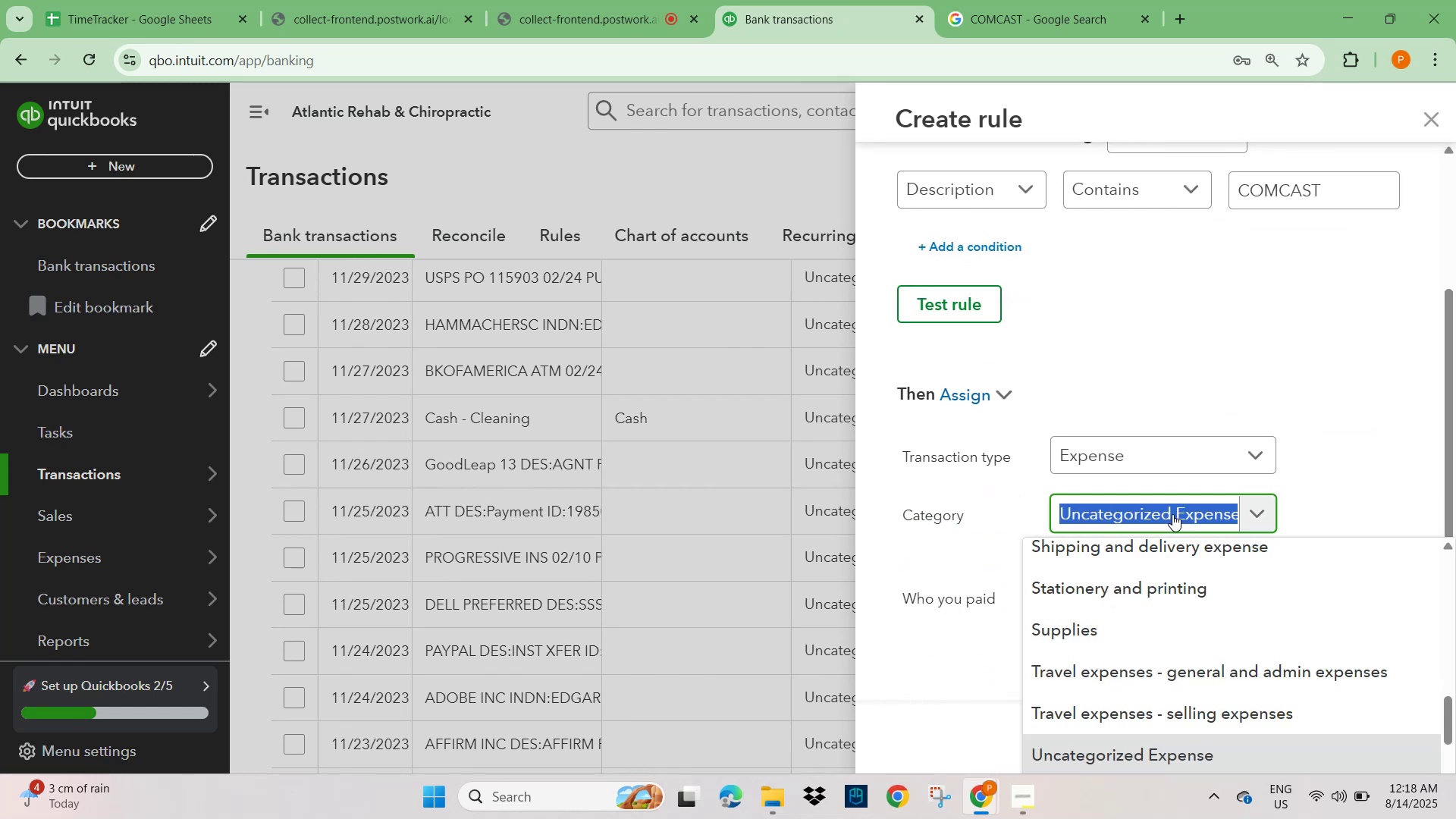 
type(ADVER)
 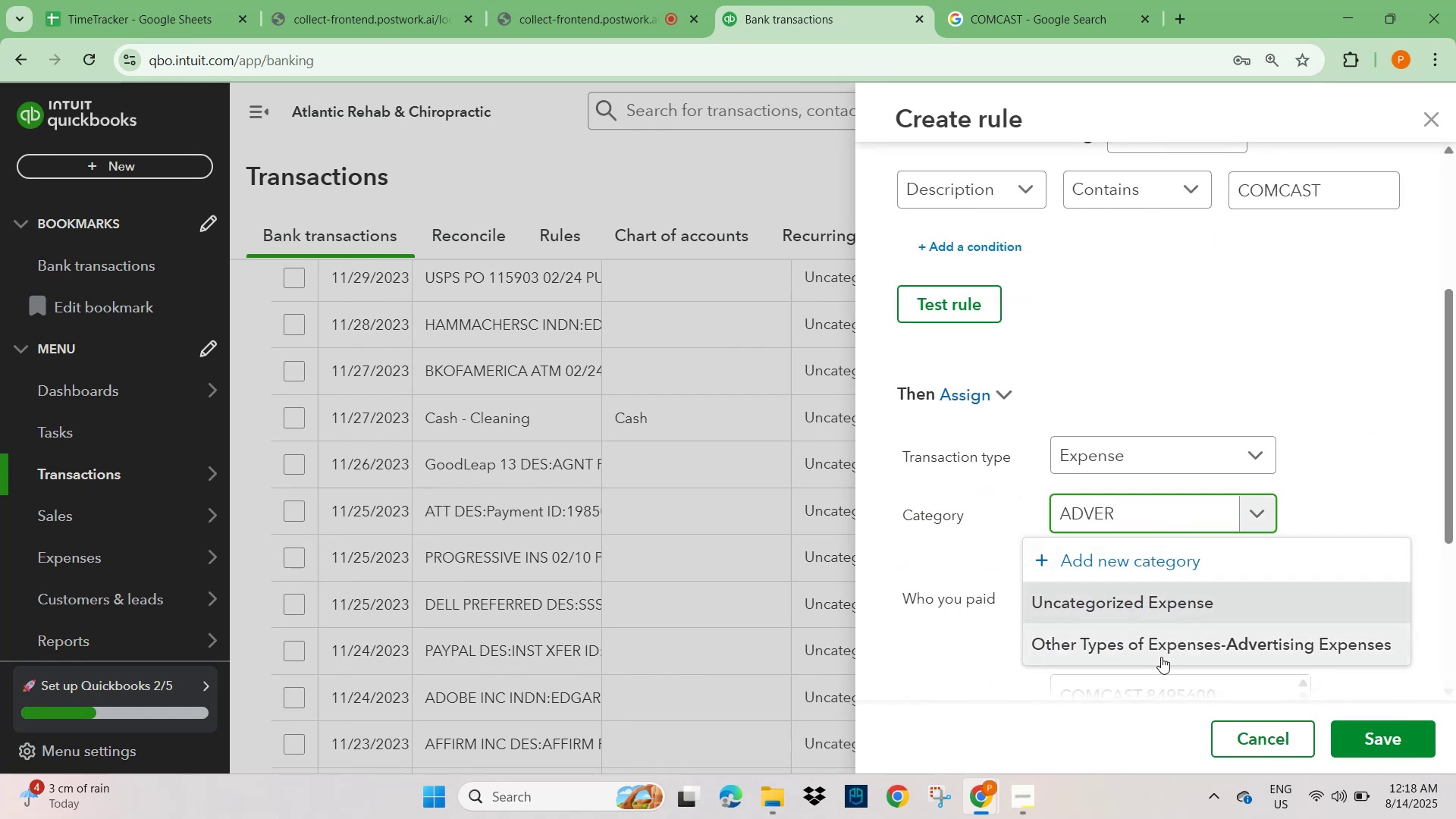 
left_click([1165, 651])
 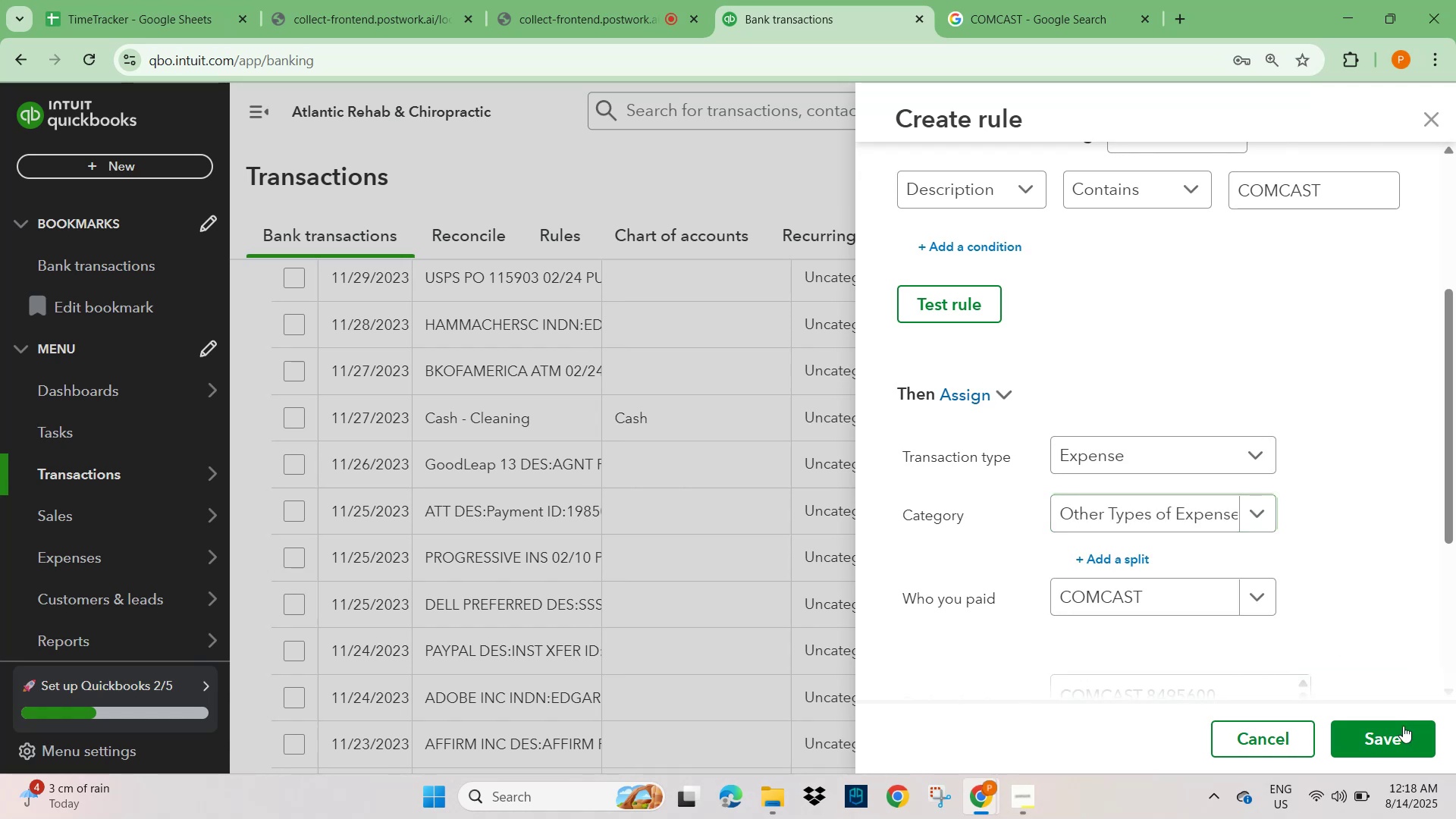 
left_click([1397, 739])
 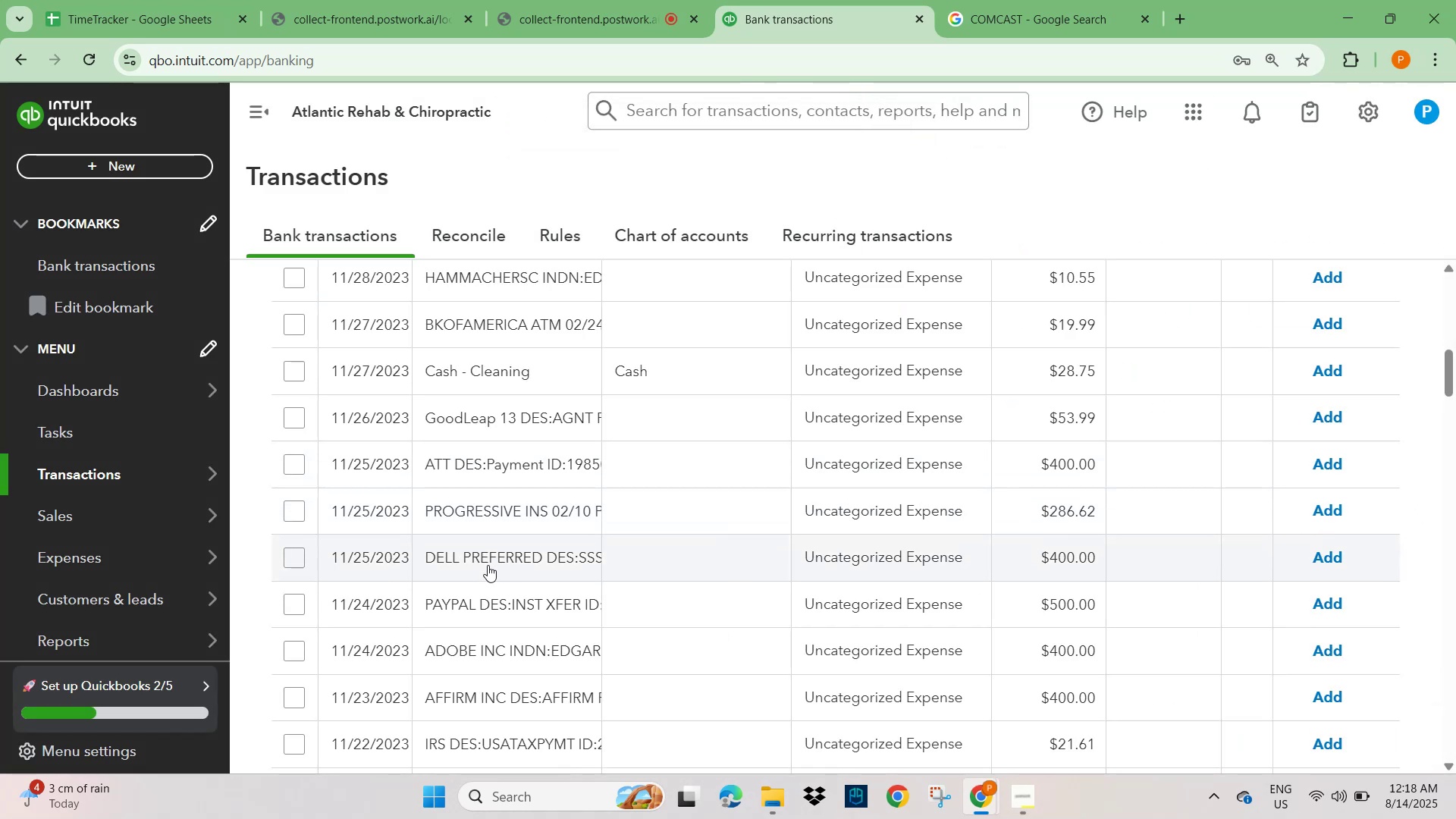 
wait(10.99)
 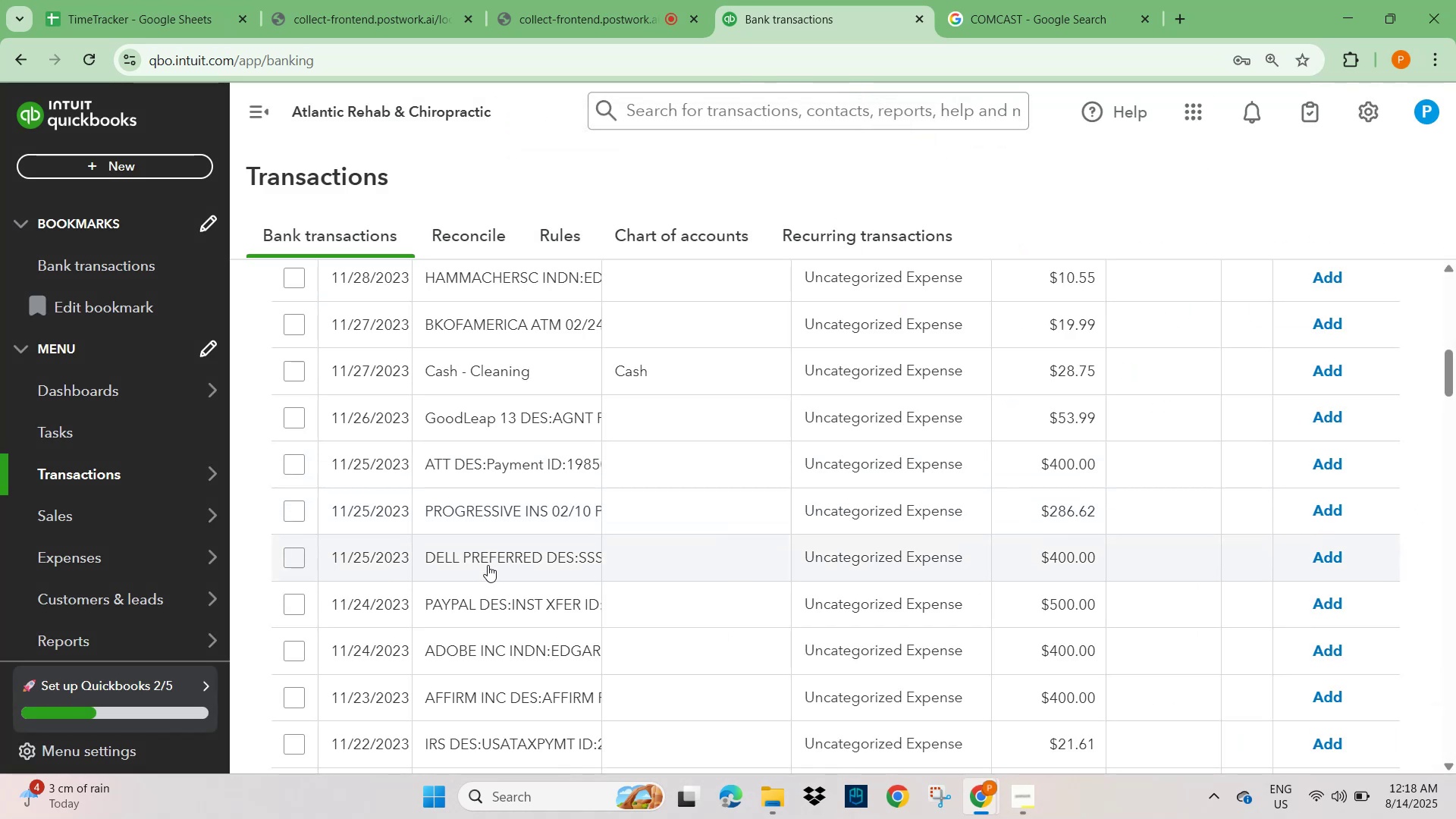 
scroll: coordinate [524, 544], scroll_direction: down, amount: 2.0
 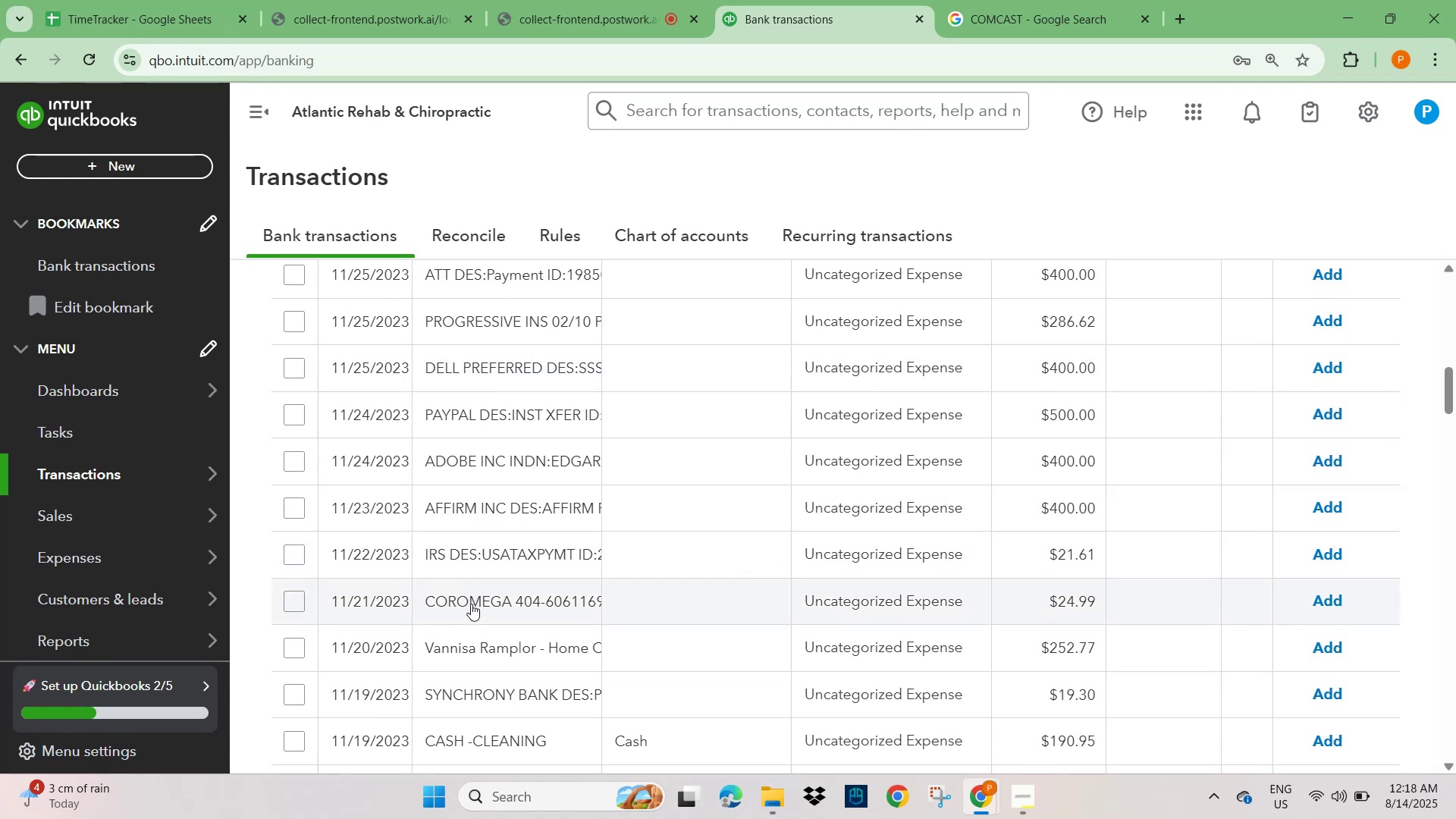 
left_click([471, 648])
 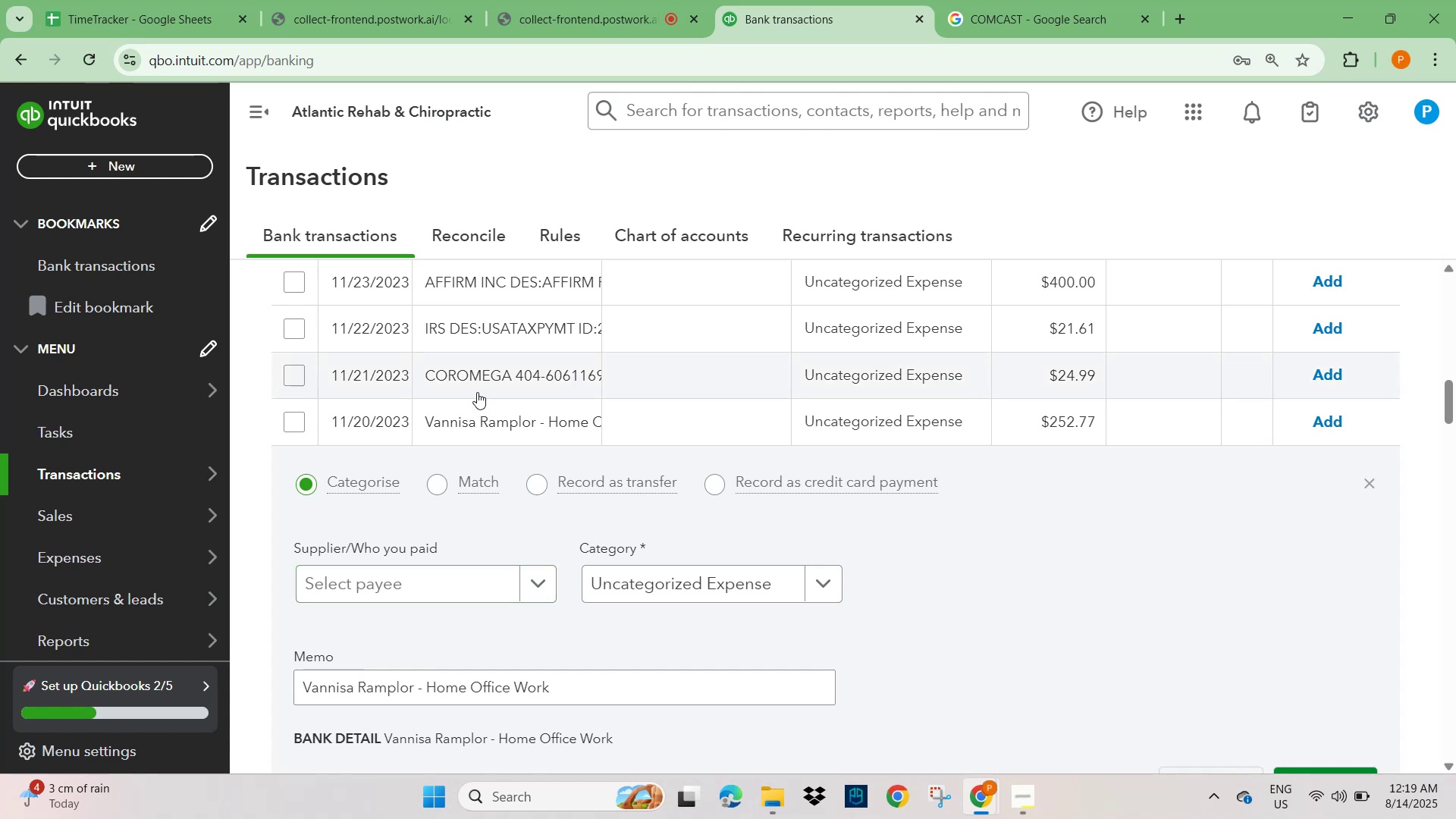 
scroll: coordinate [471, 350], scroll_direction: up, amount: 1.0
 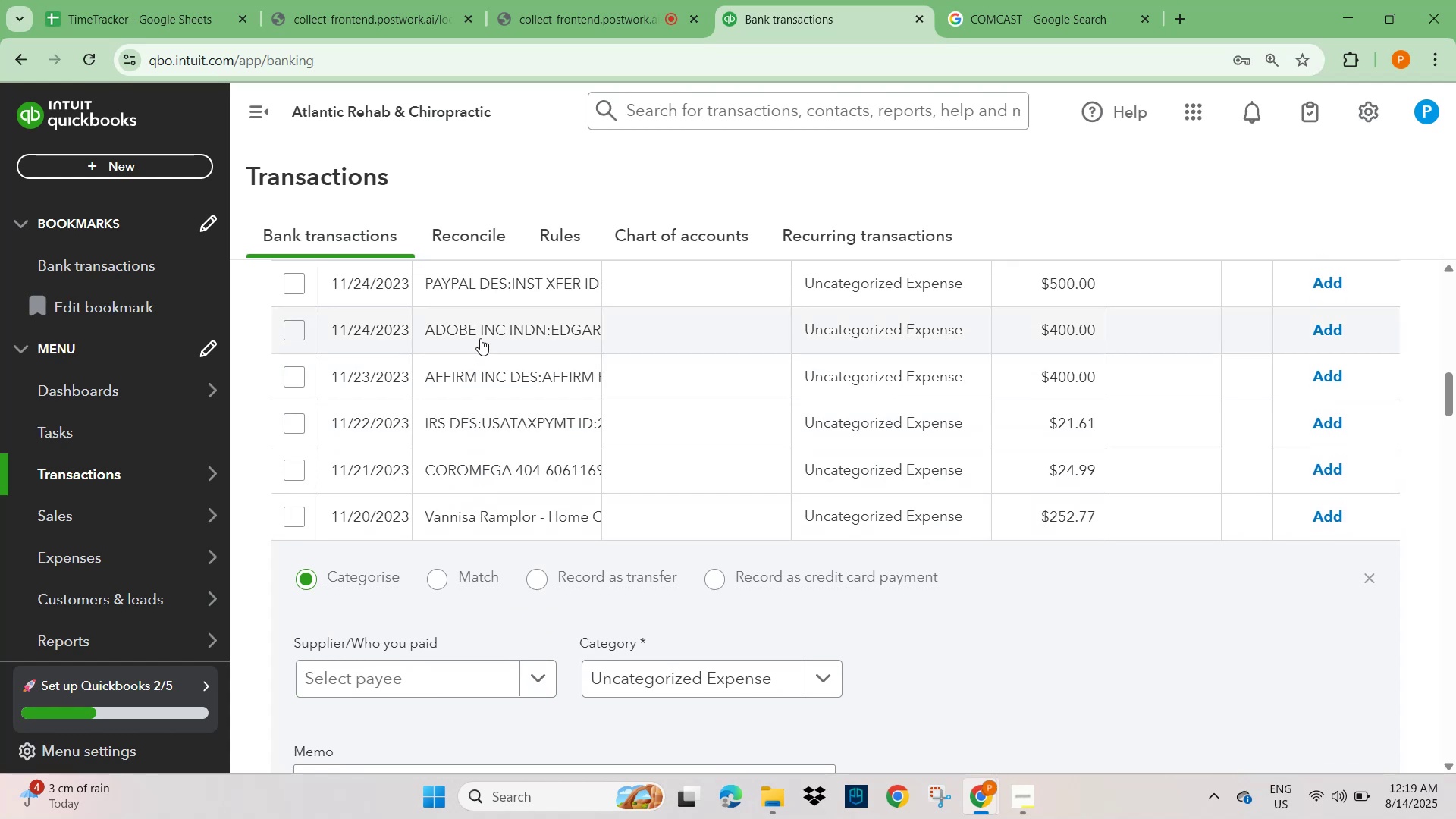 
left_click([480, 328])
 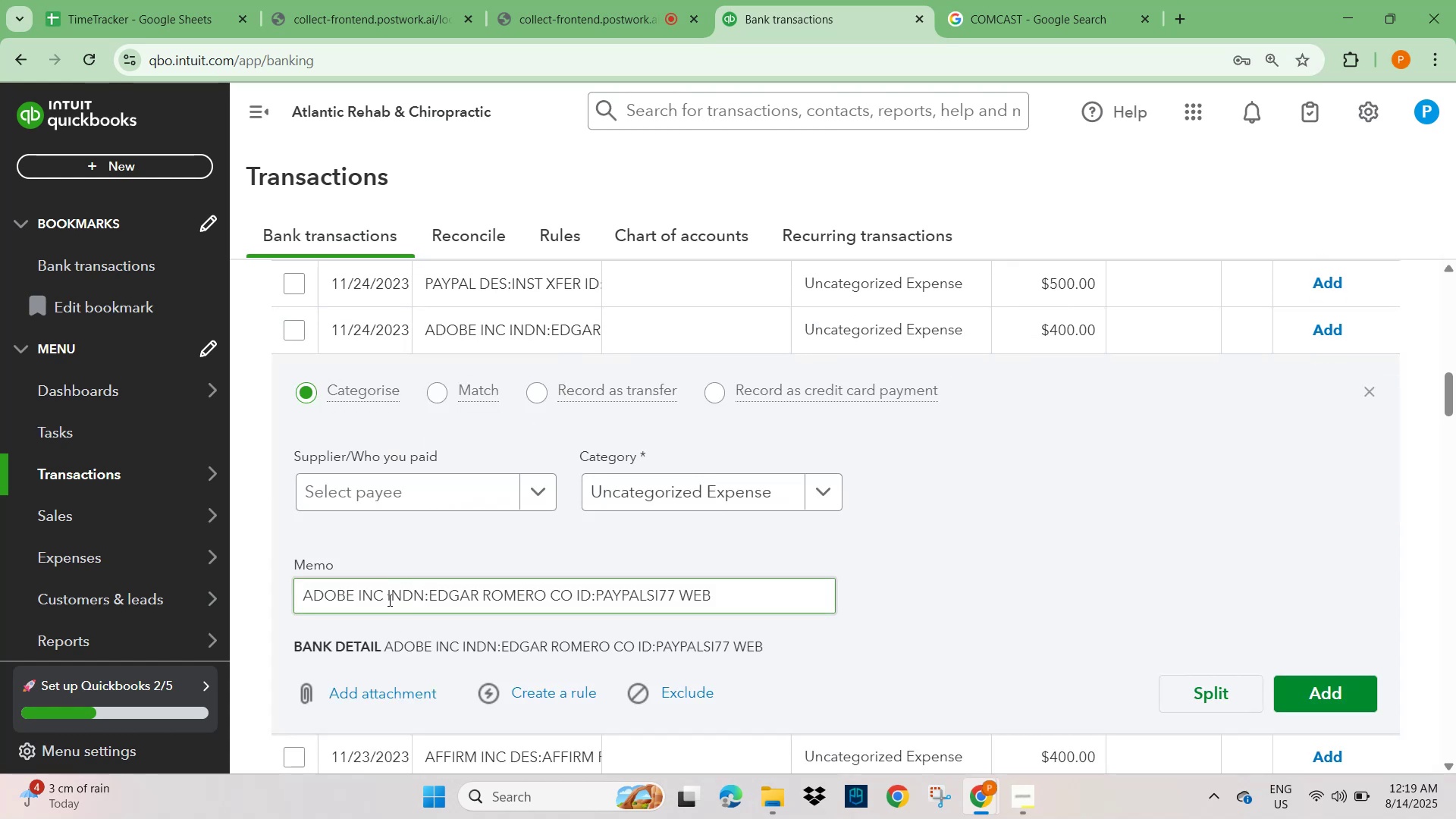 
left_click_drag(start_coordinate=[381, 594], to_coordinate=[275, 598])
 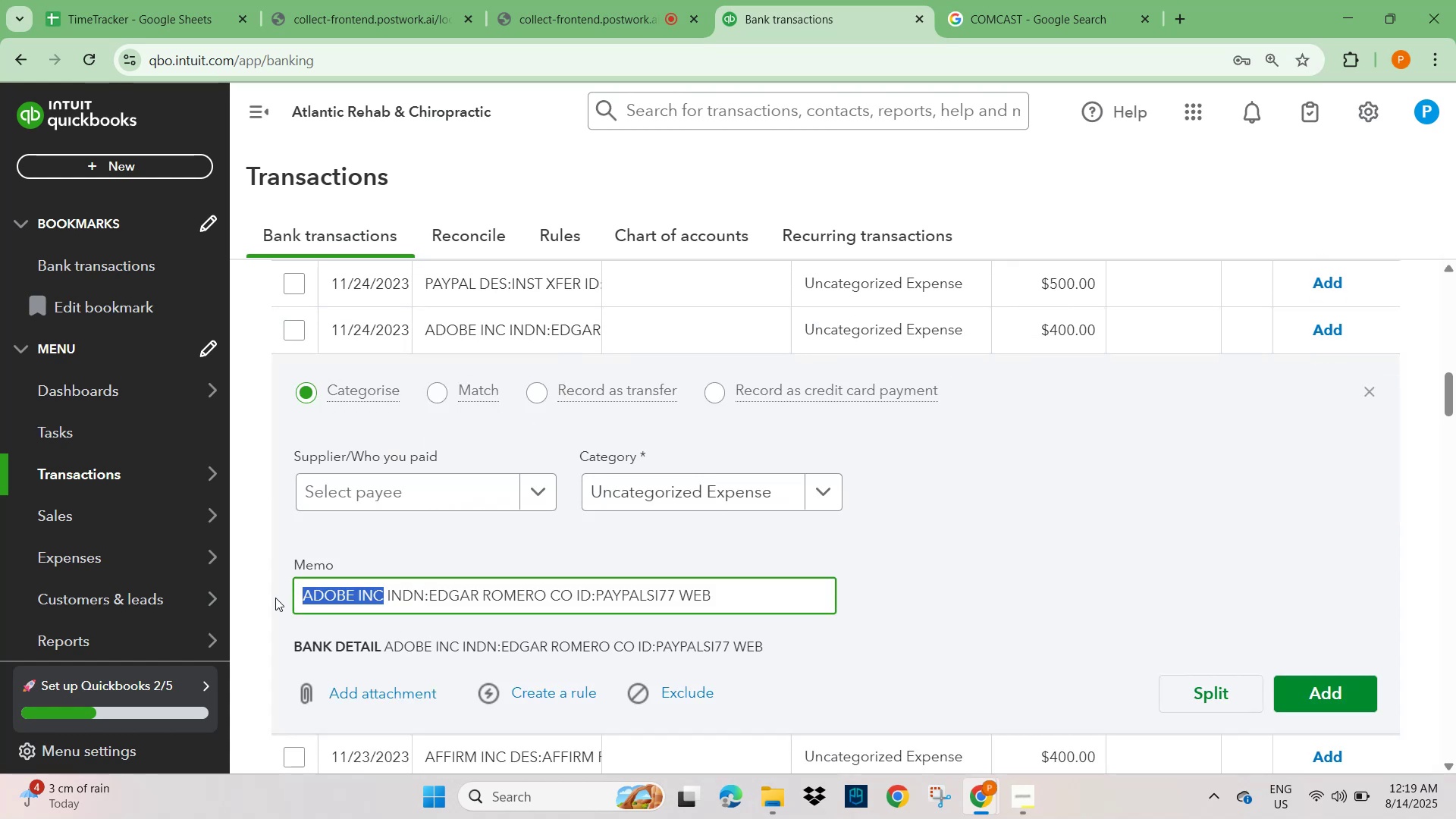 
key(Control+C)
 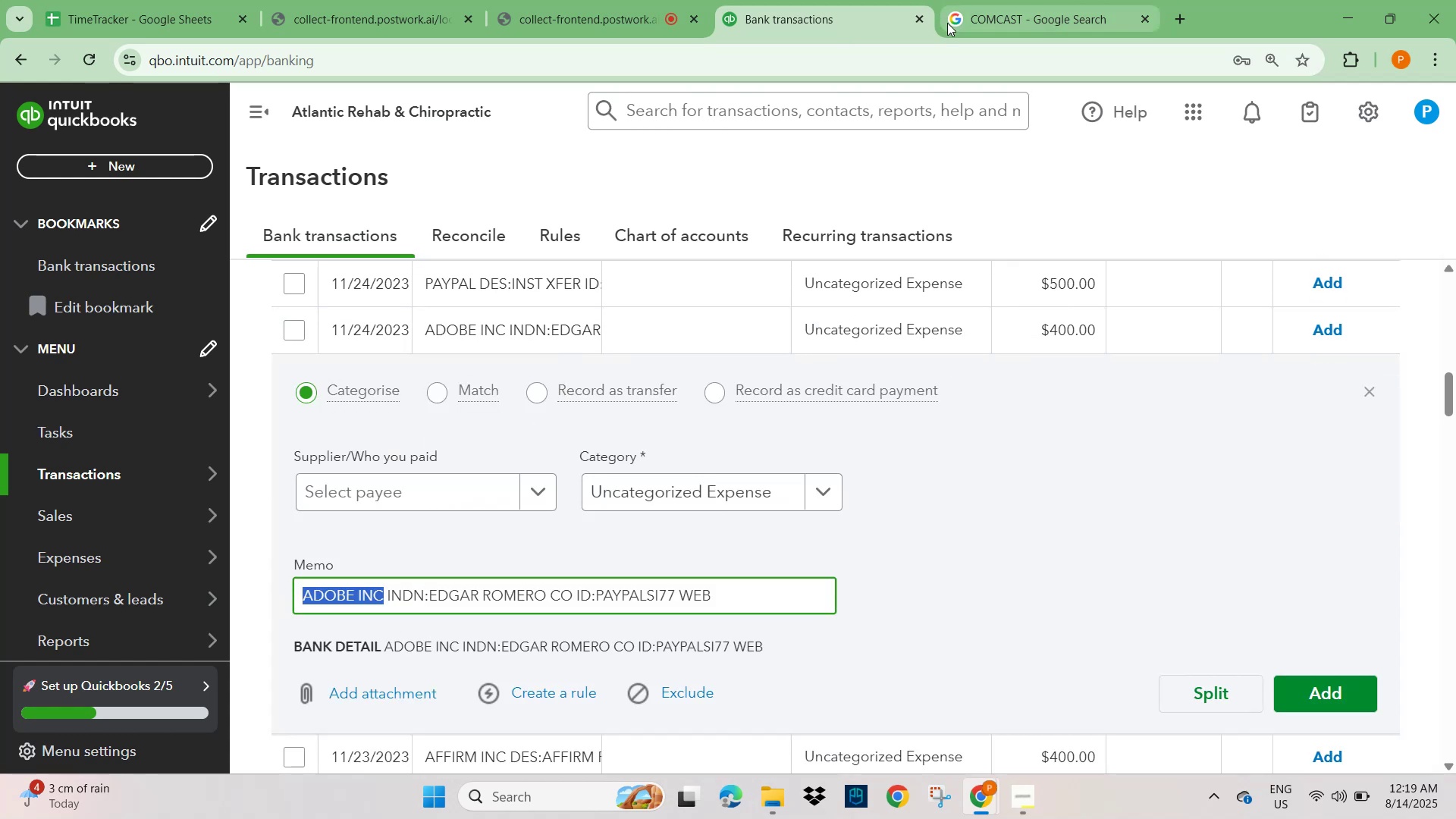 
left_click([1001, 14])
 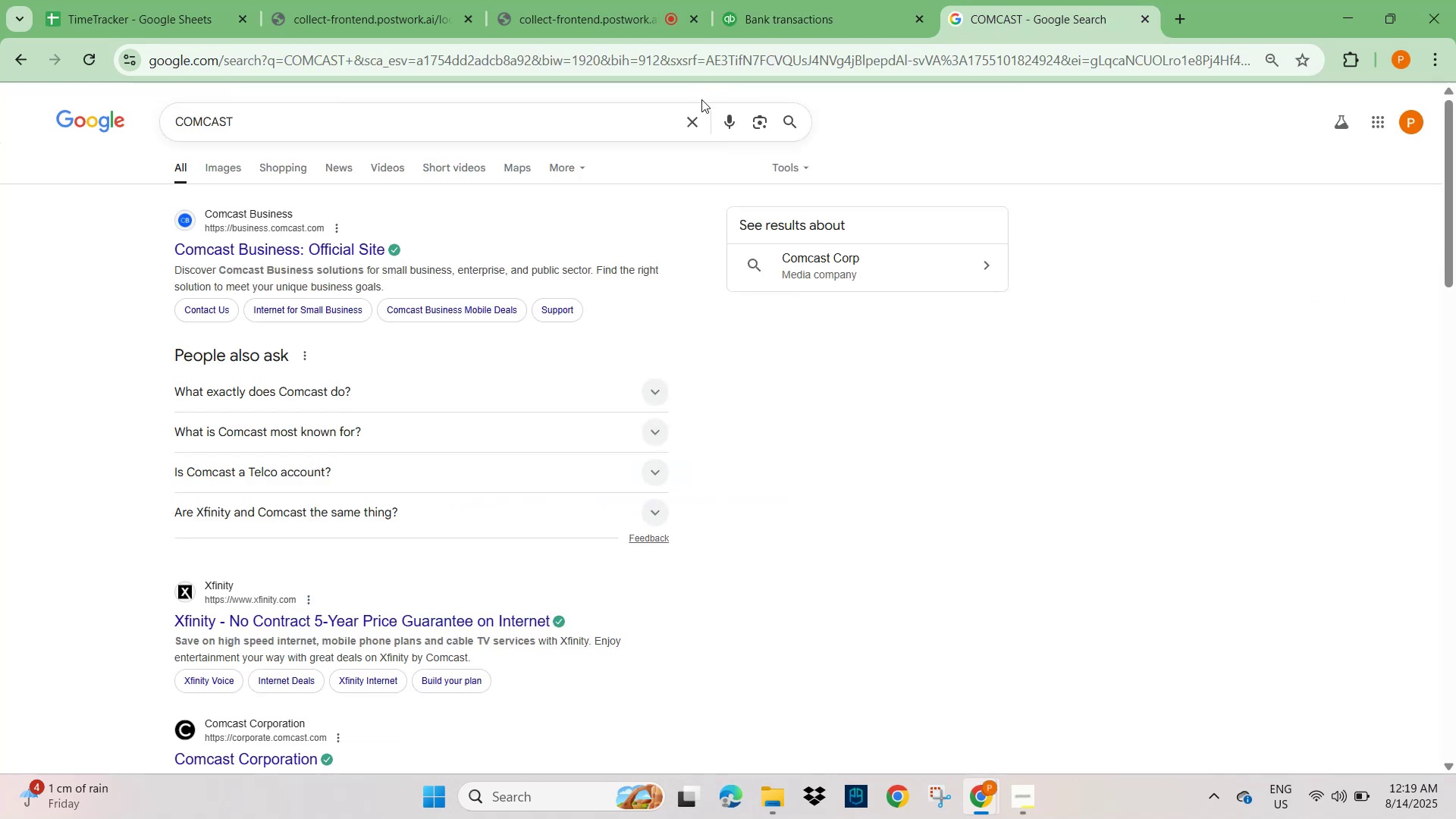 
left_click([691, 115])
 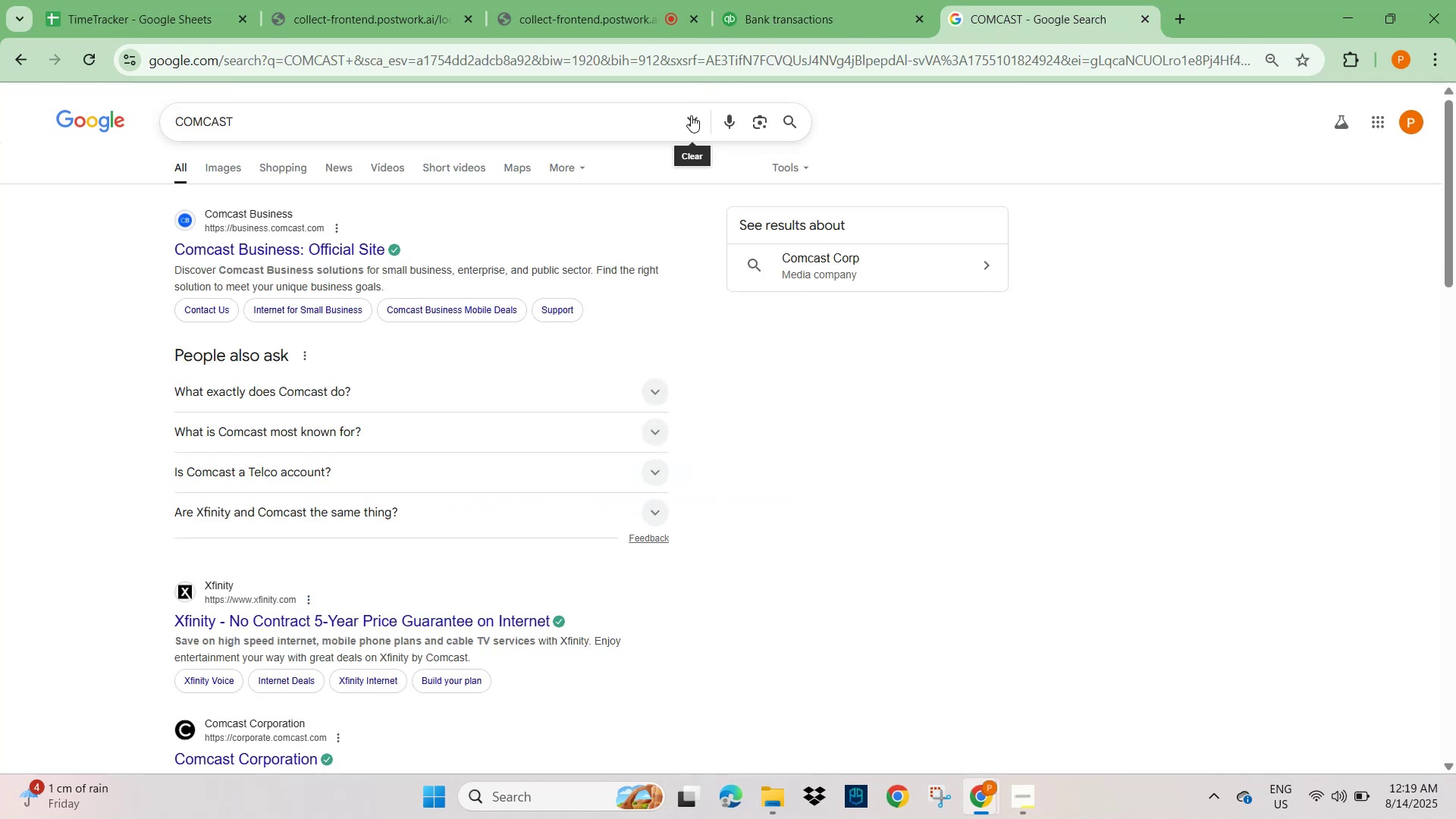 
key(Control+V)
 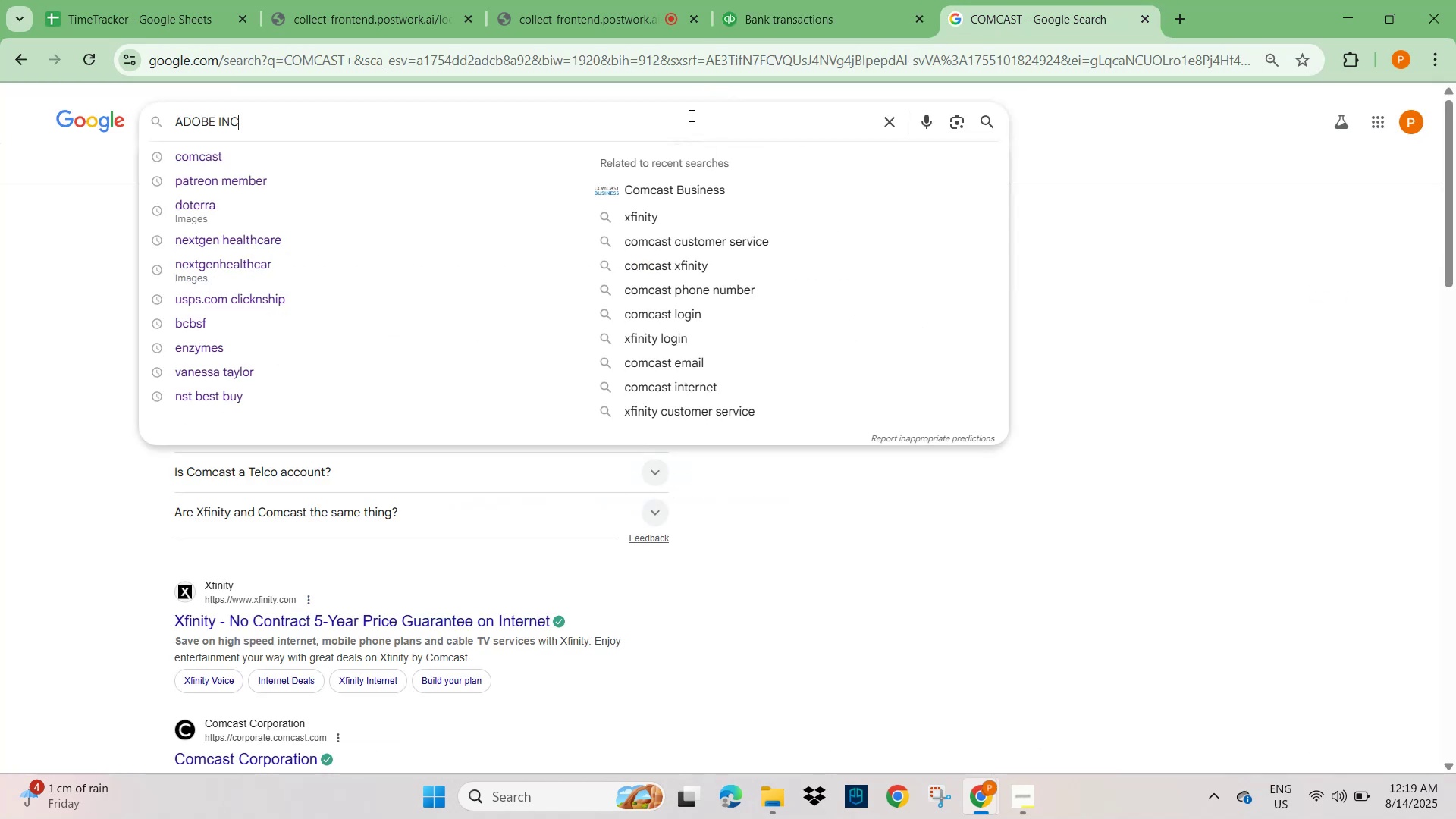 
key(Control+NumpadEnter)
 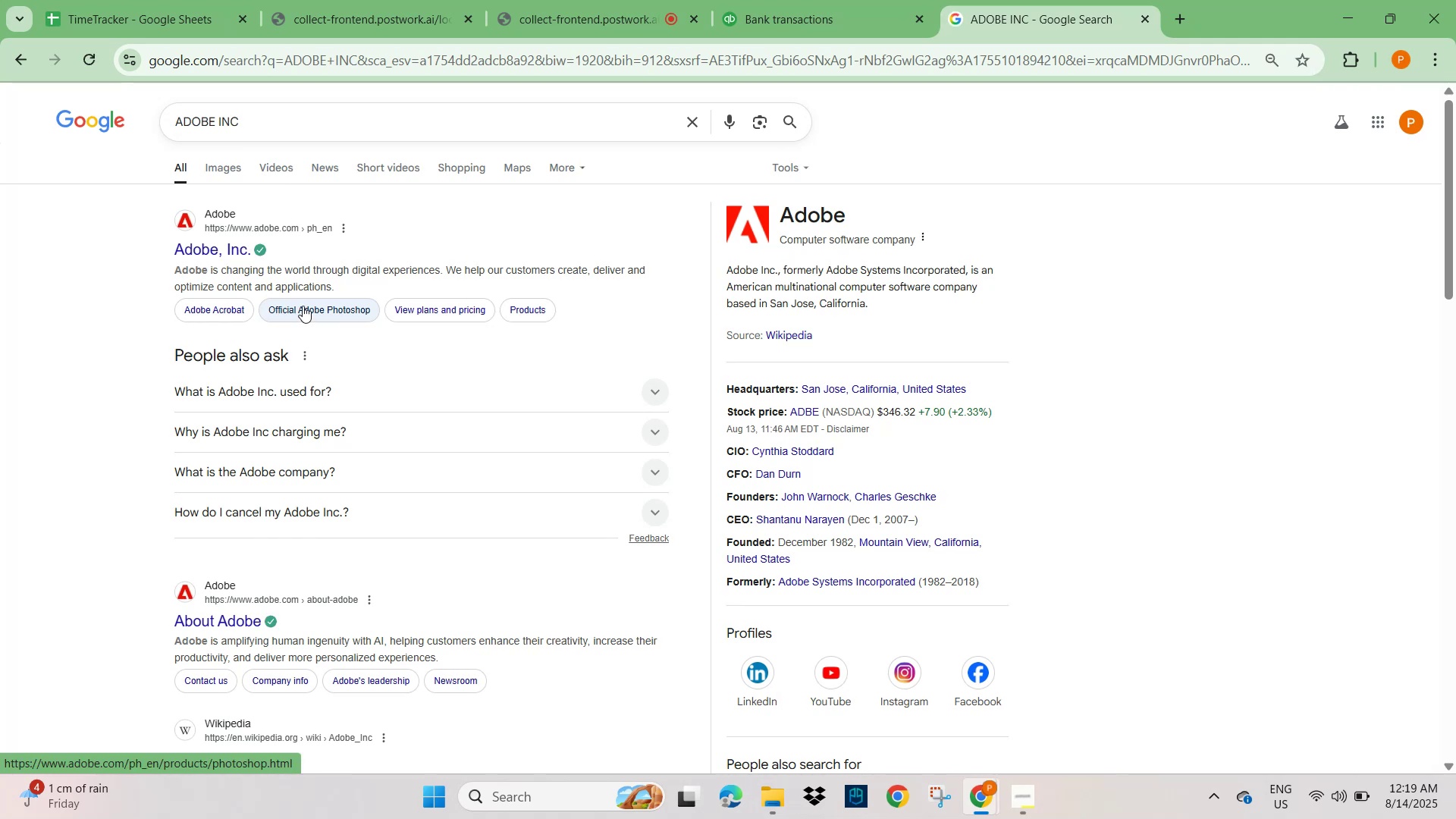 
left_click([792, 15])
 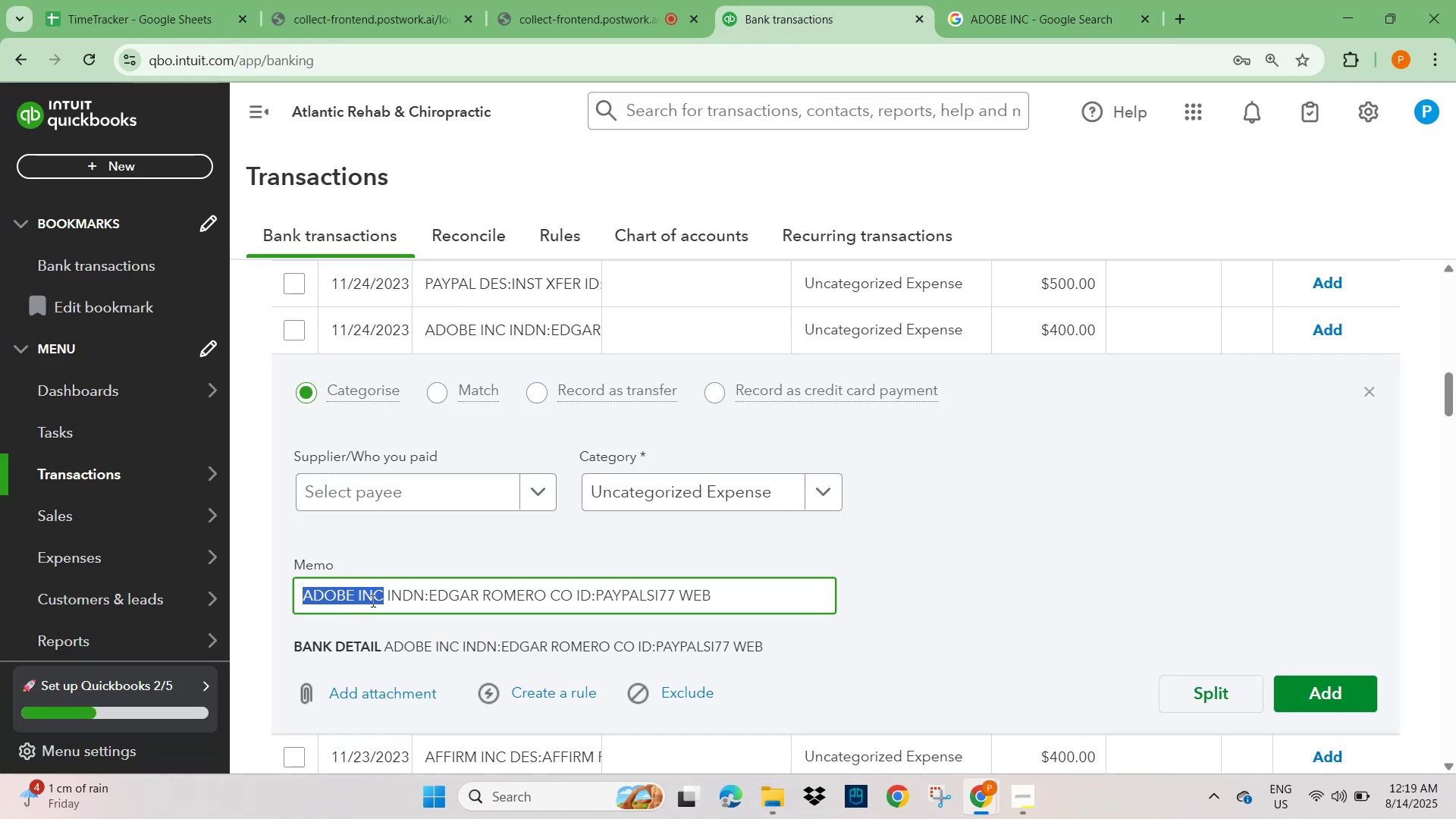 
left_click([357, 493])
 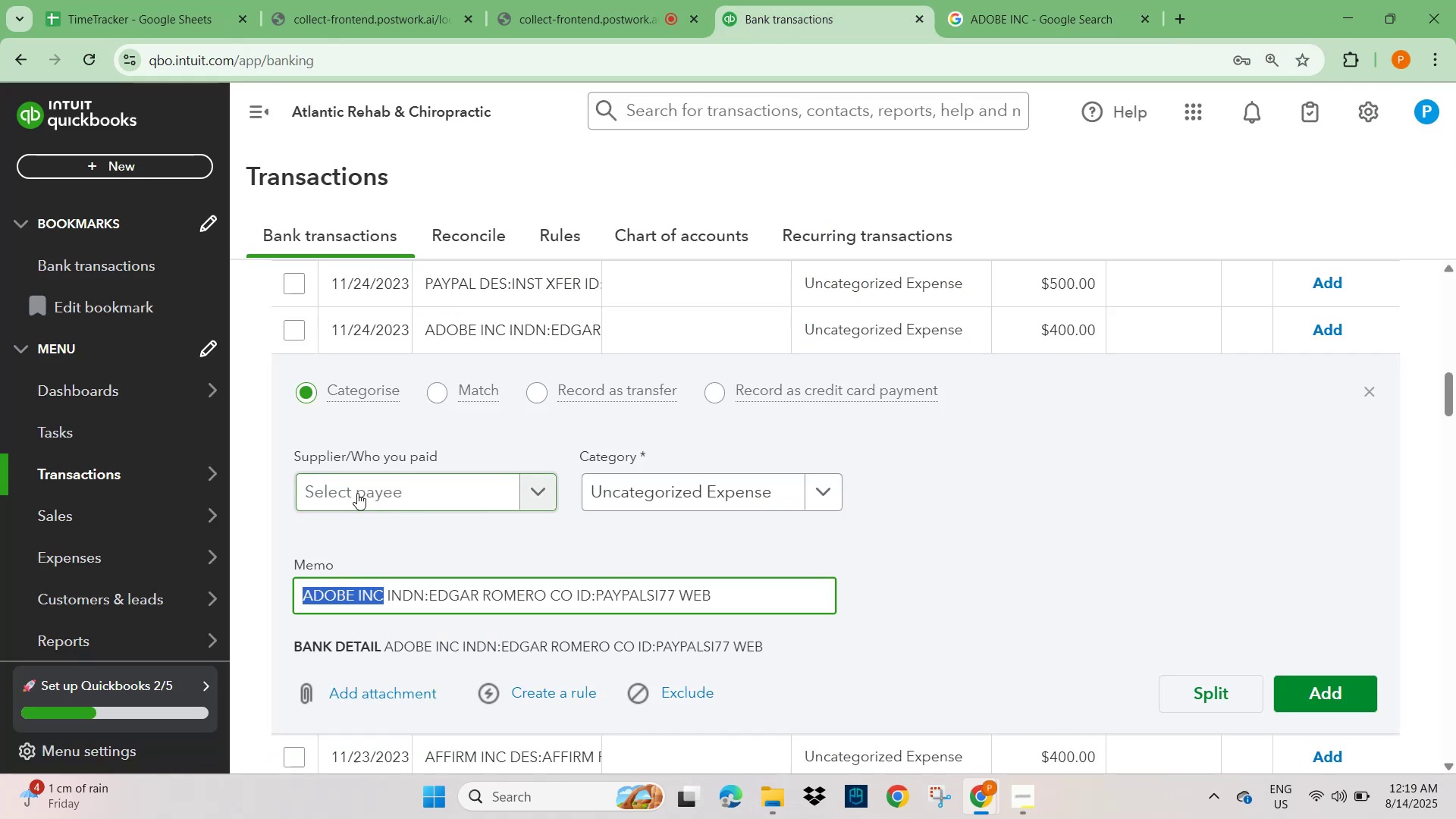 
key(Control+V)
 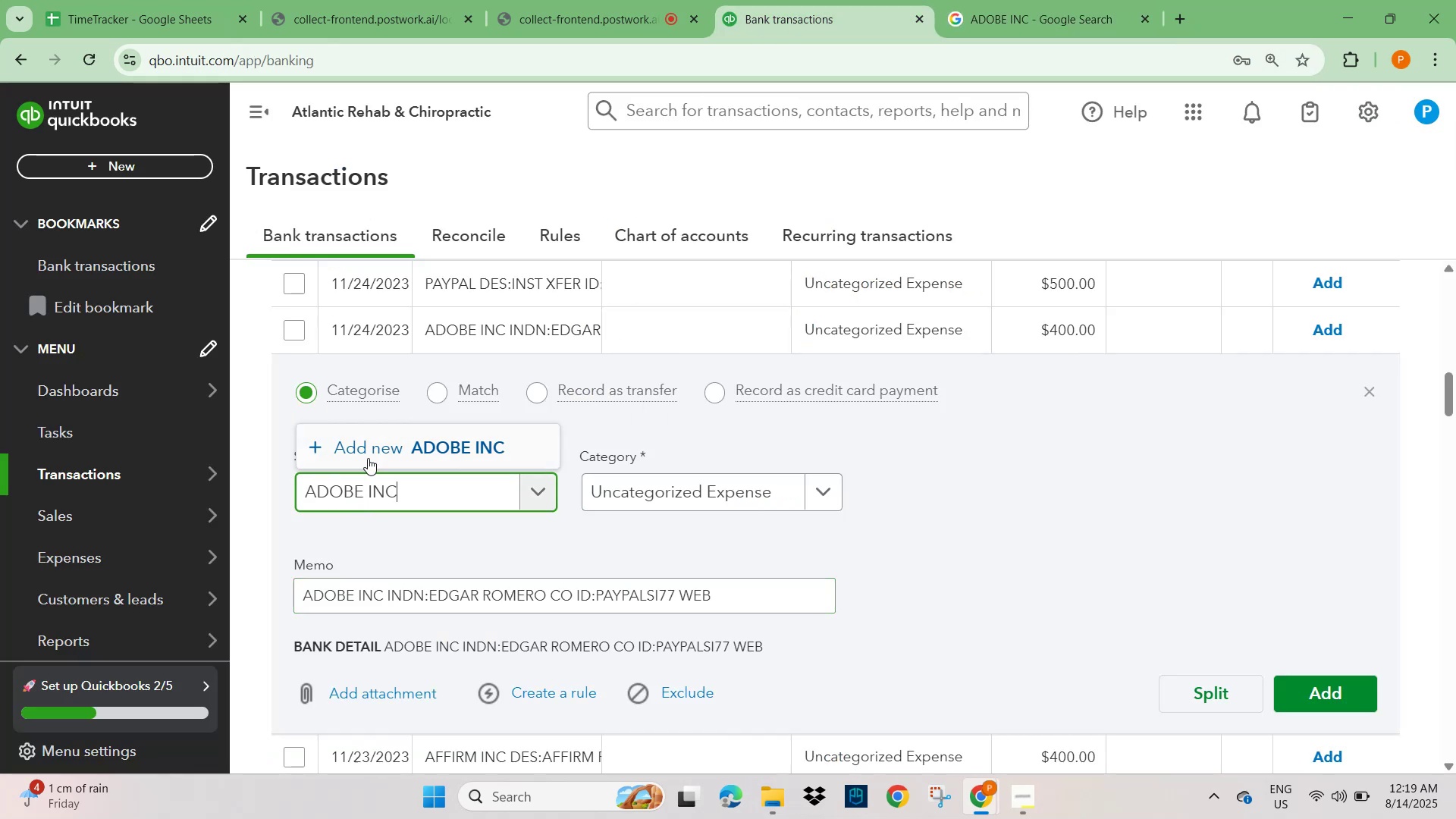 
left_click([457, 447])
 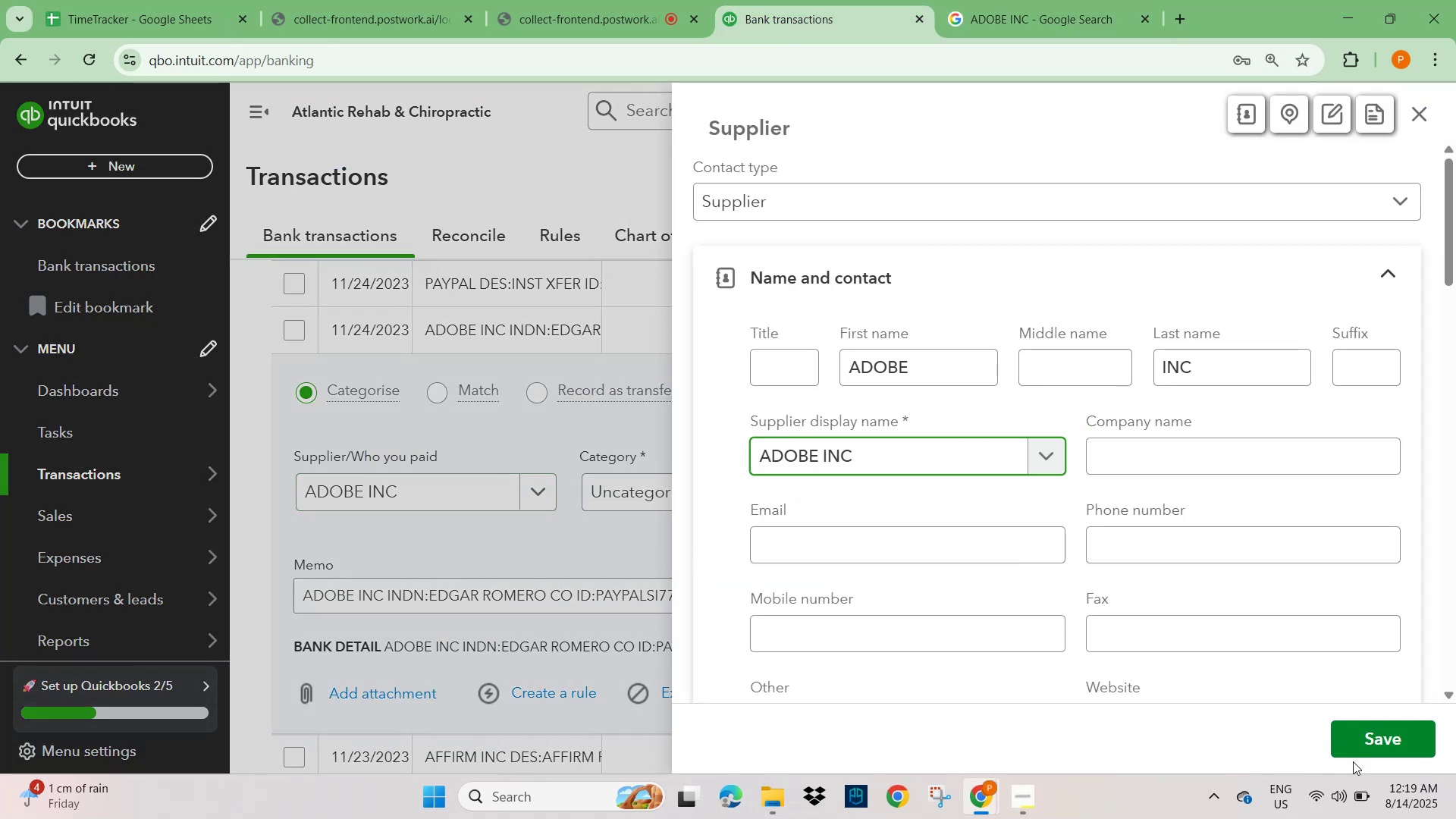 
left_click([1373, 741])
 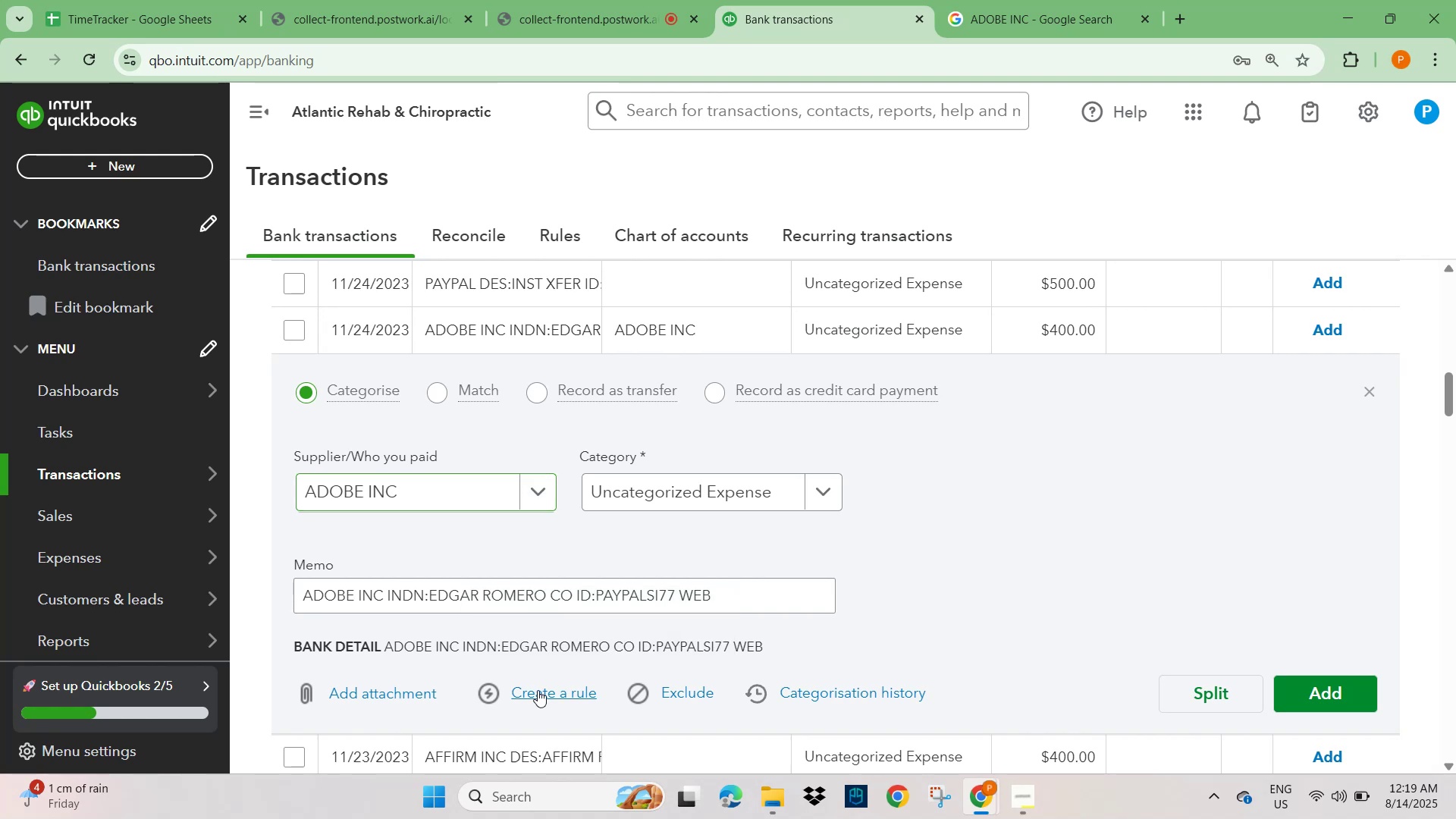 
left_click([1001, 235])
 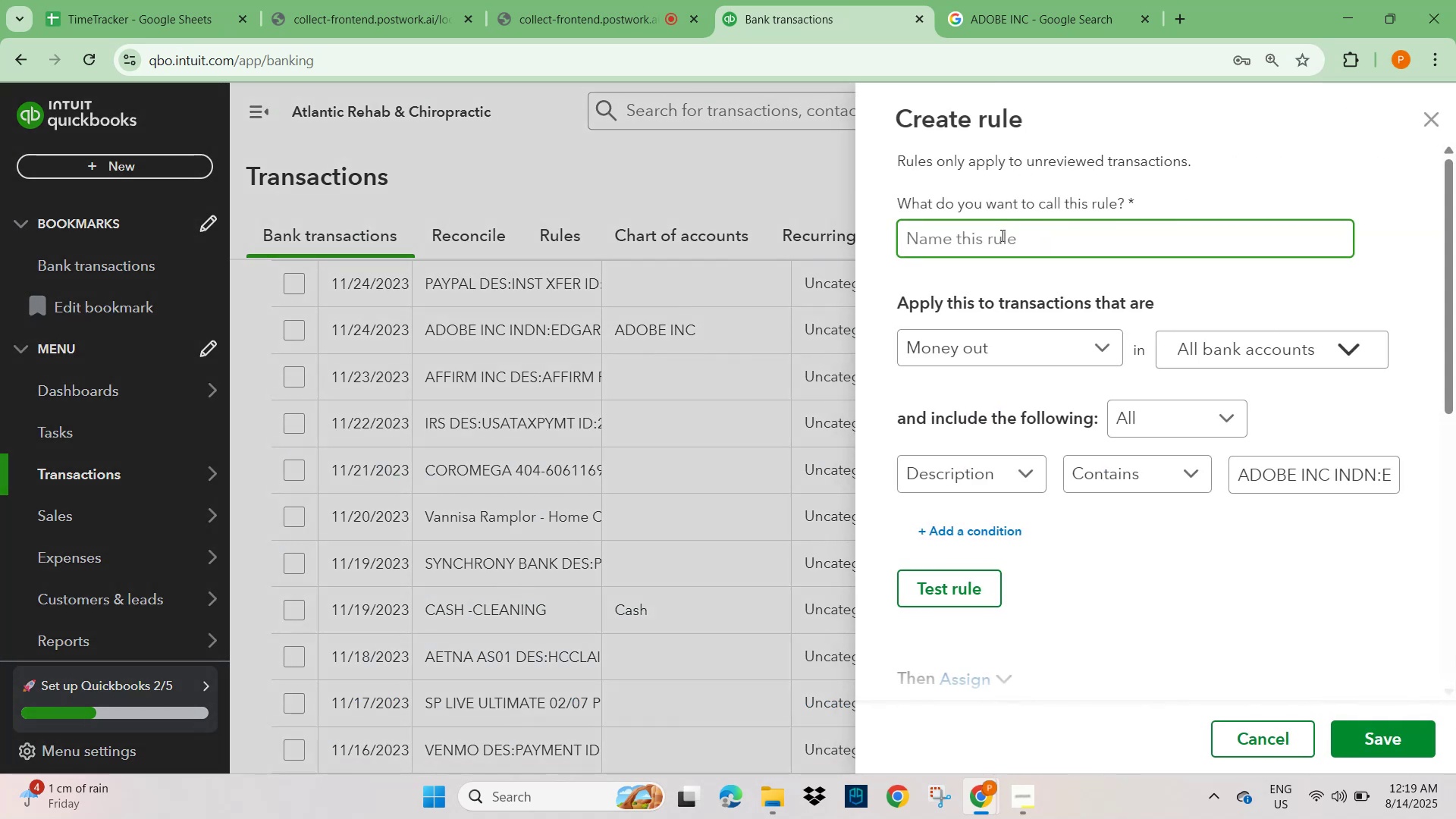 
key(Control+V)
 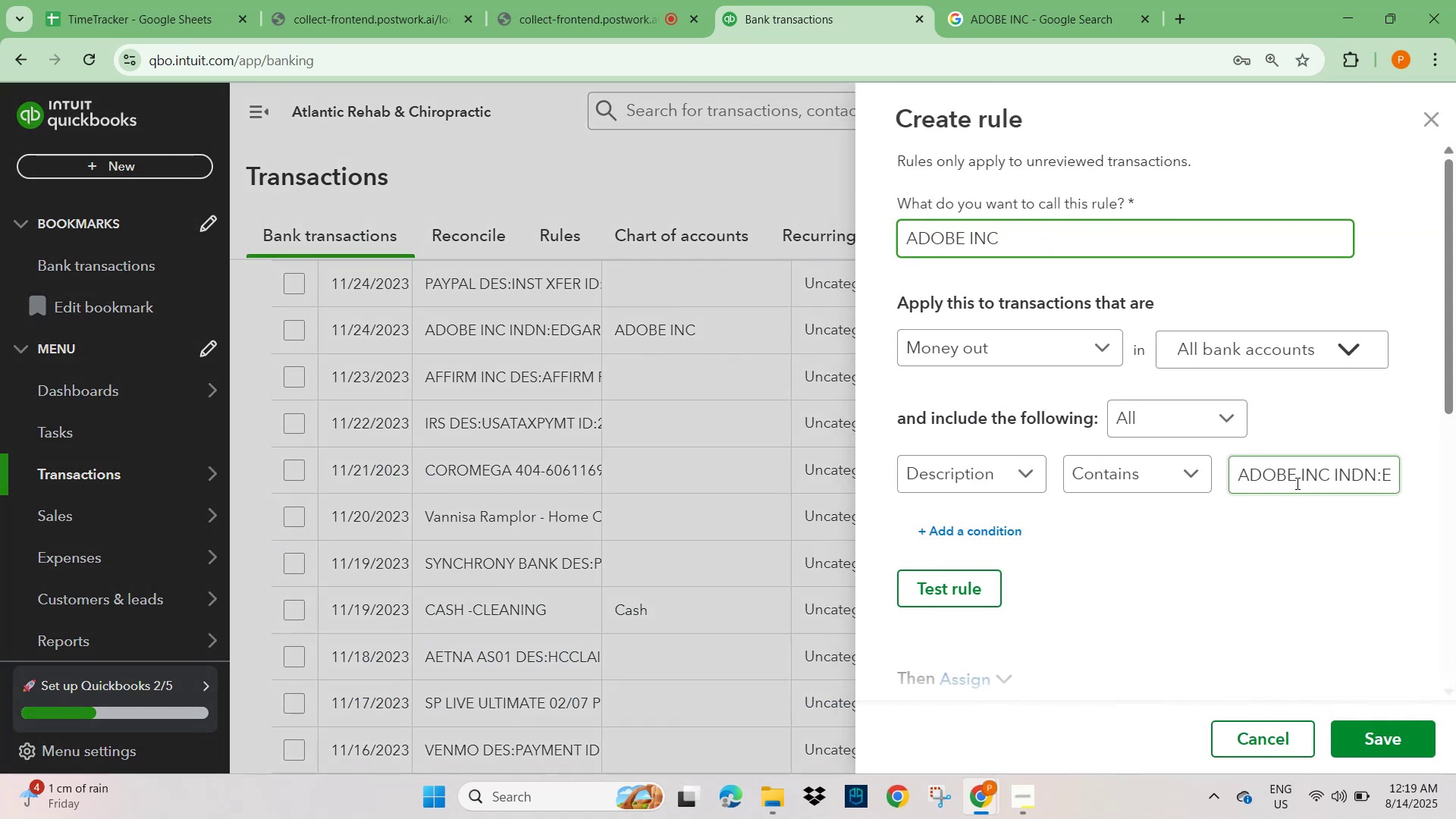 
left_click_drag(start_coordinate=[1294, 475], to_coordinate=[1445, 480])
 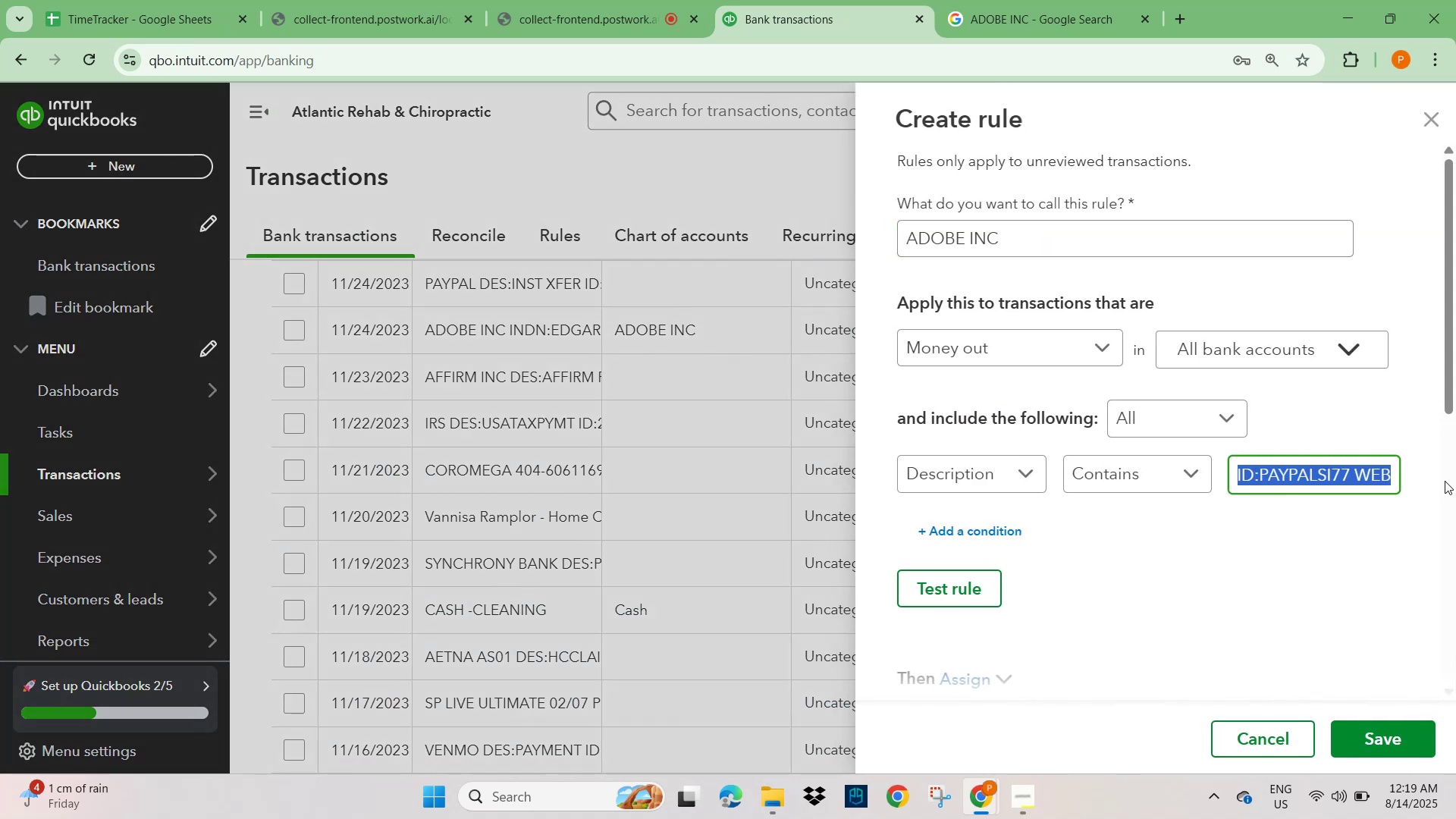 
key(Backspace)
 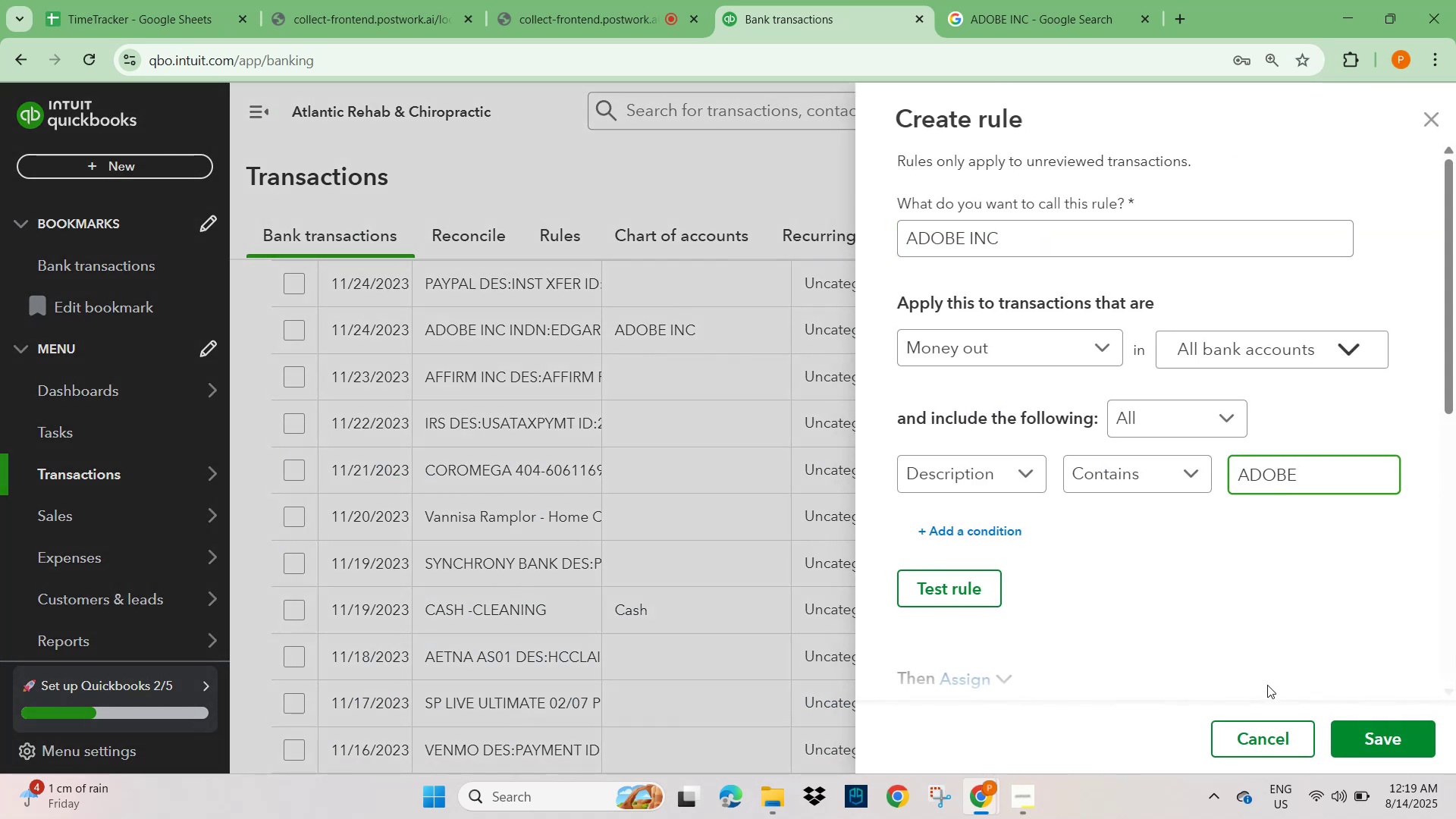 
scroll: coordinate [1215, 623], scroll_direction: down, amount: 3.0
 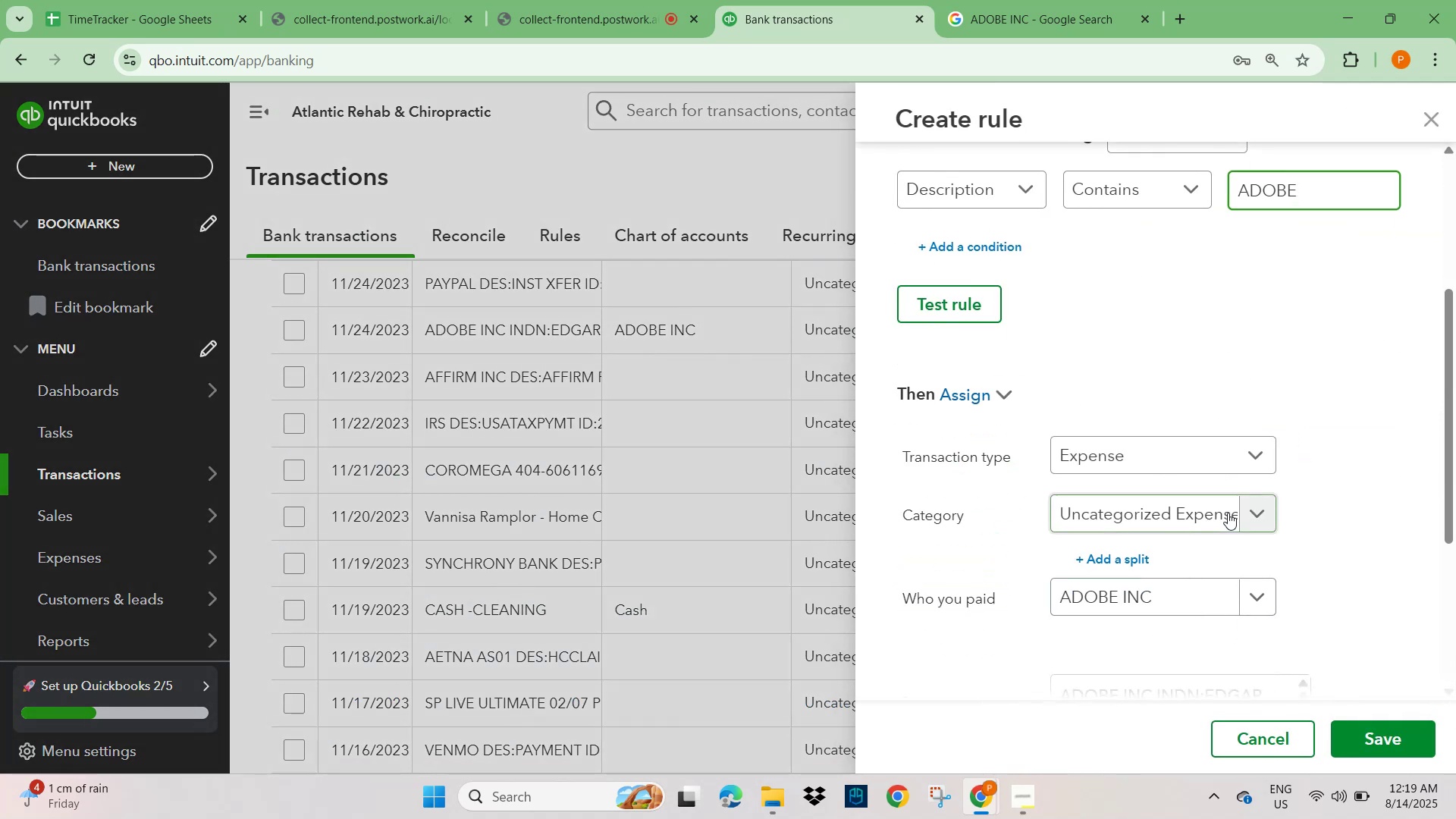 
left_click([1261, 511])
 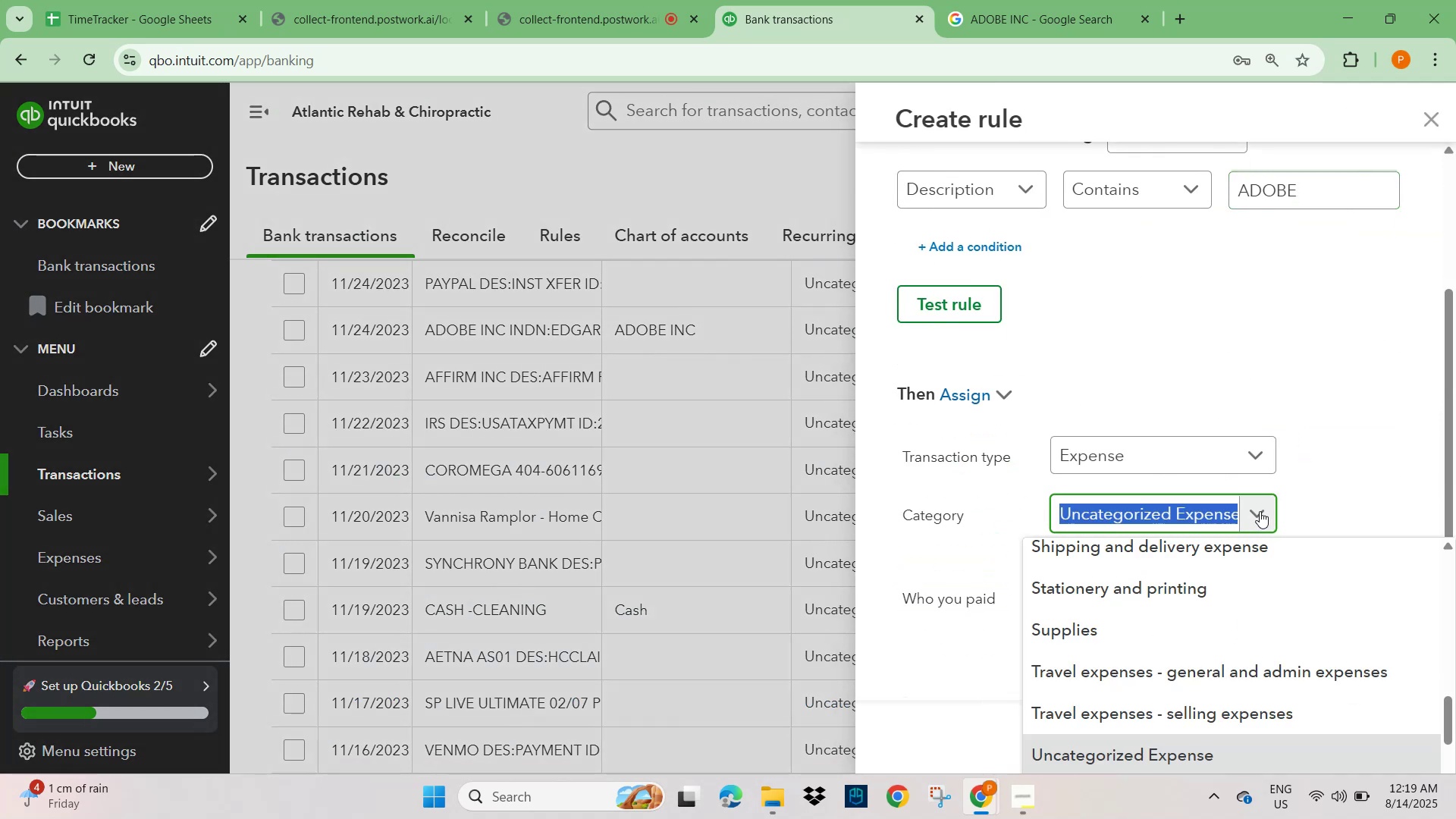 
type(DUE)
 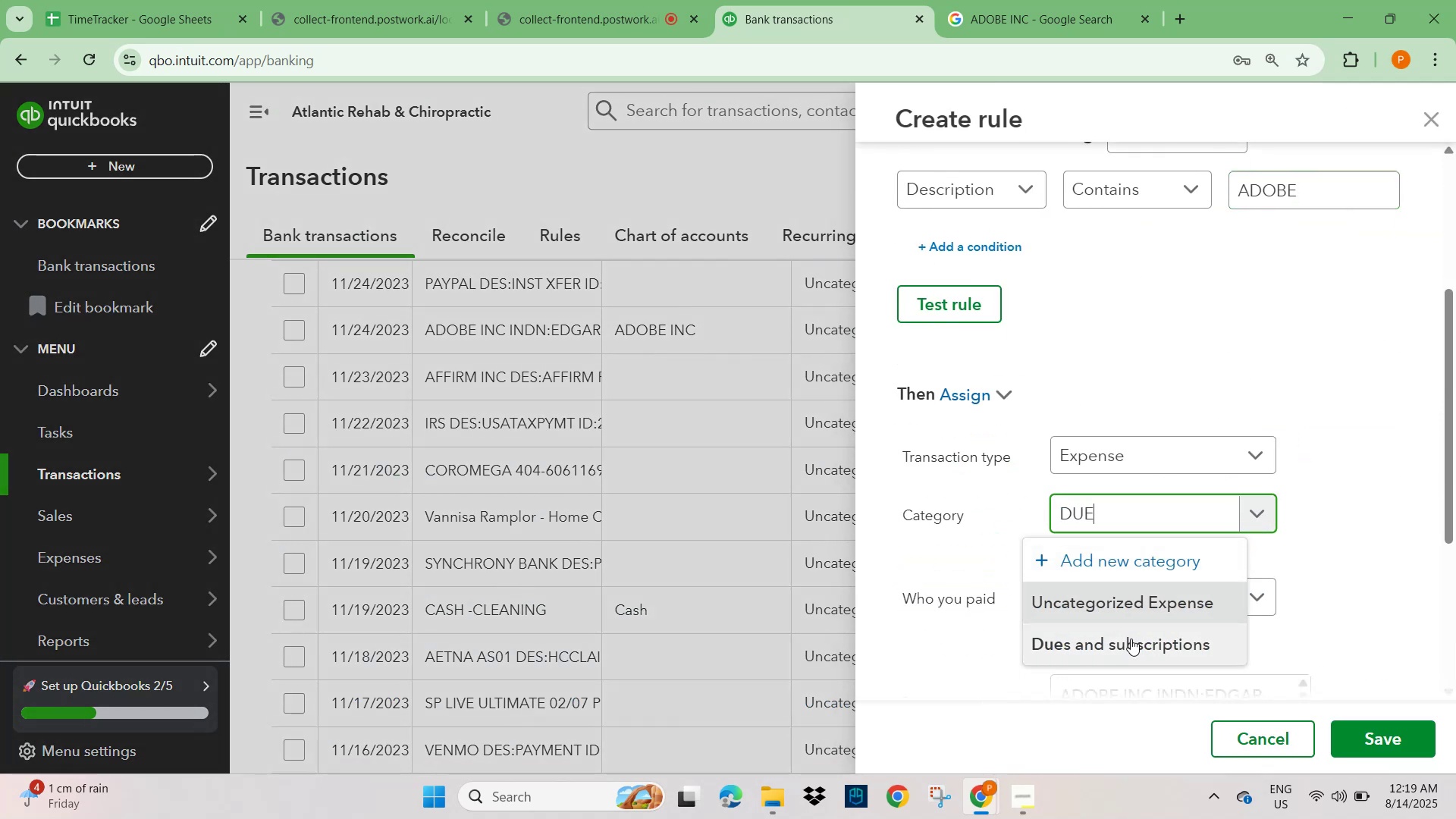 
left_click([1126, 644])
 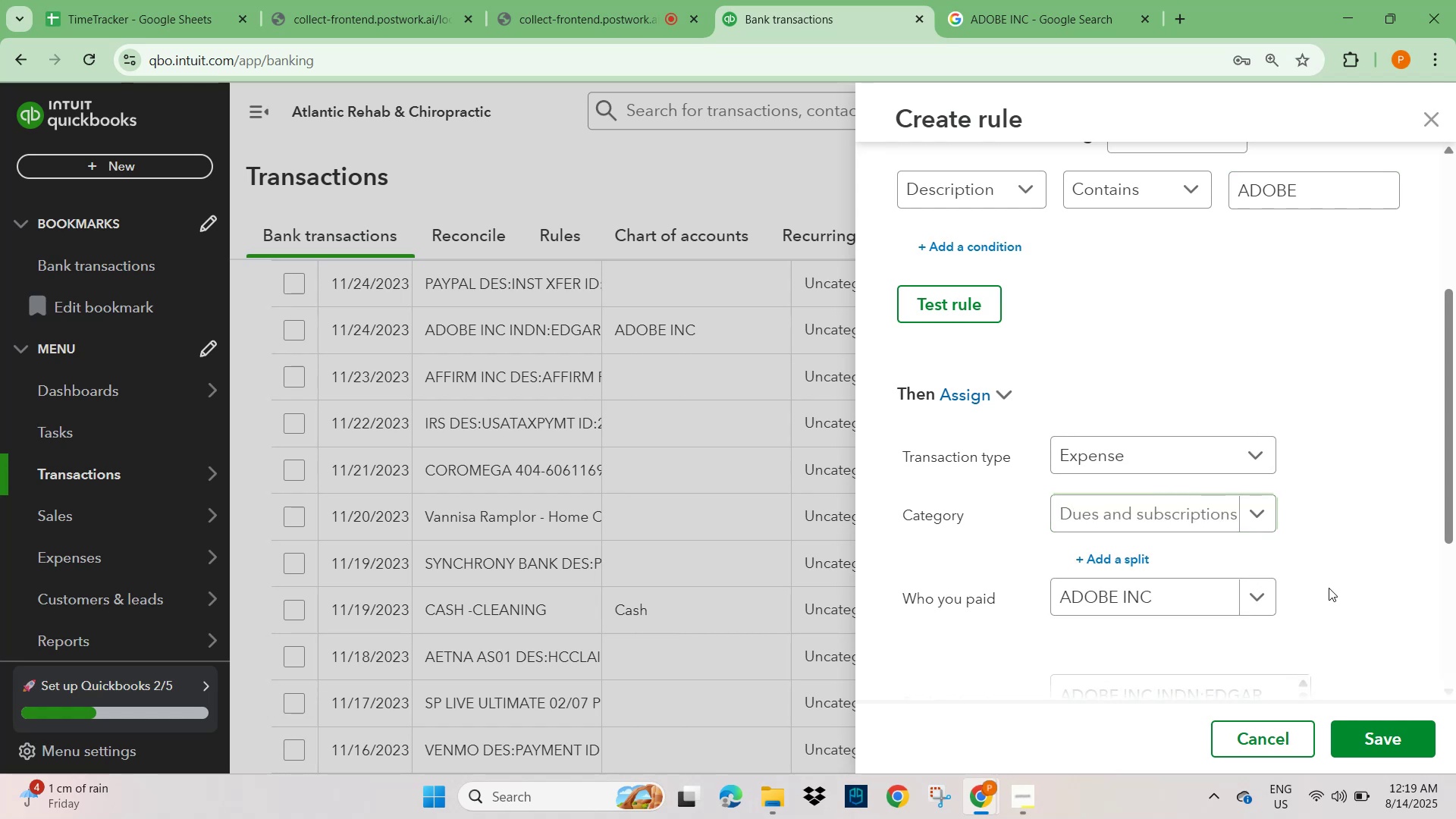 
left_click([1345, 580])
 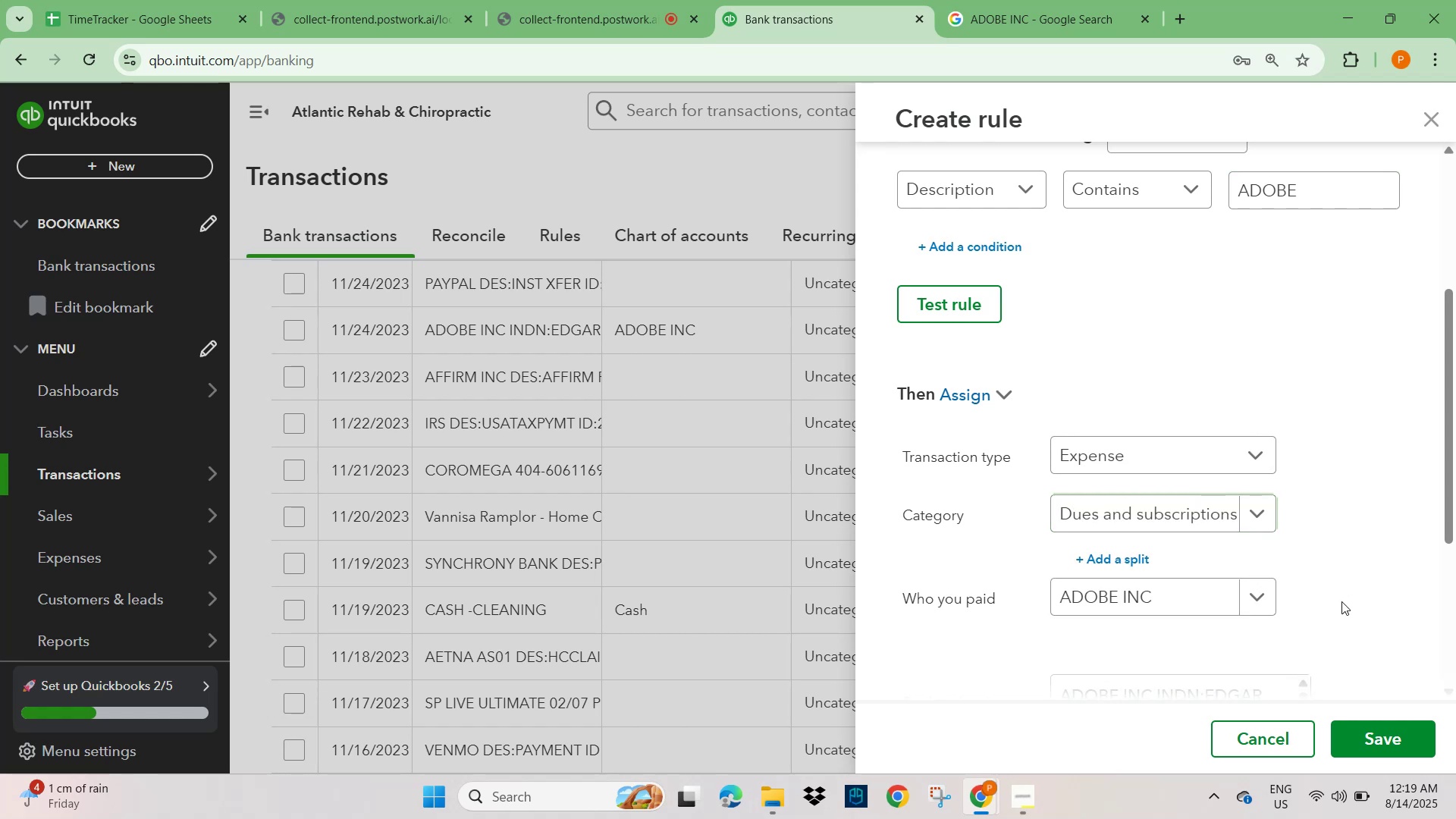 
scroll: coordinate [1329, 661], scroll_direction: down, amount: 3.0
 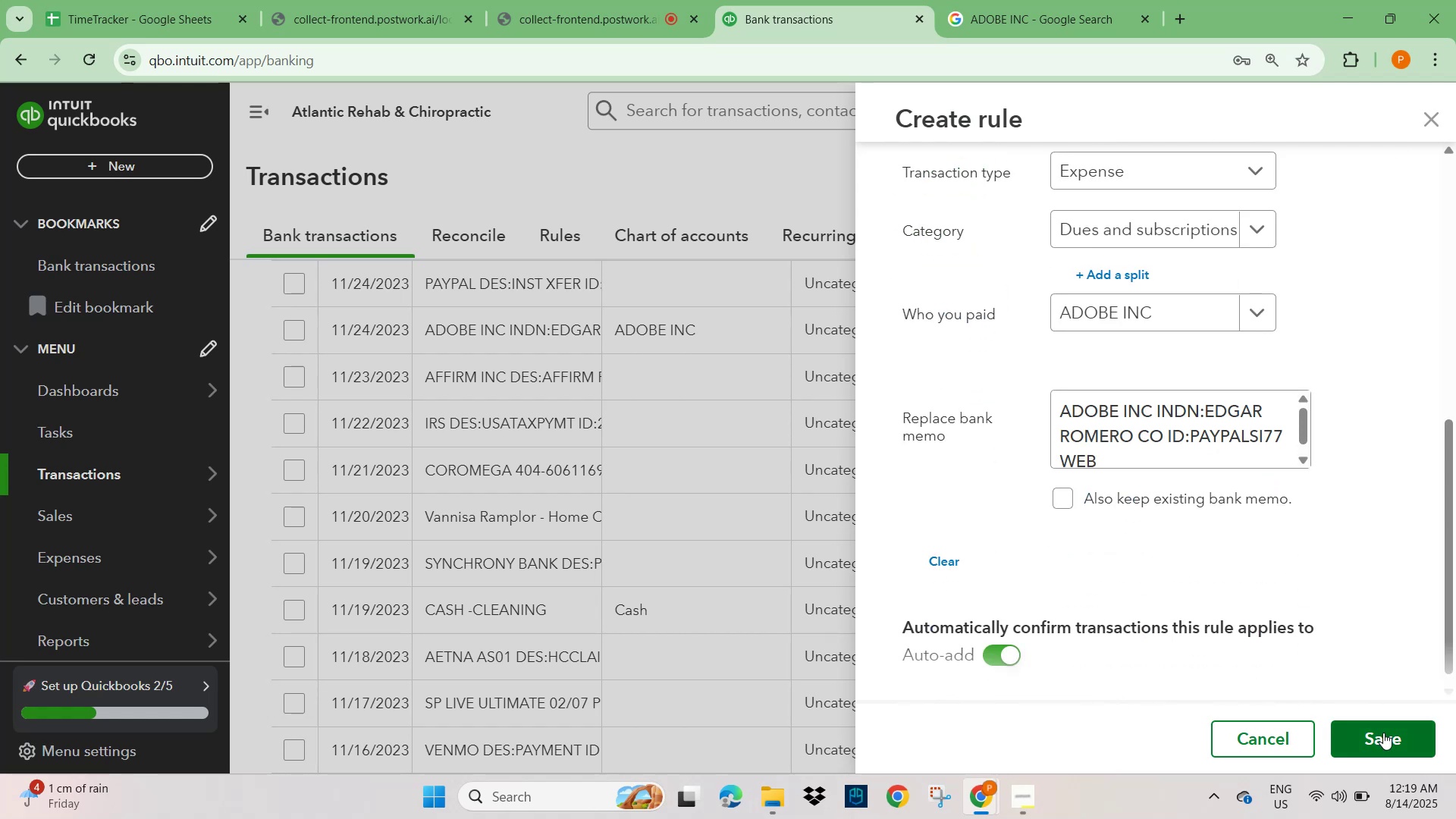 
left_click([1383, 734])
 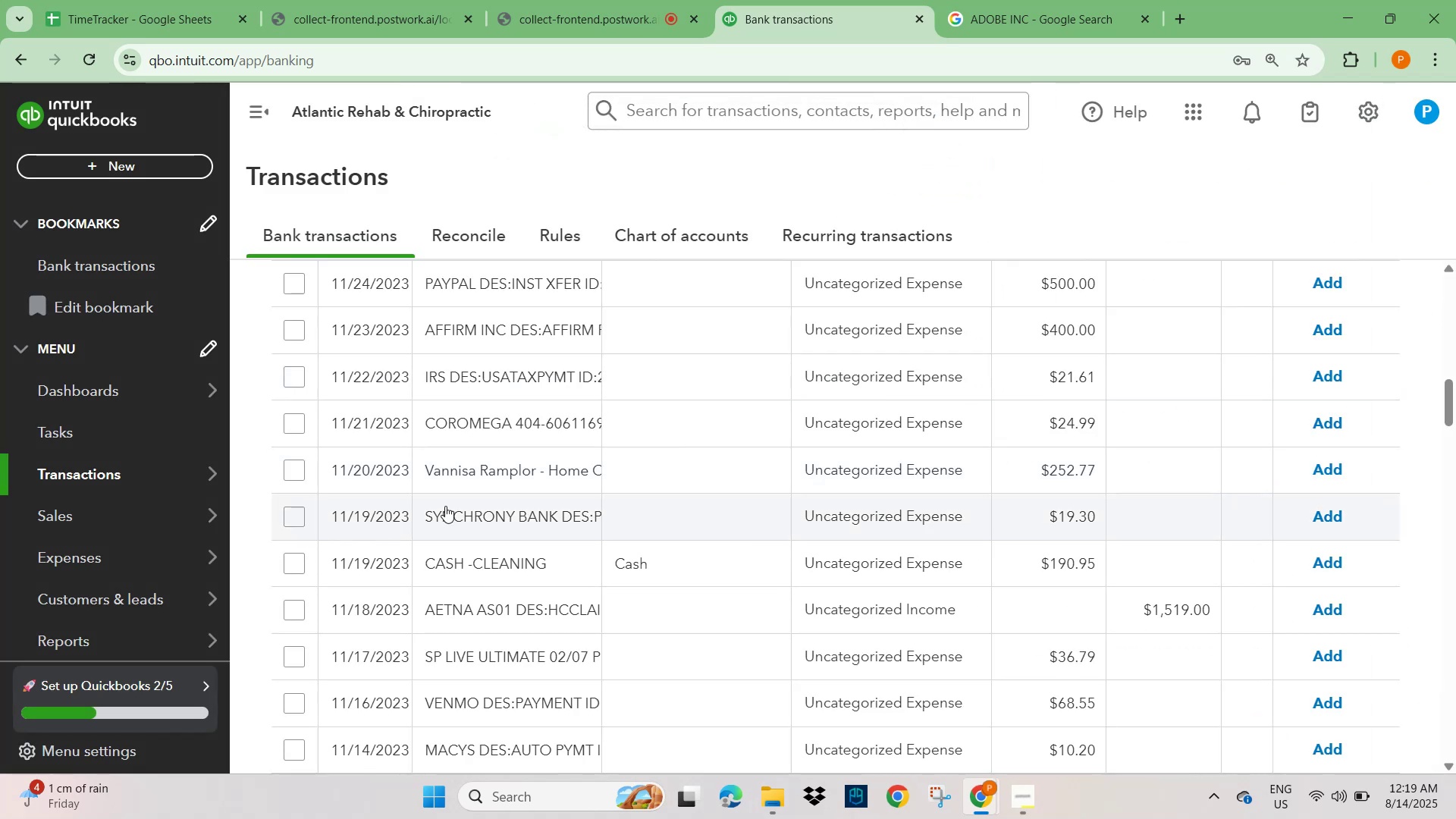 
wait(6.12)
 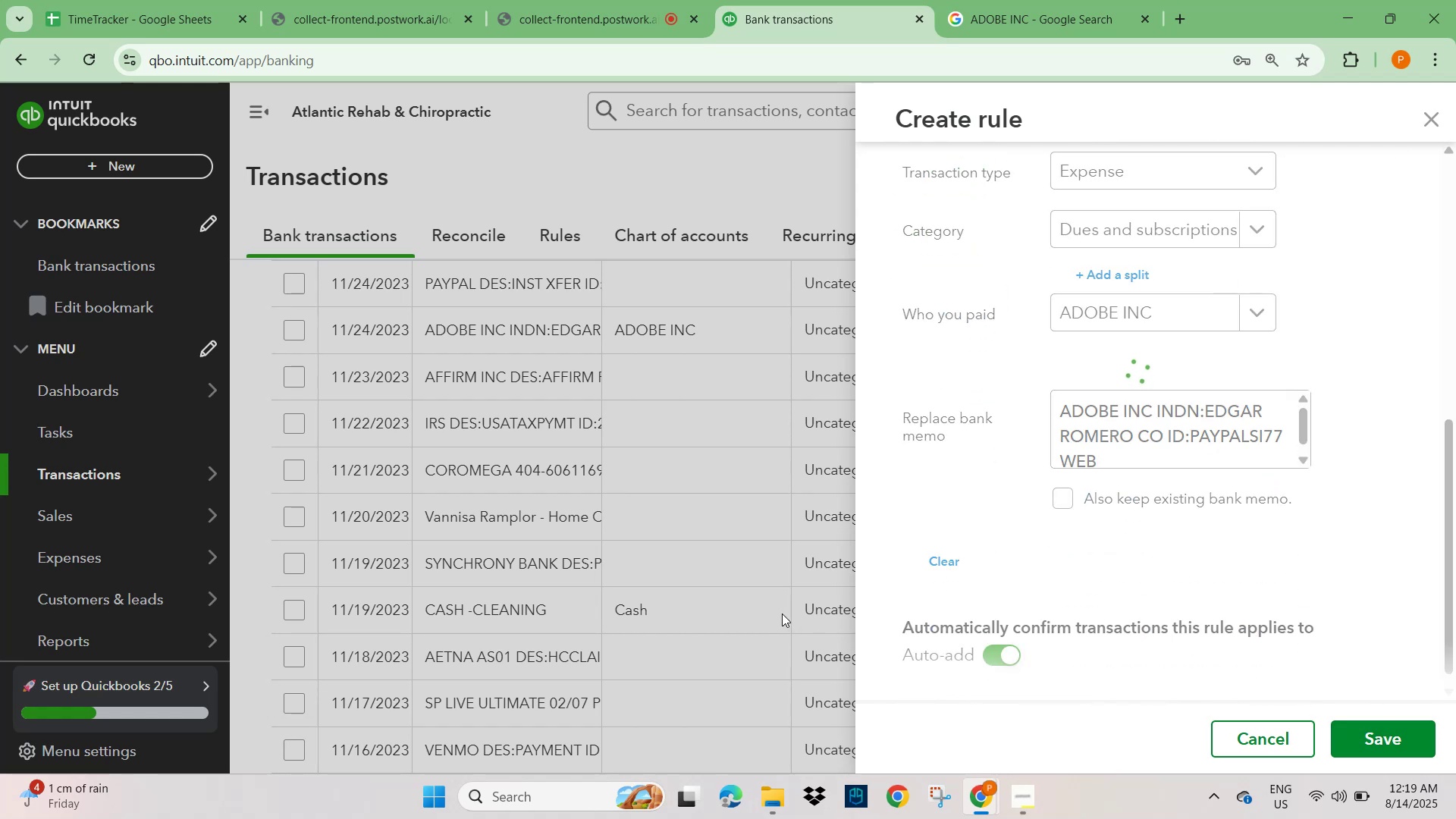 
scroll: coordinate [492, 537], scroll_direction: down, amount: 2.0
 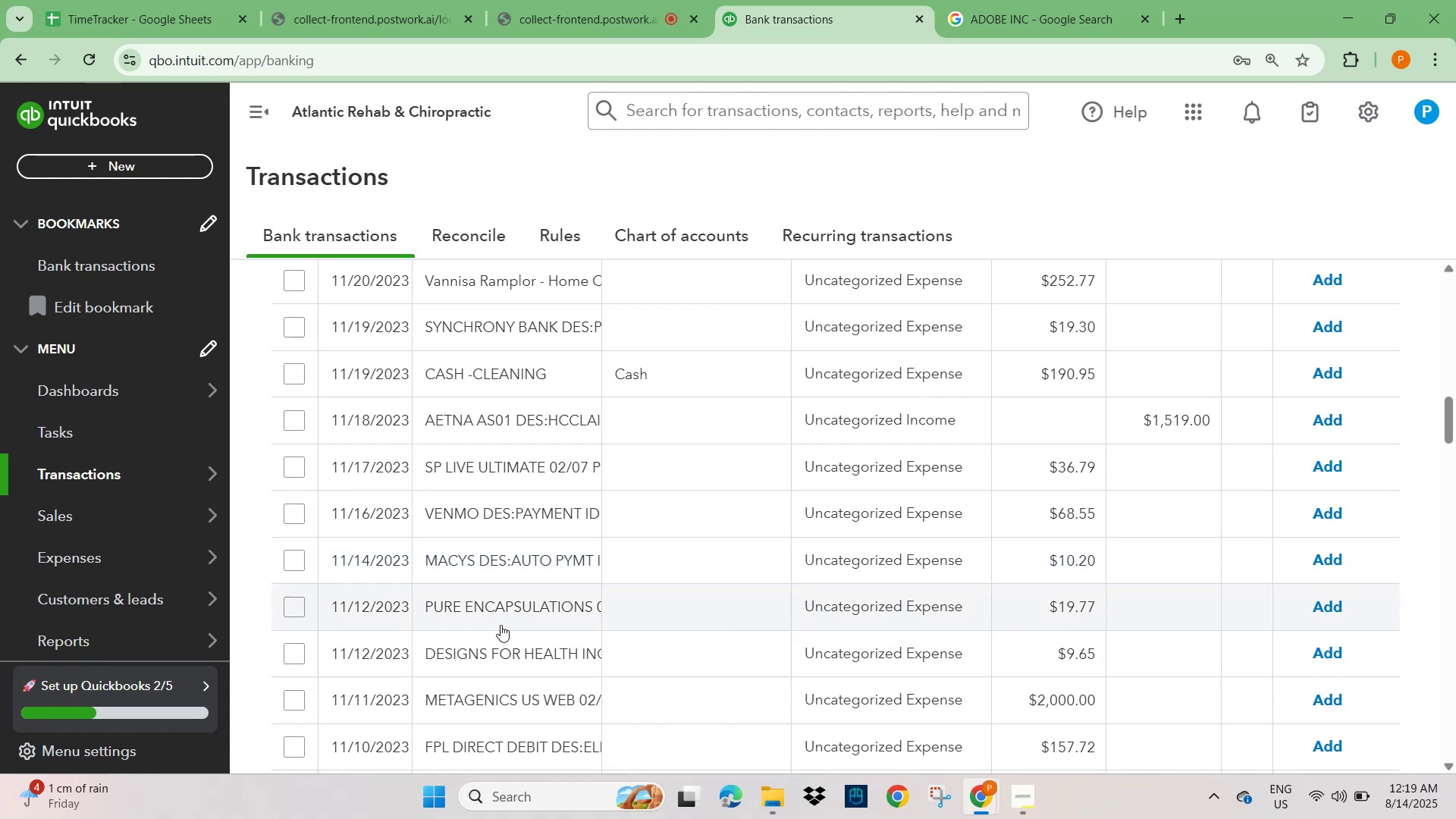 
wait(5.11)
 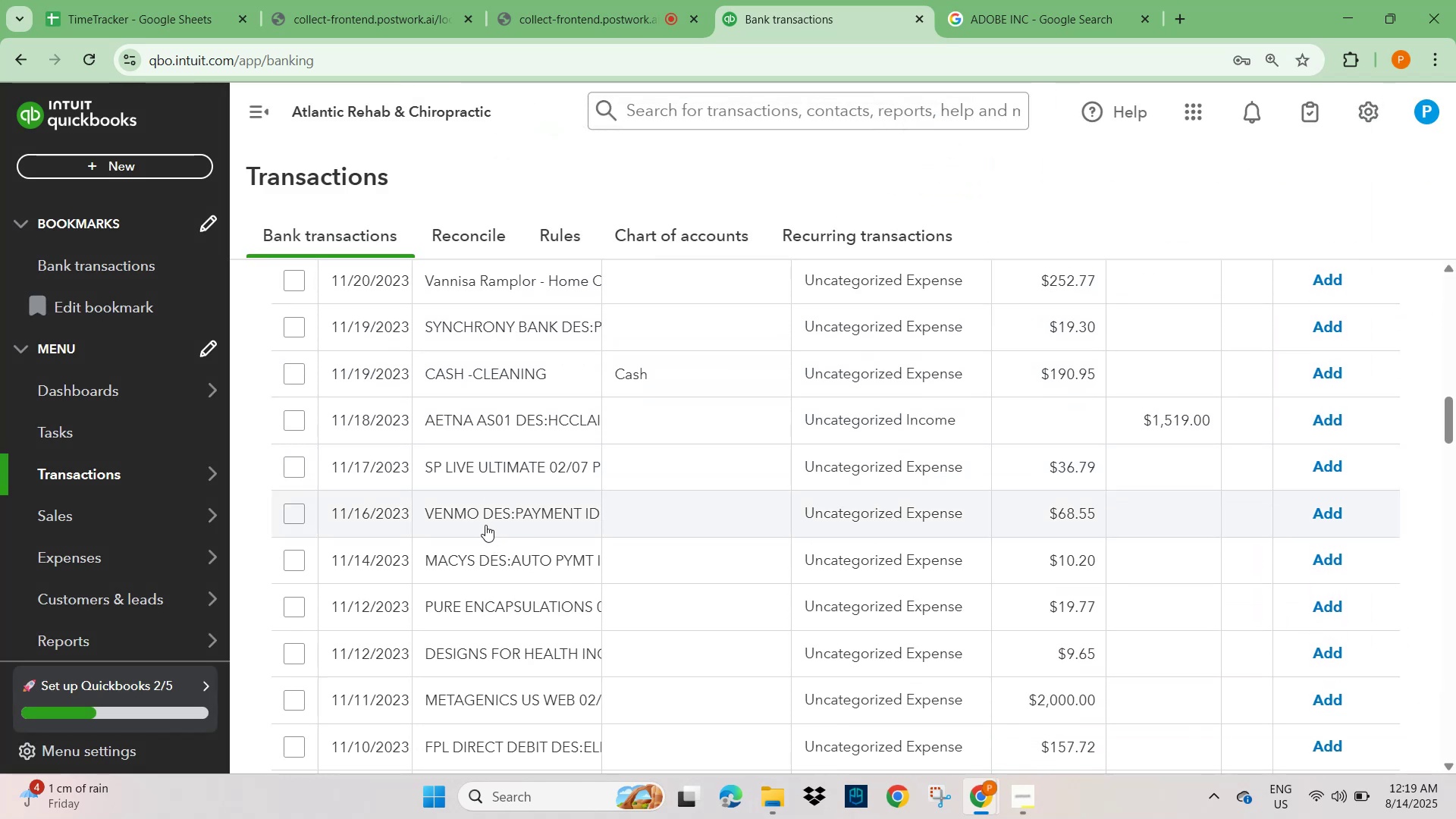 
left_click([500, 613])
 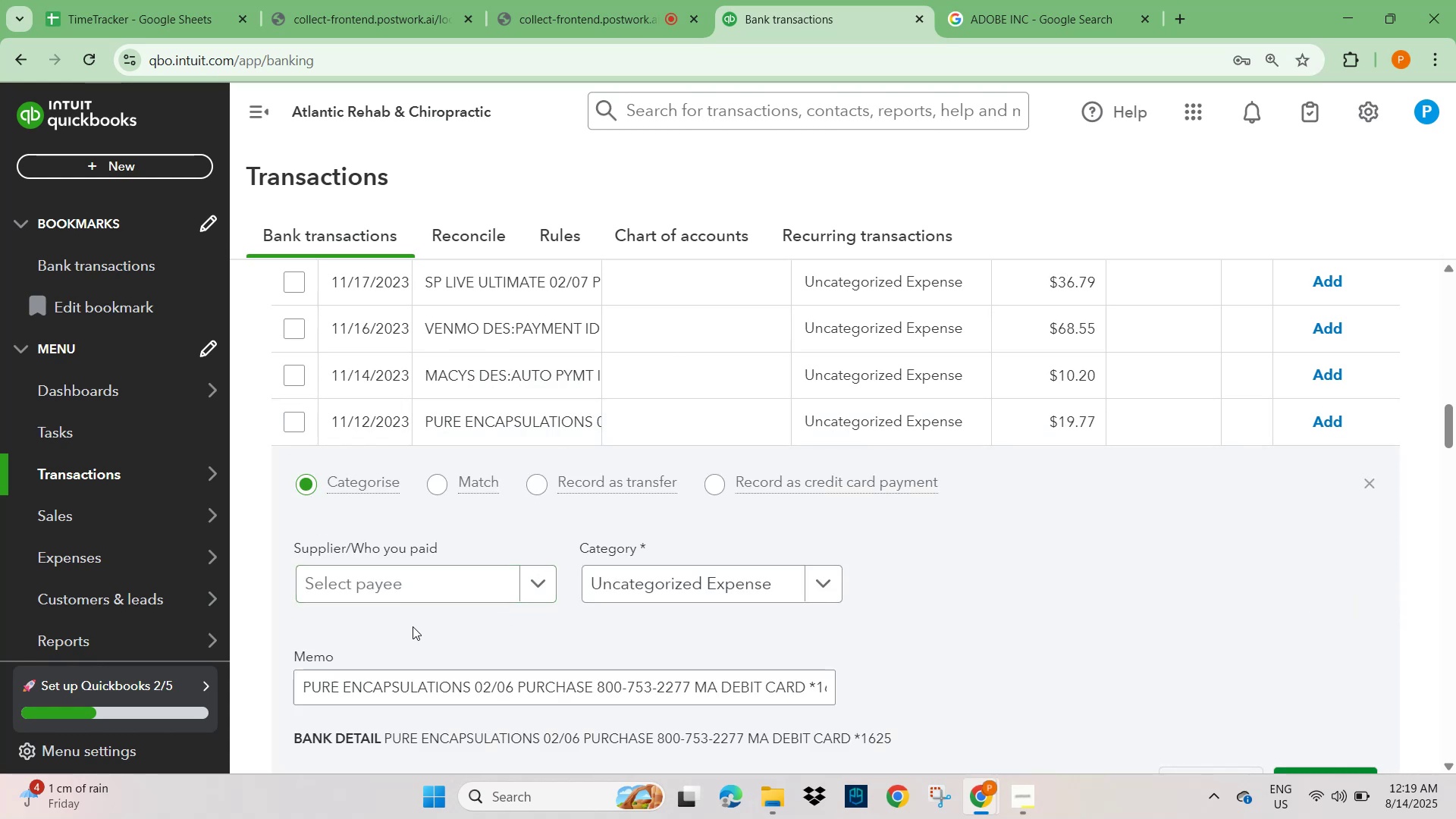 
left_click_drag(start_coordinate=[468, 687], to_coordinate=[224, 689])
 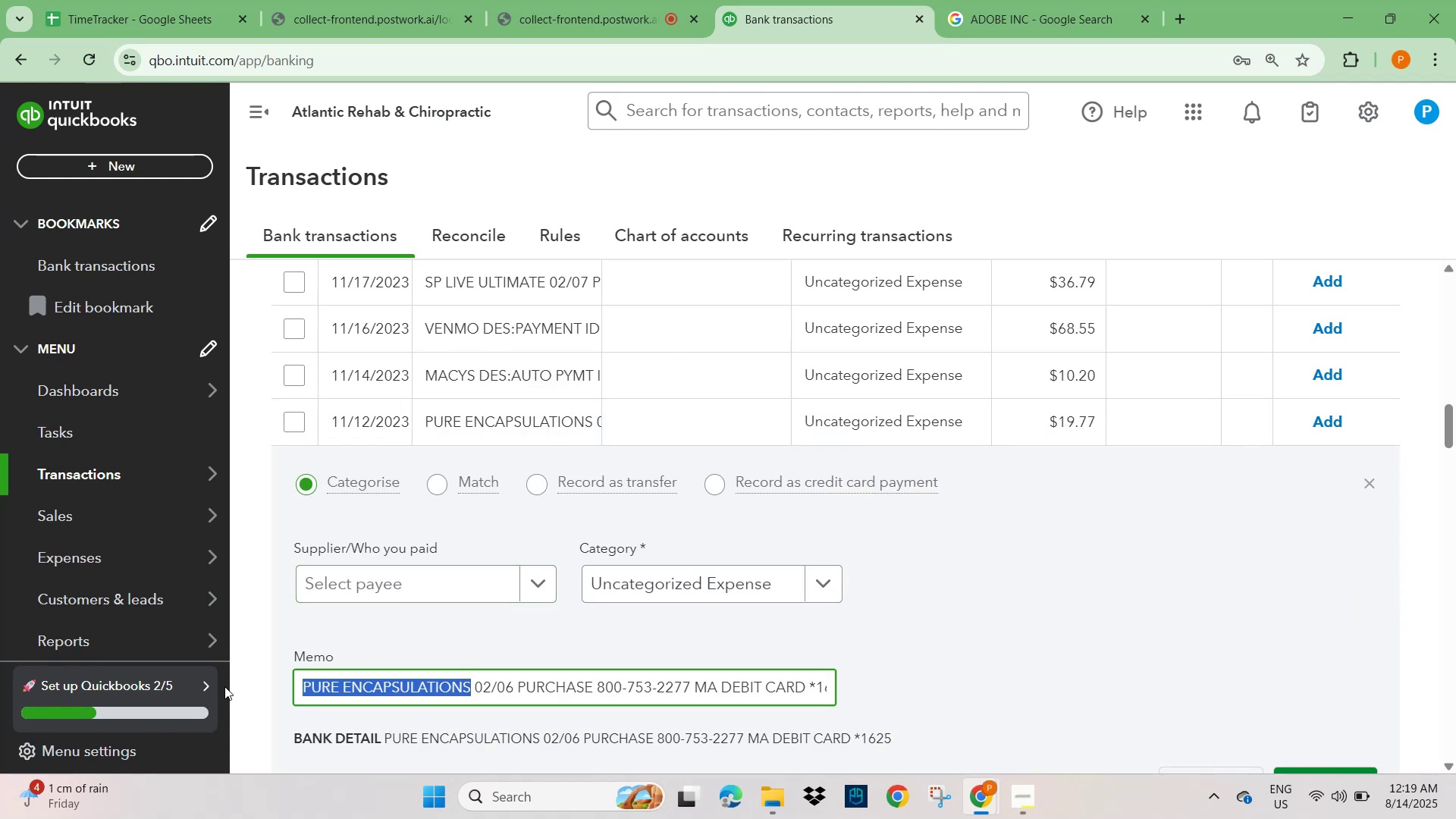 
key(Control+C)
 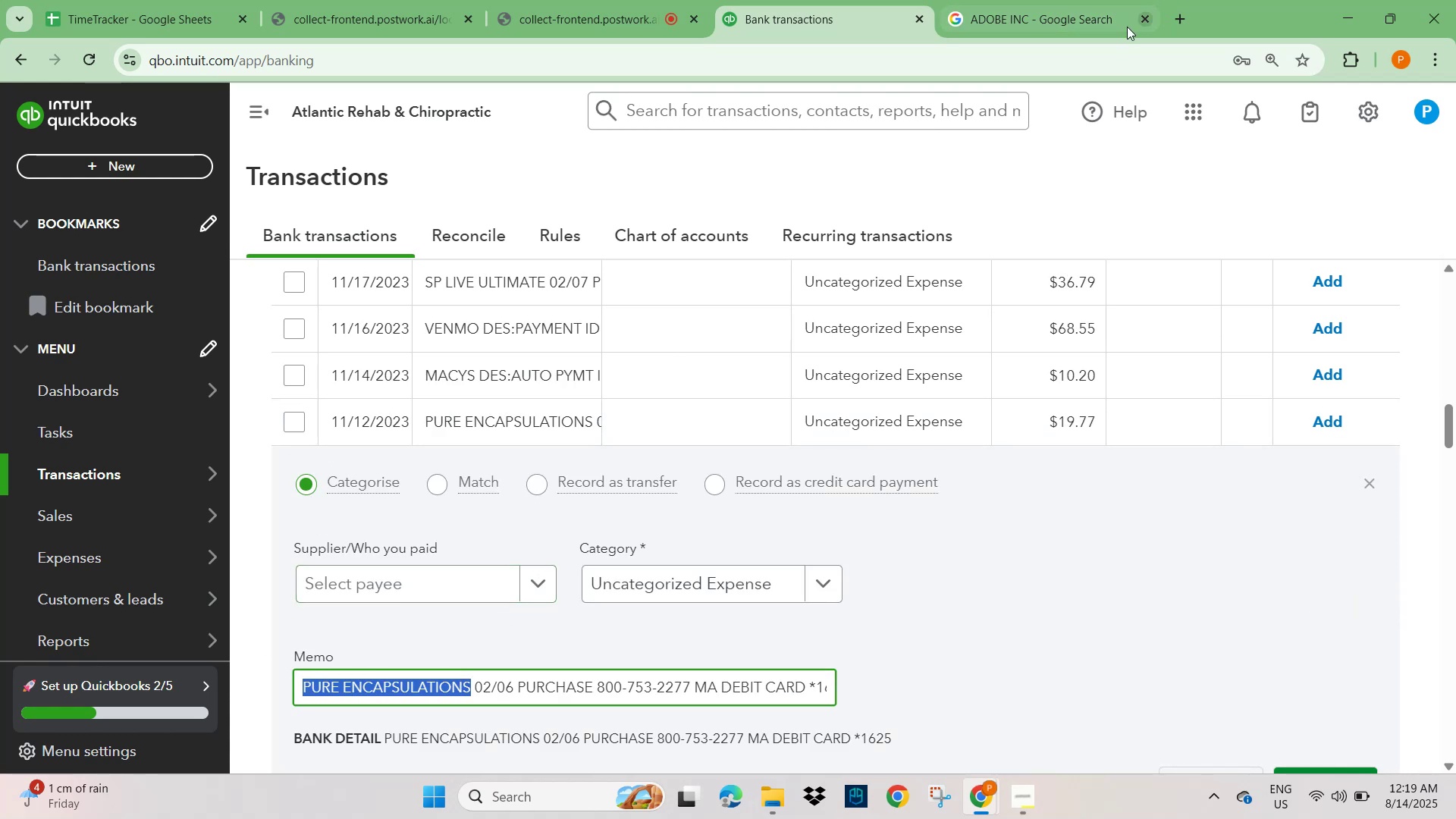 
left_click([1062, 17])
 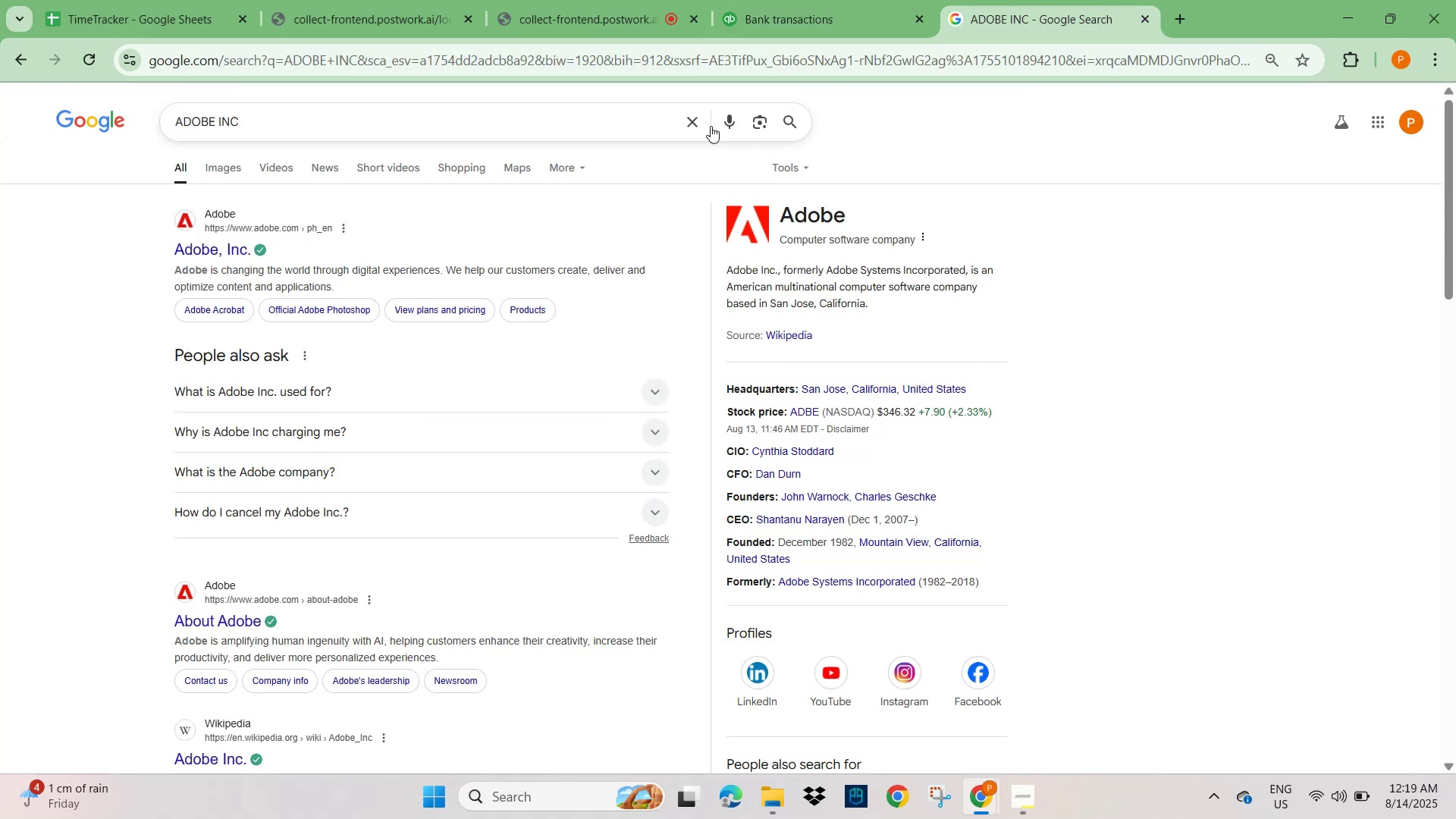 
key(Control+V)
 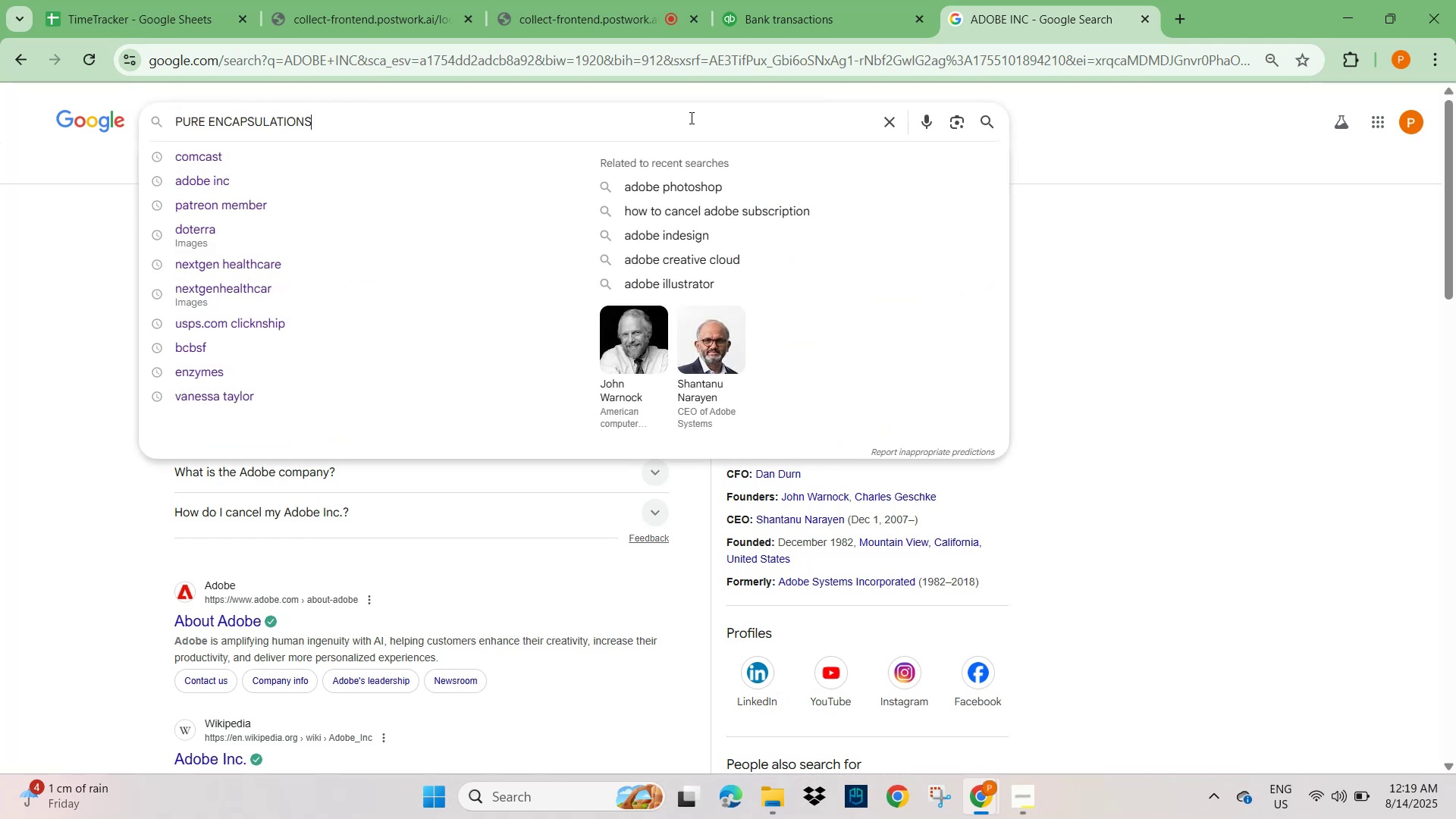 
key(NumpadEnter)
 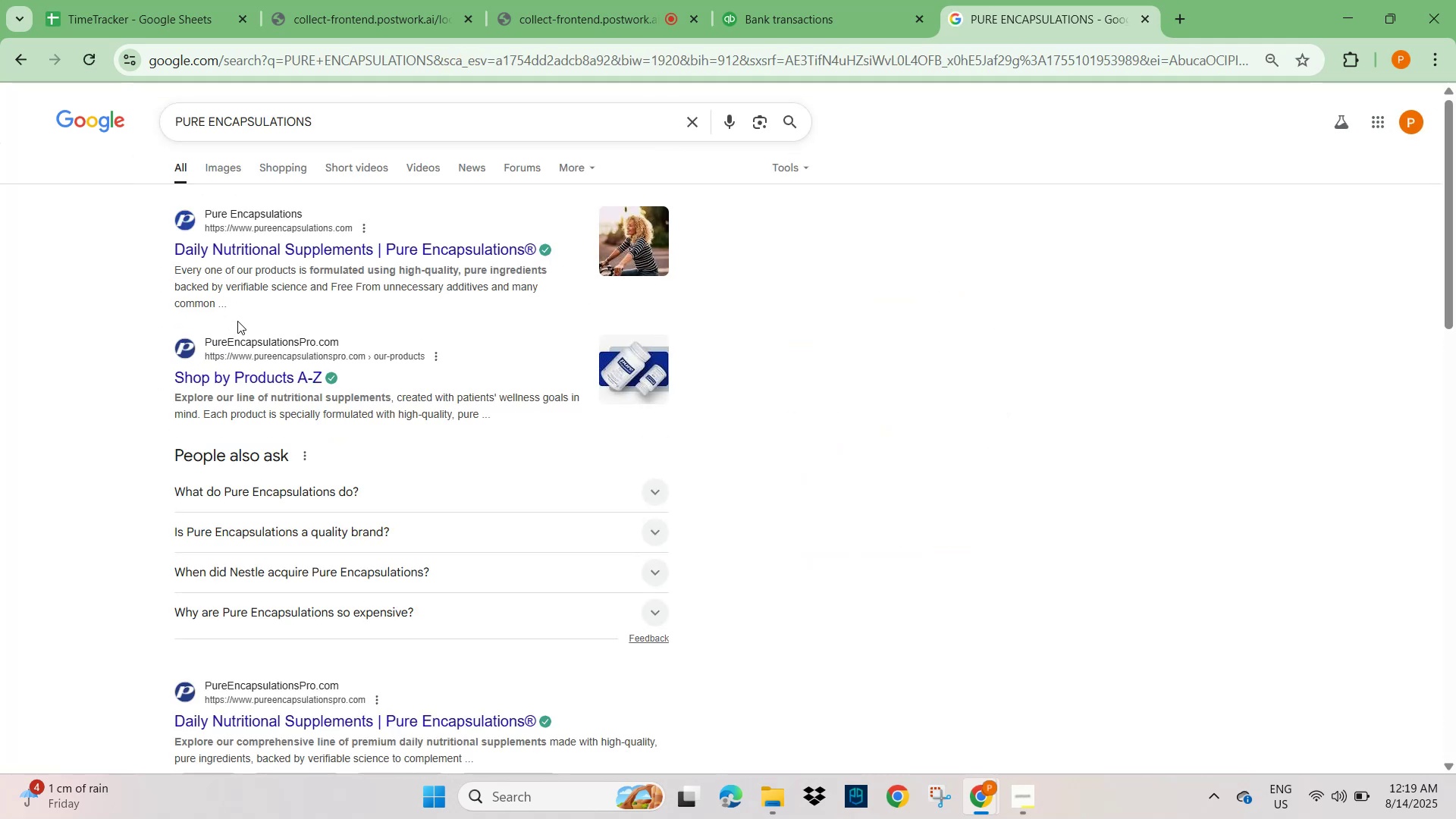 
left_click([216, 162])
 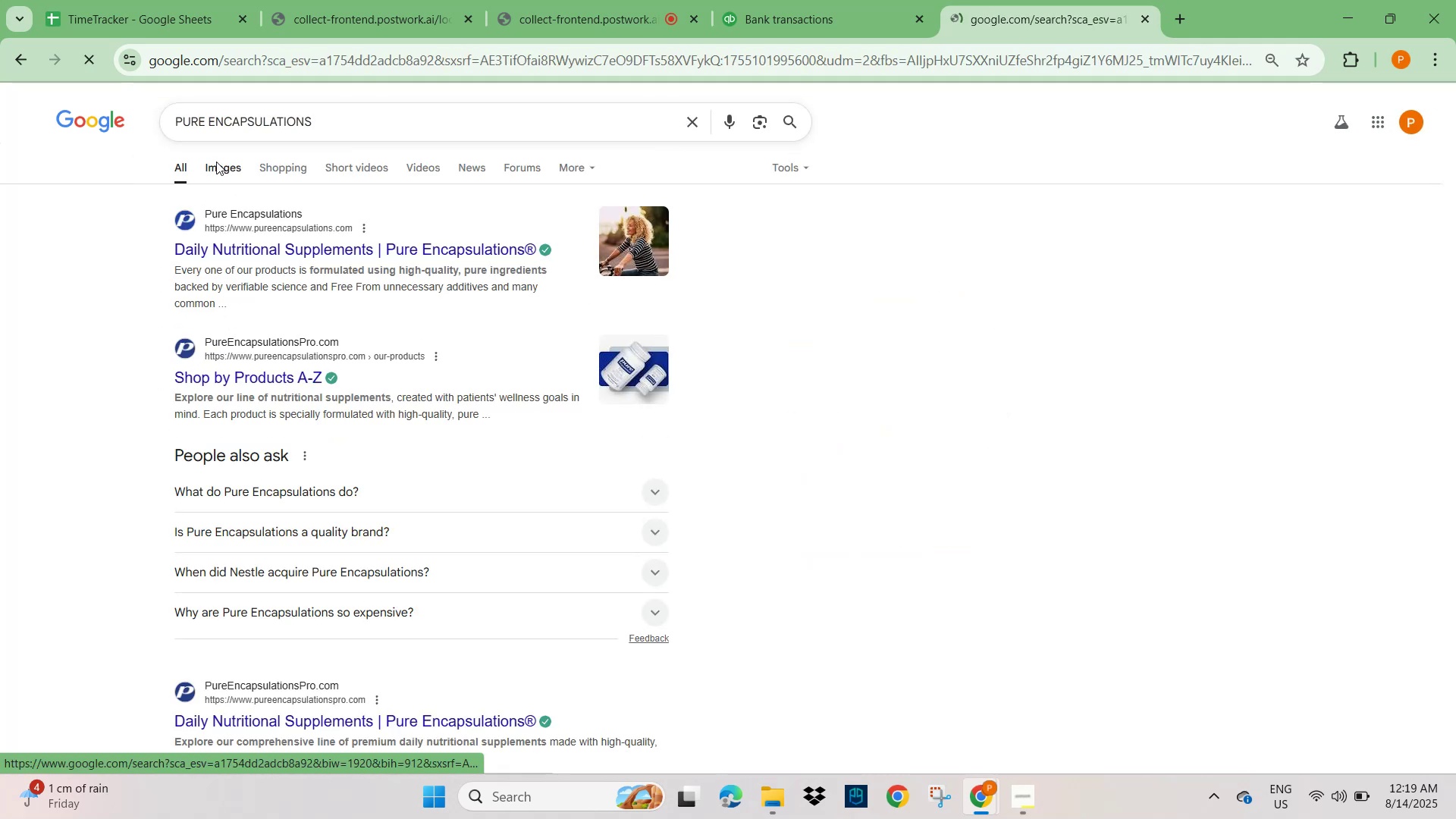 
mouse_move([250, 171])
 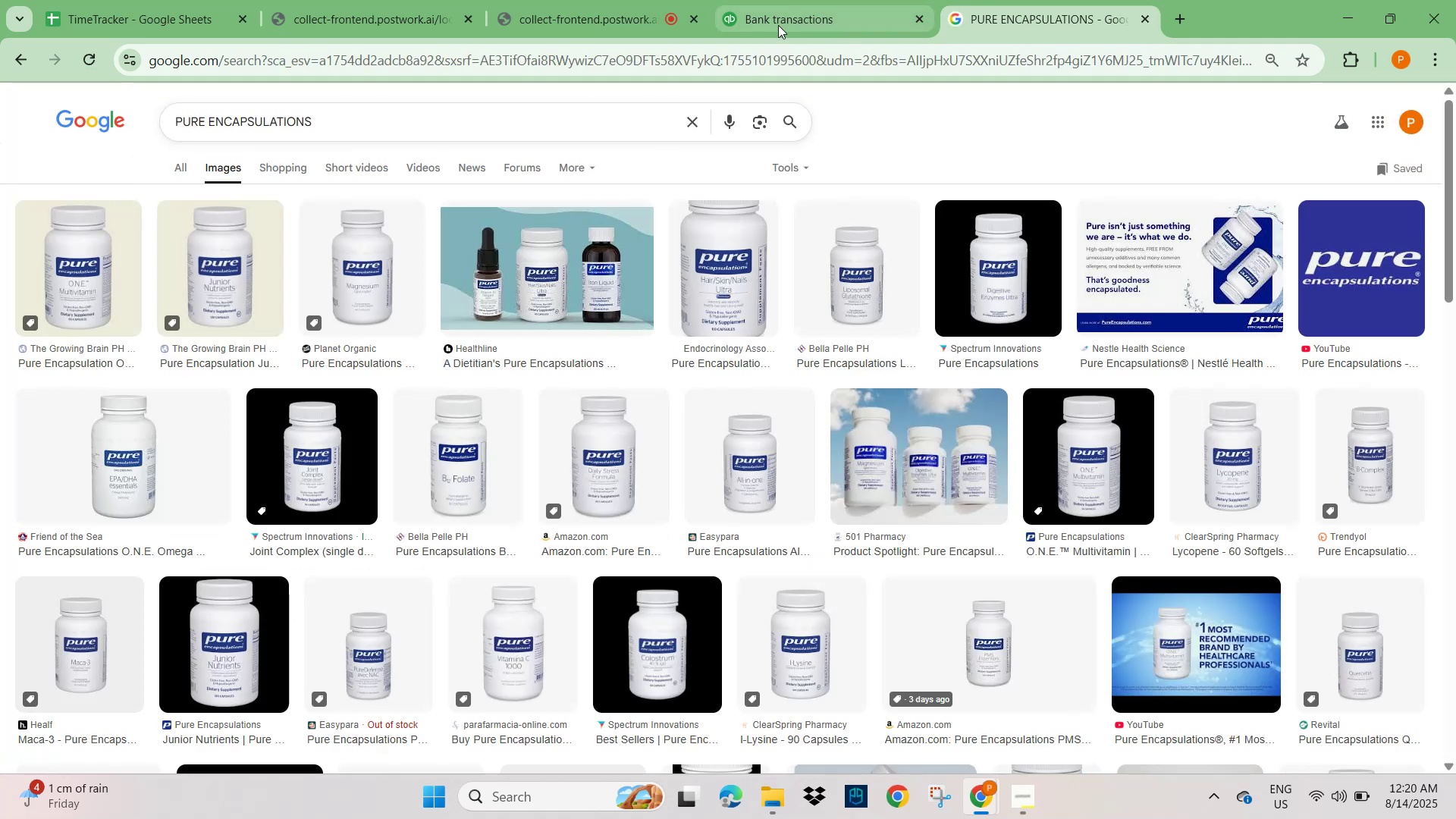 
left_click([768, 16])
 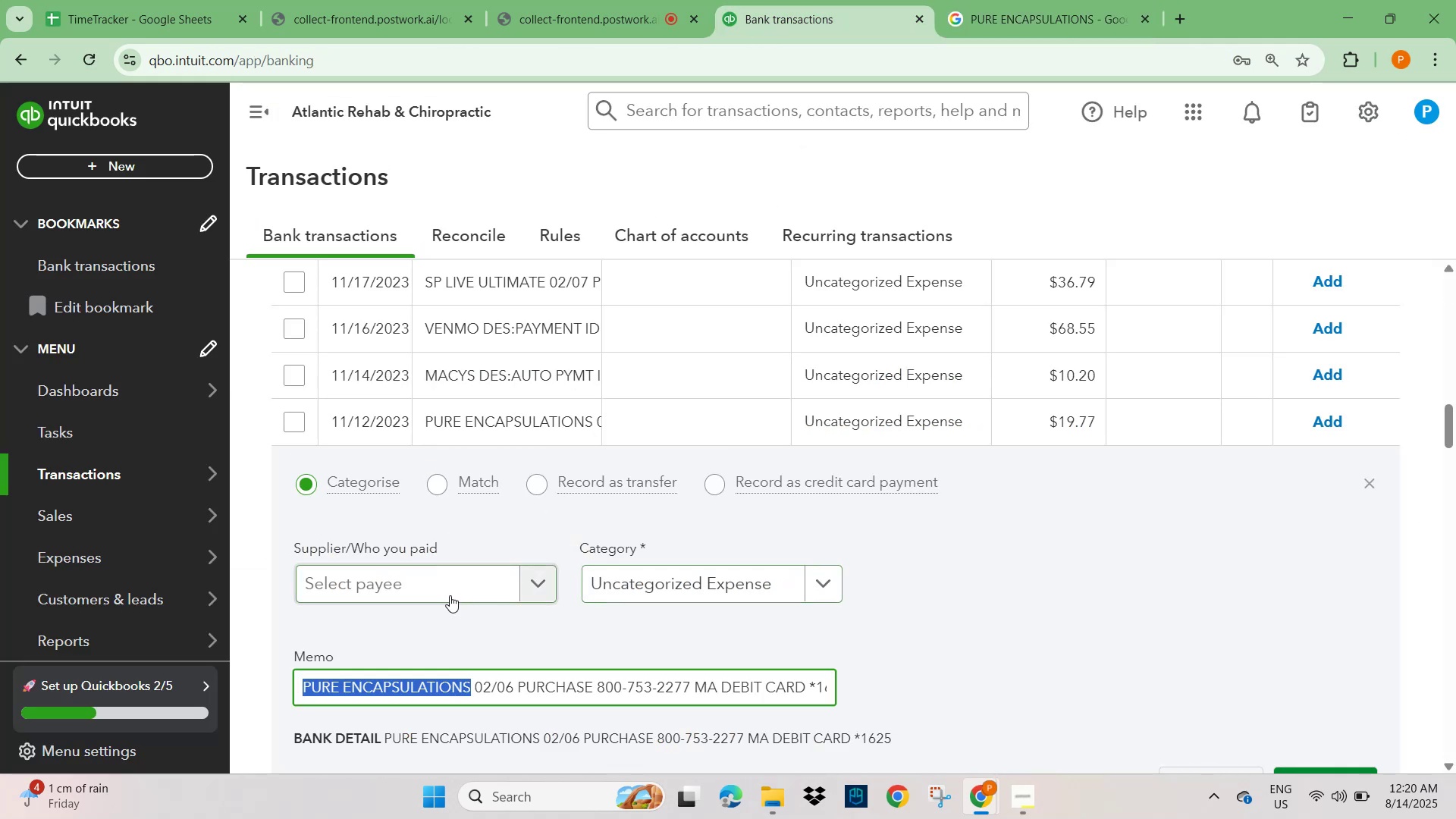 
scroll: coordinate [918, 416], scroll_direction: up, amount: 23.0
 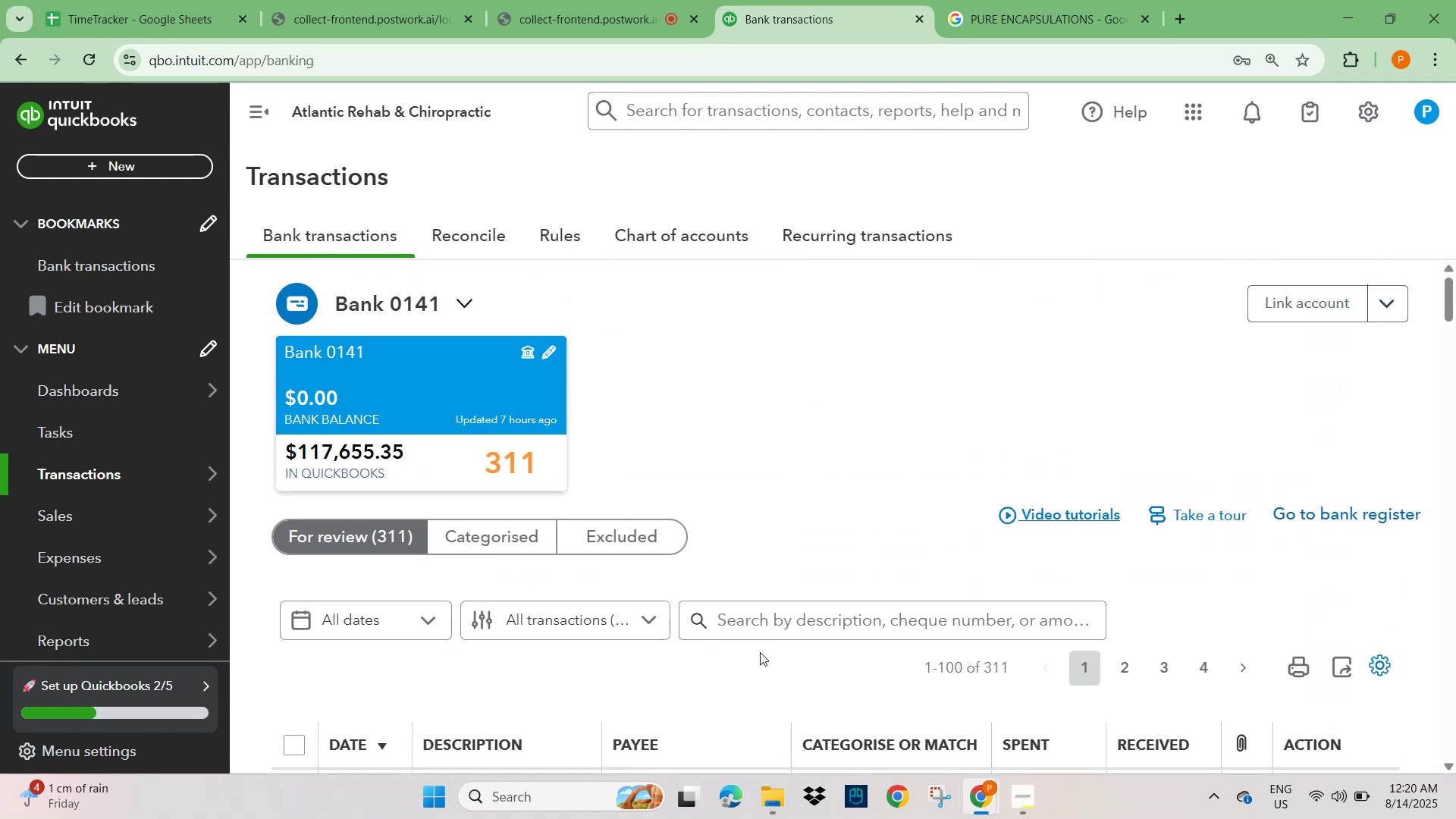 
key(Control+V)
 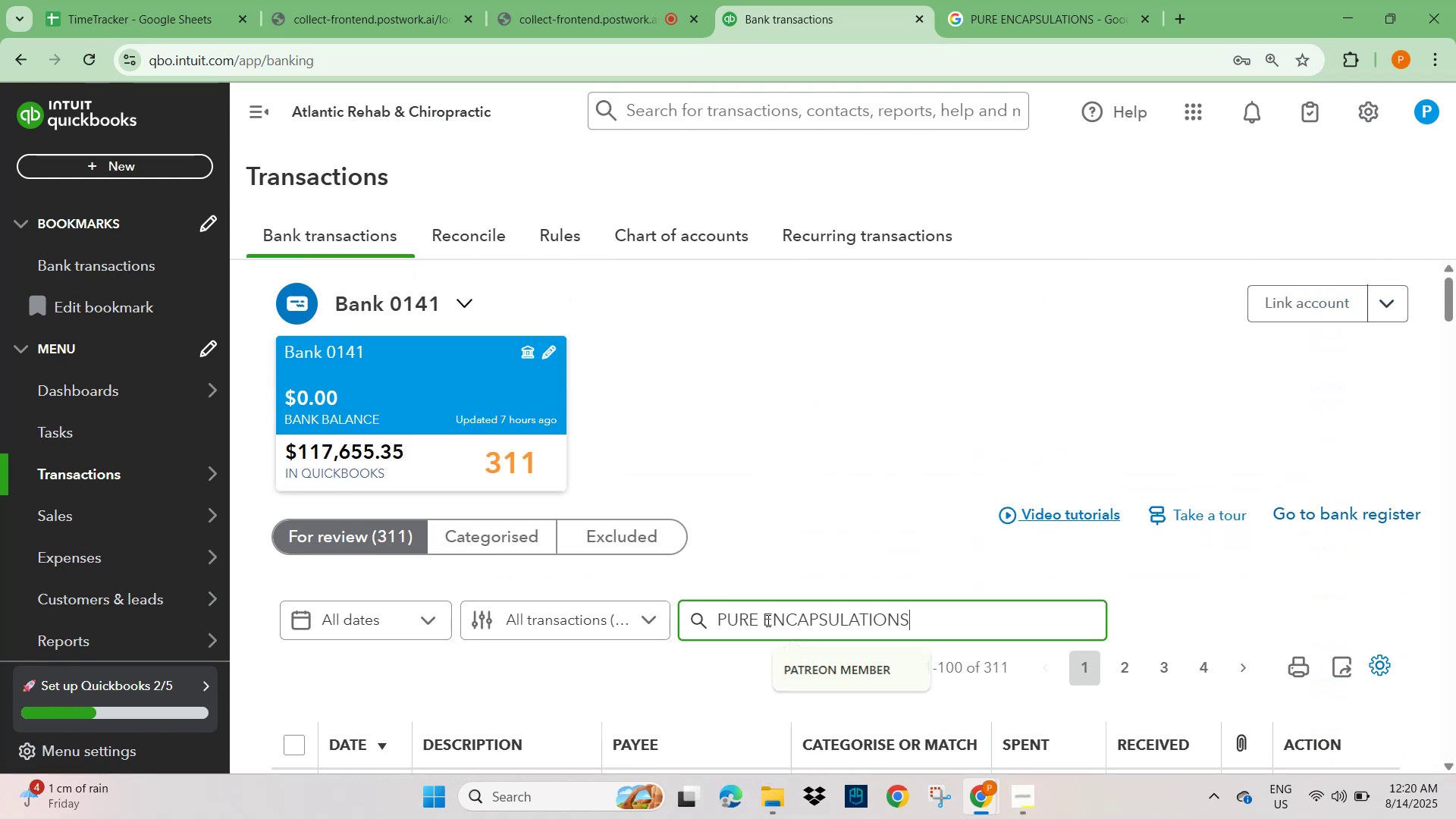 
key(NumpadEnter)
 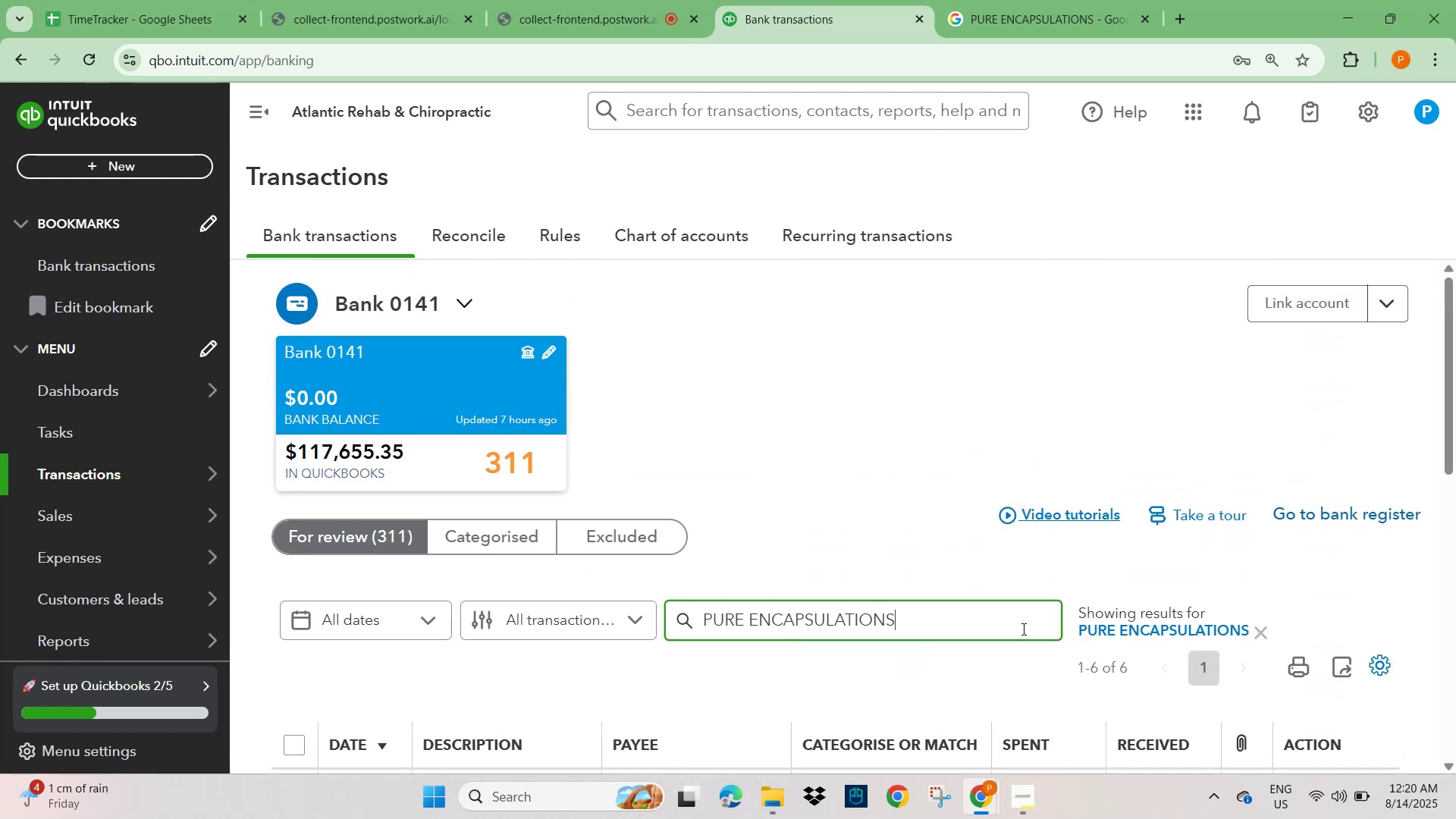 
scroll: coordinate [771, 573], scroll_direction: down, amount: 3.0
 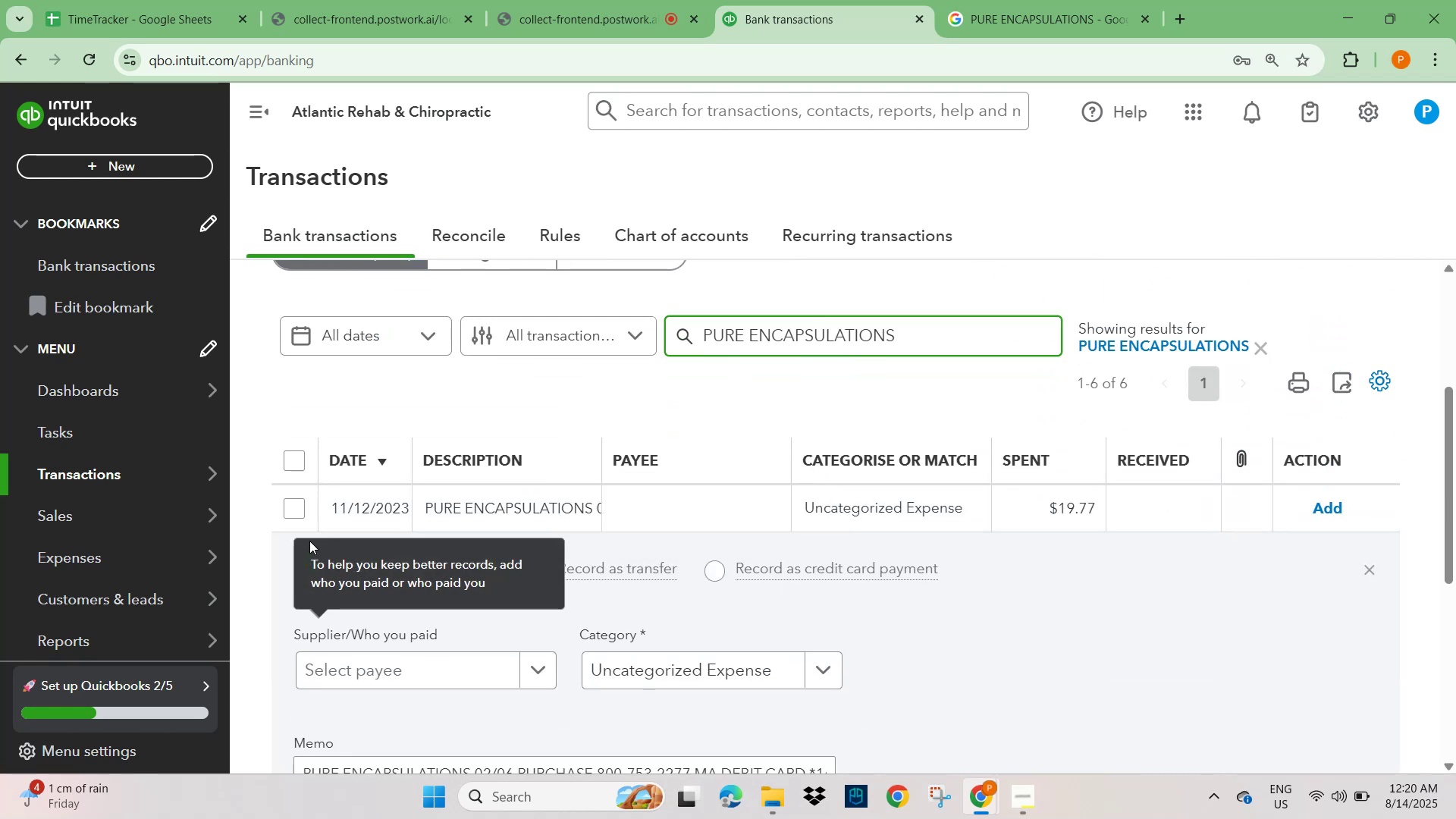 
left_click([297, 507])
 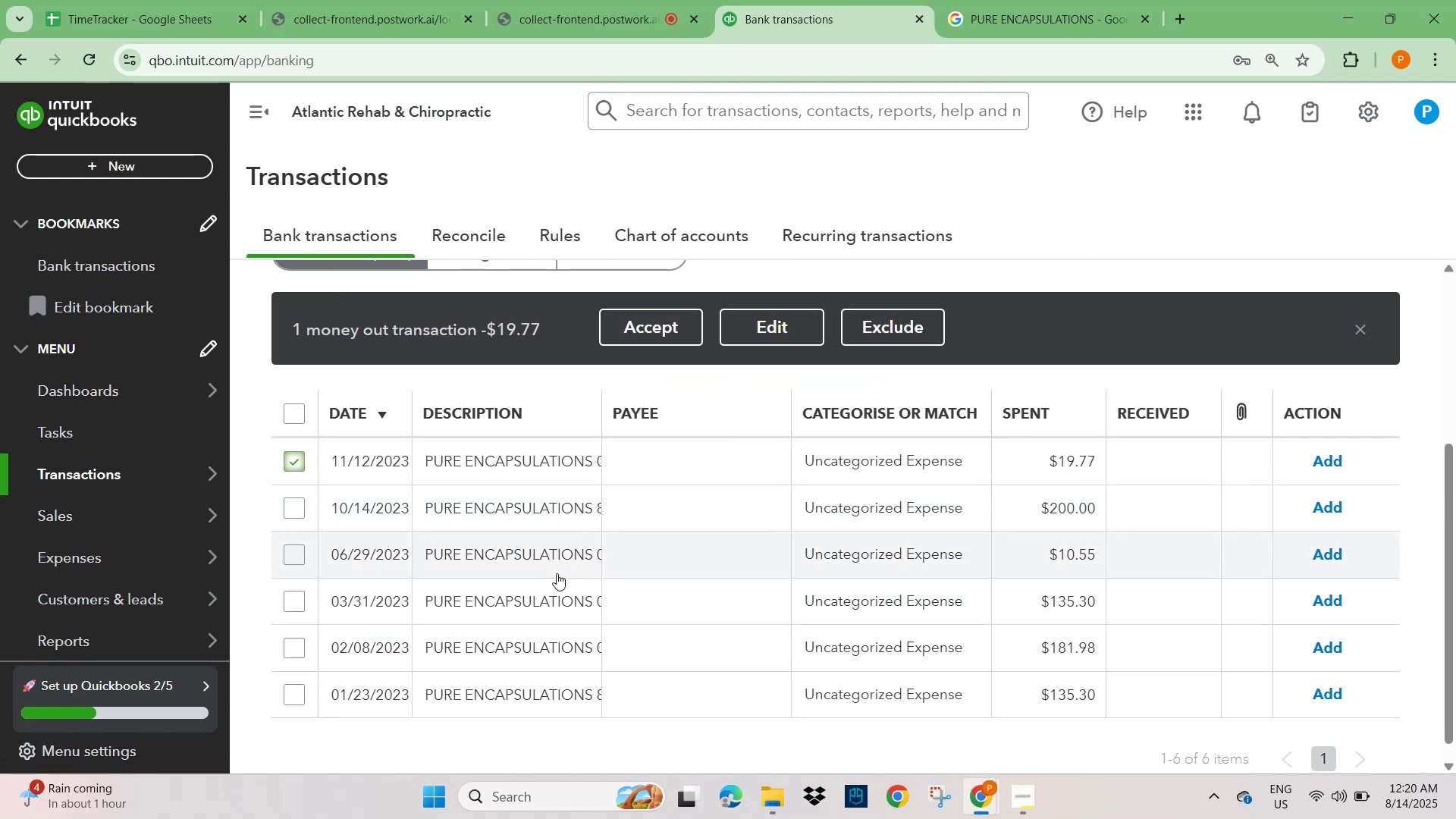 
scroll: coordinate [544, 567], scroll_direction: down, amount: 6.0
 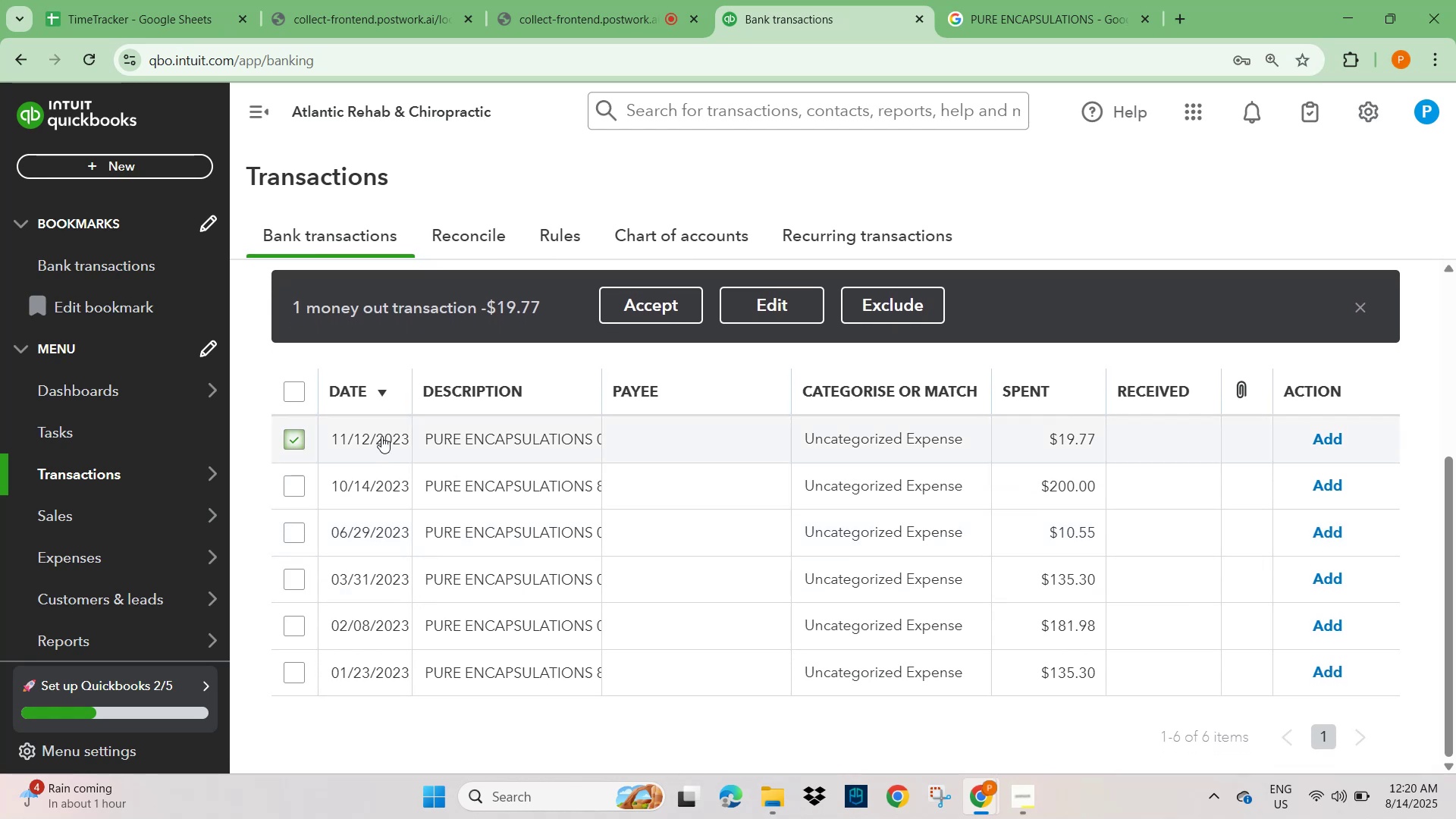 
left_click([478, 433])
 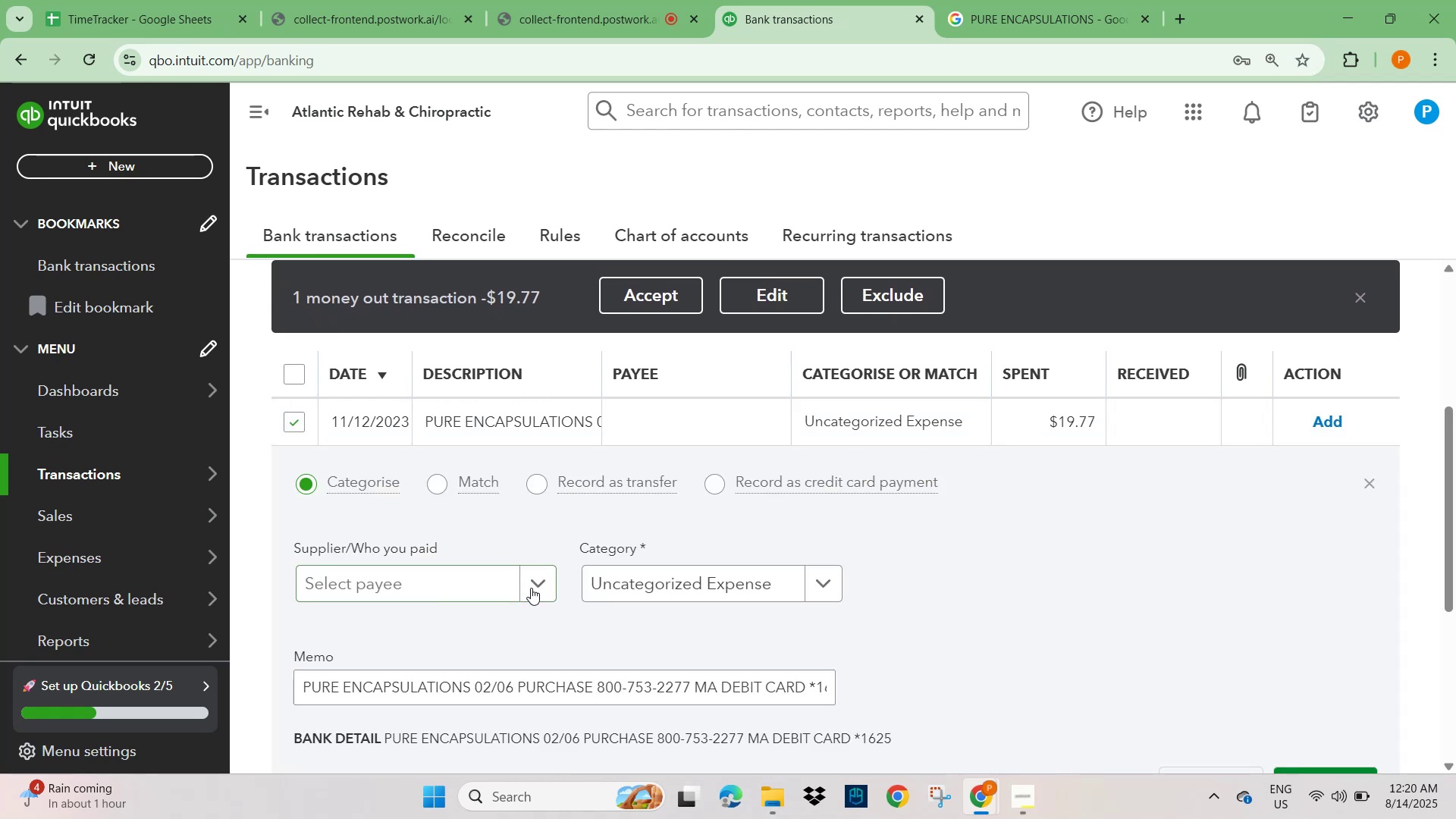 
left_click([431, 579])
 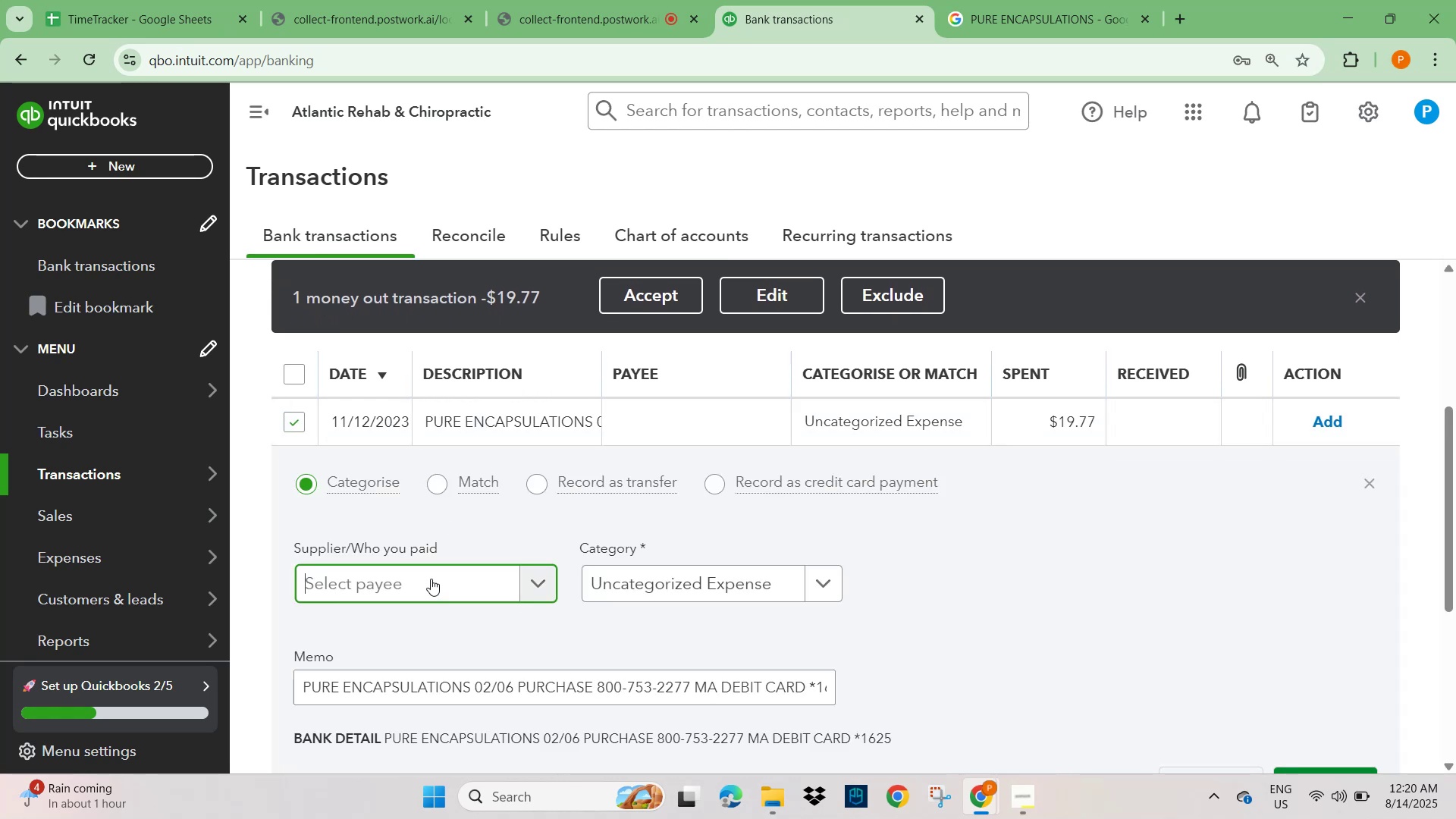 
key(Control+V)
 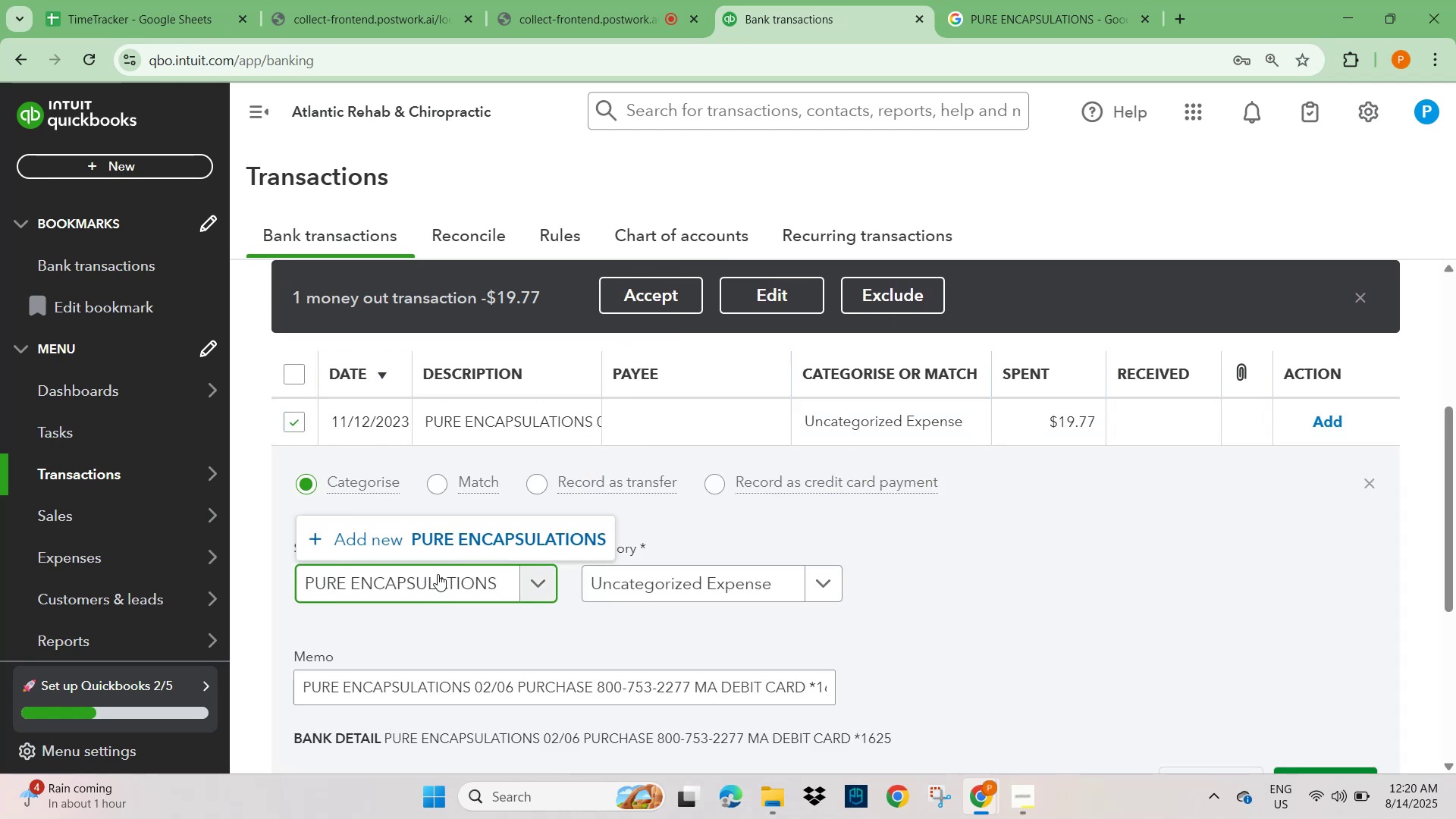 
left_click([485, 538])
 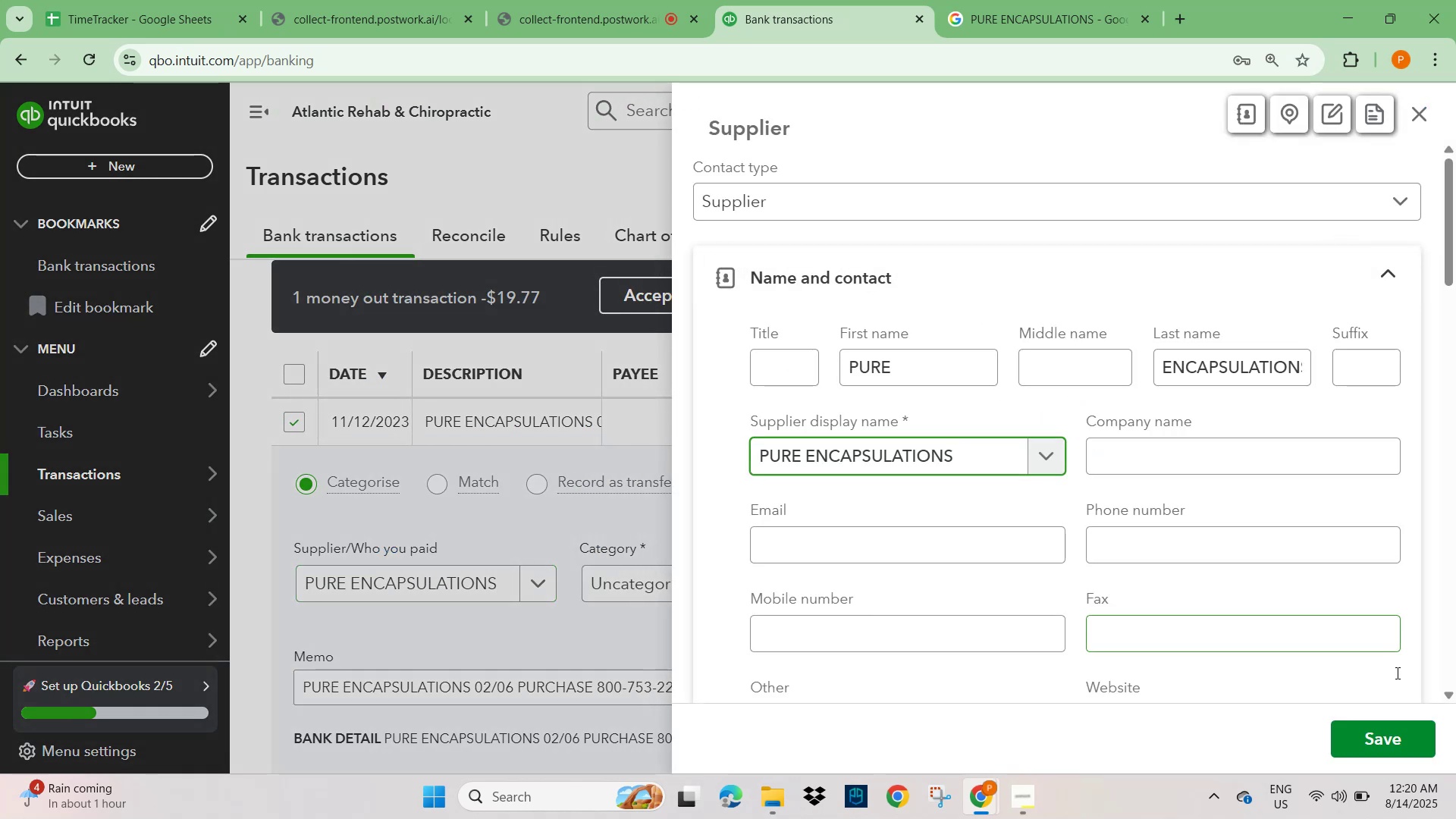 
left_click([1395, 753])
 